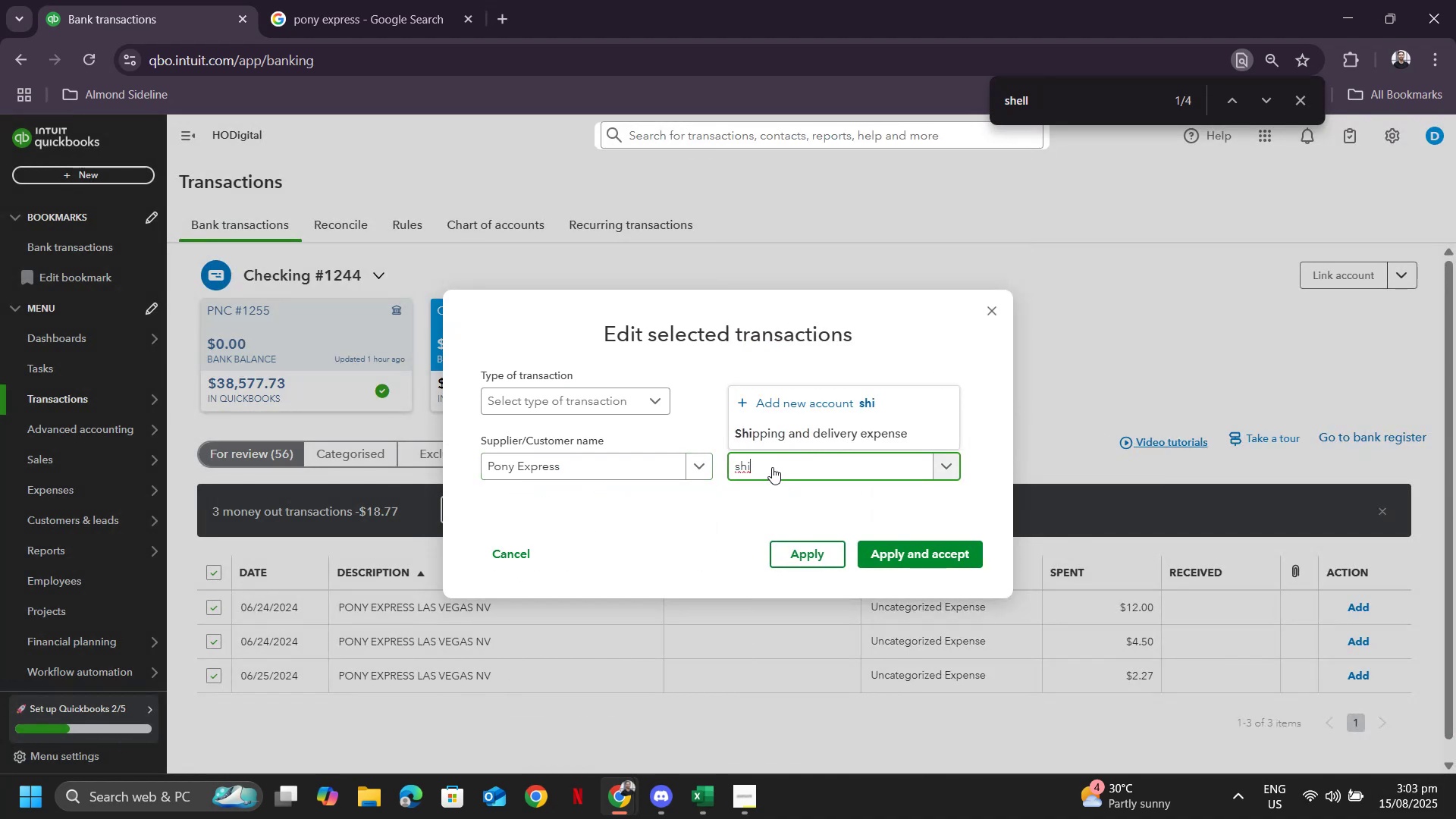 
left_click([779, 432])
 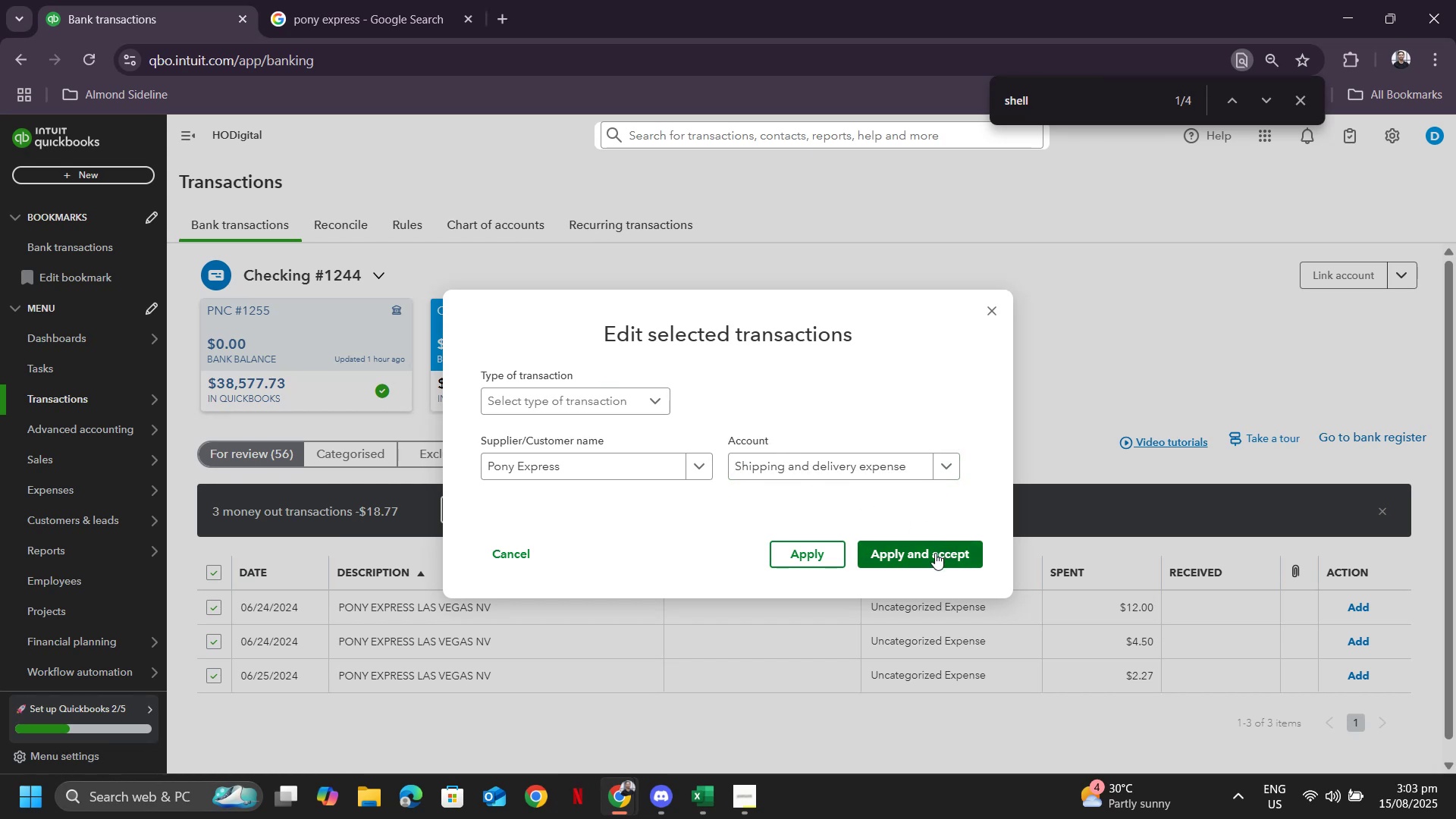 
left_click([935, 553])
 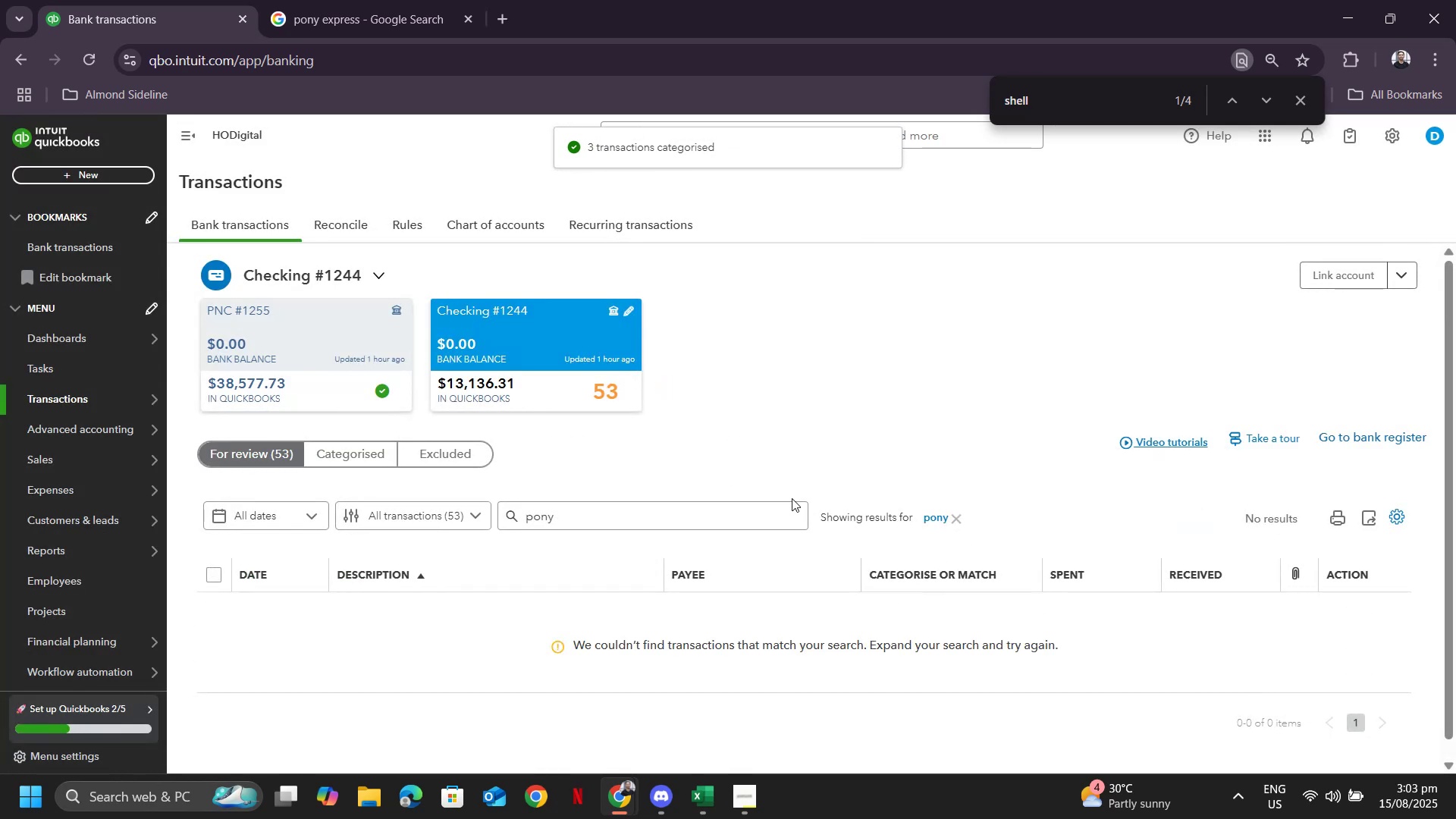 
left_click([958, 522])
 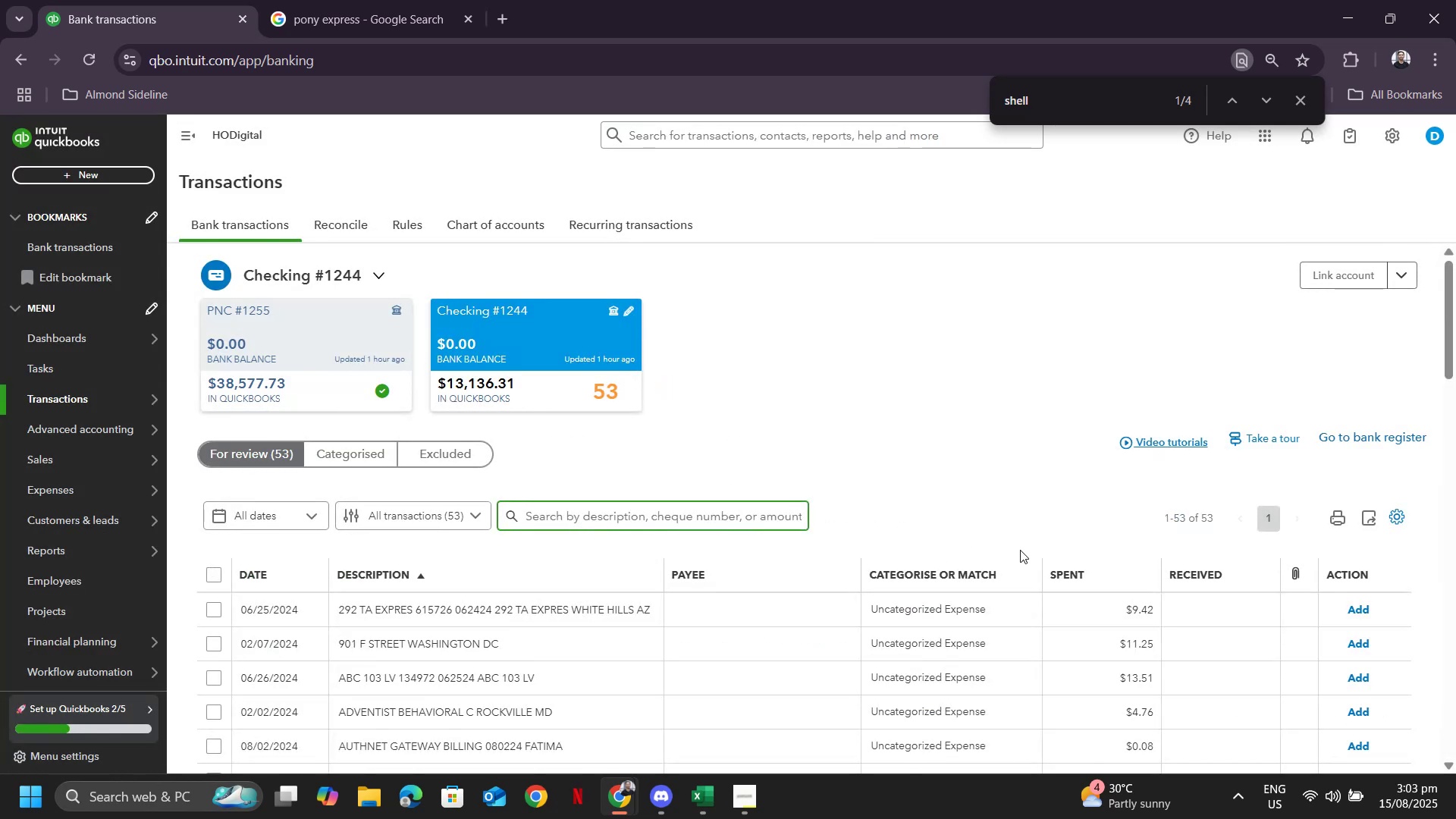 
scroll: coordinate [959, 555], scroll_direction: down, amount: 20.0
 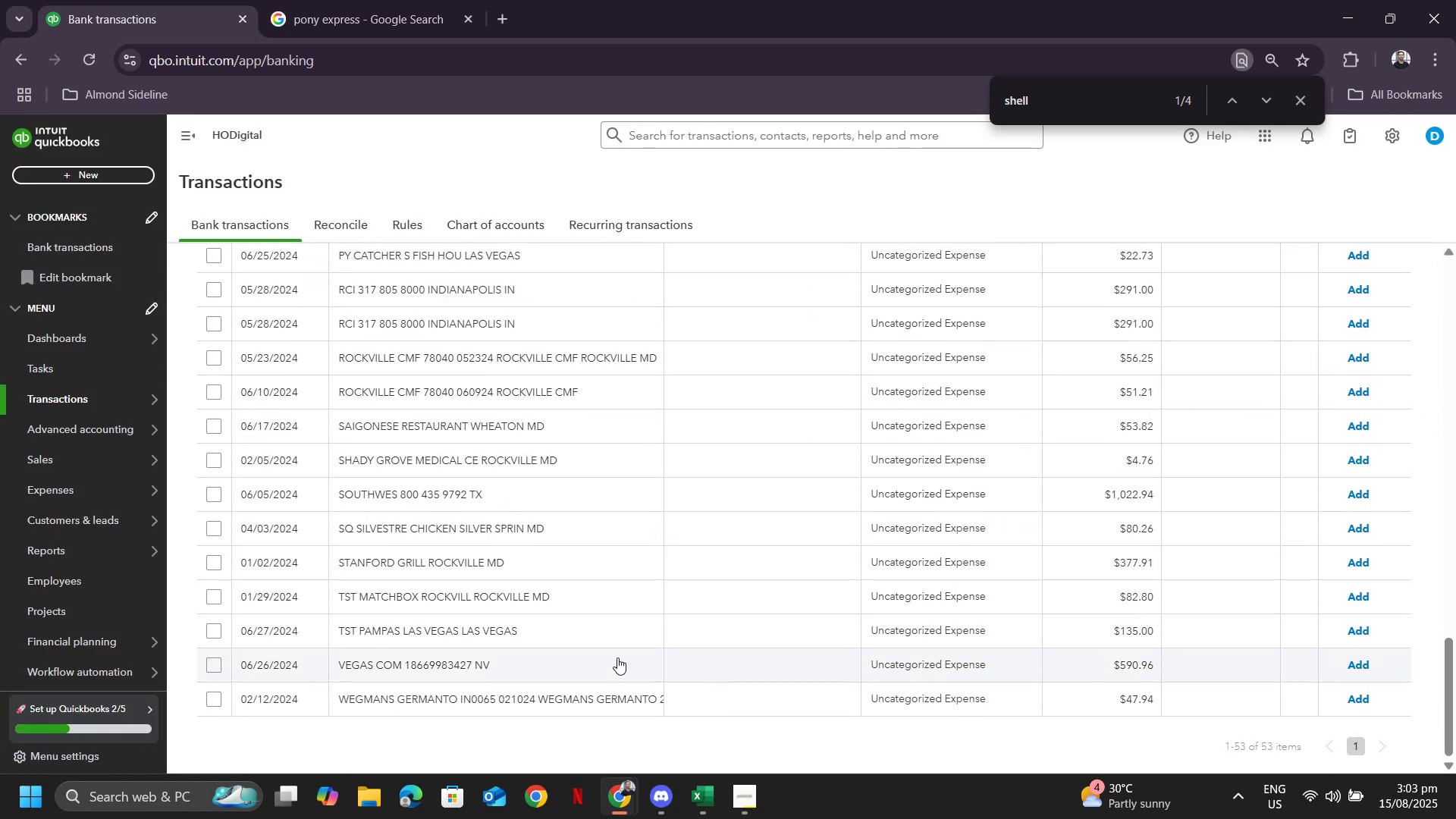 
scroll: coordinate [633, 595], scroll_direction: up, amount: 16.0
 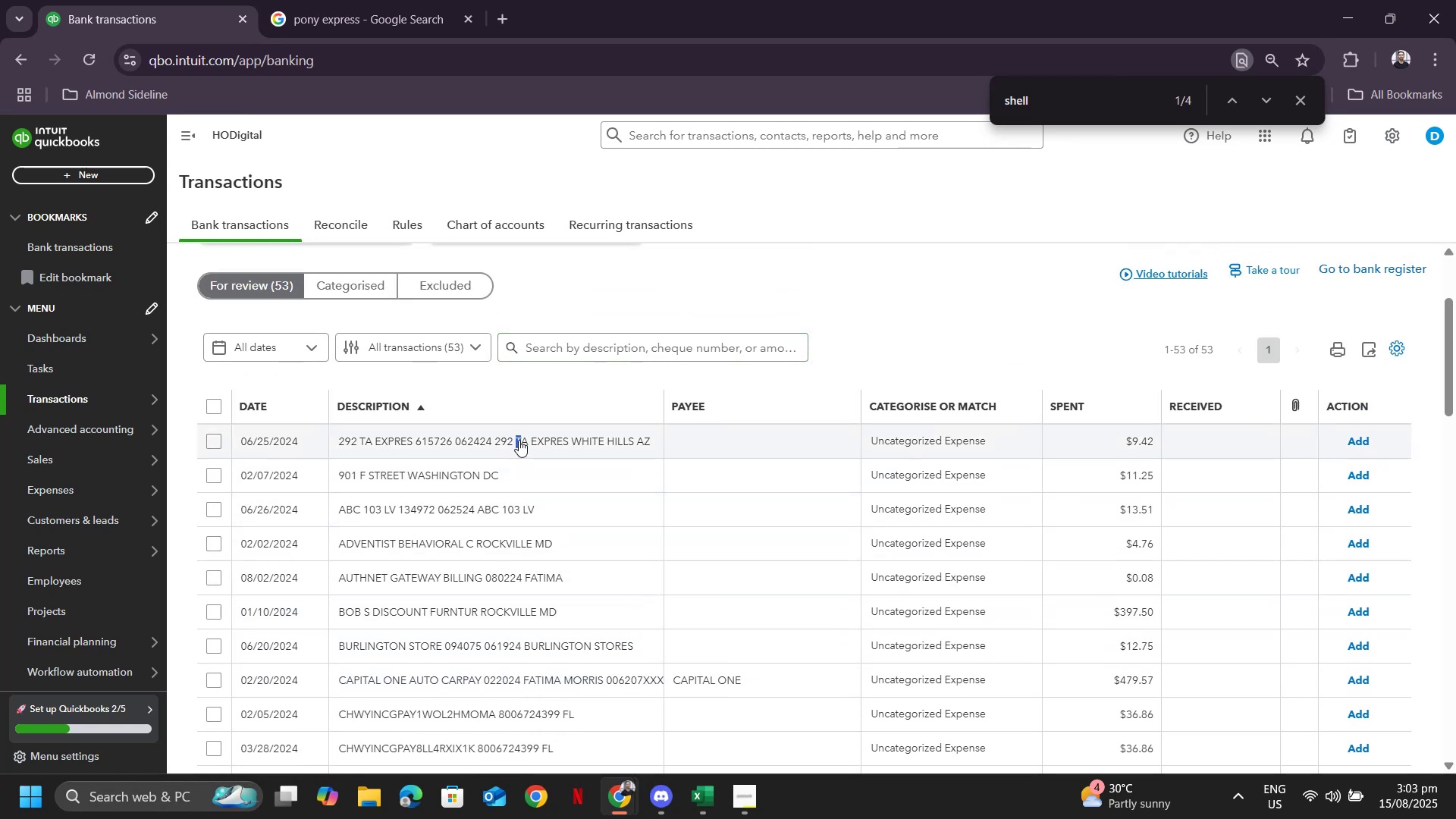 
left_click([388, 8])
 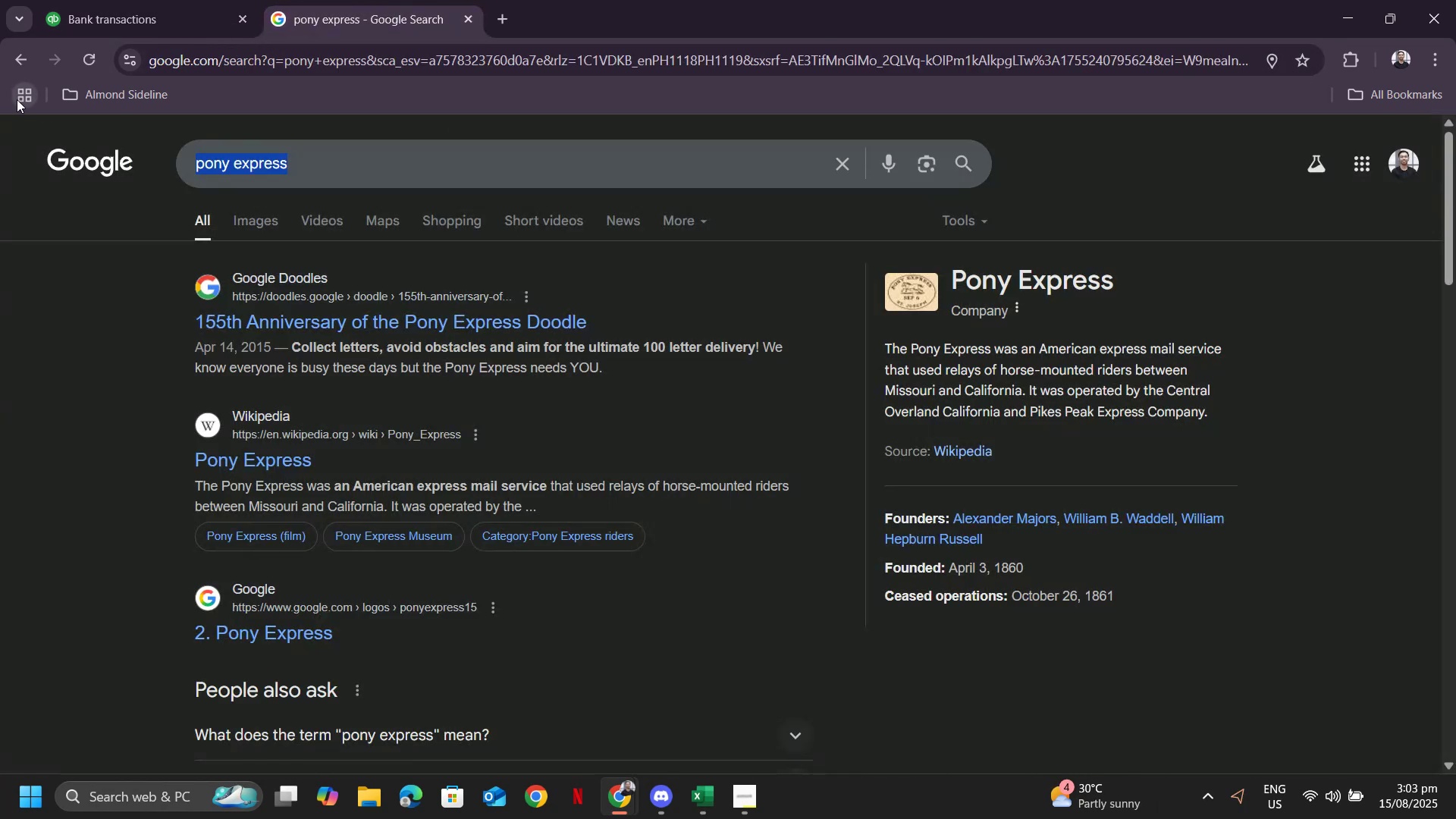 
type(ta express)
 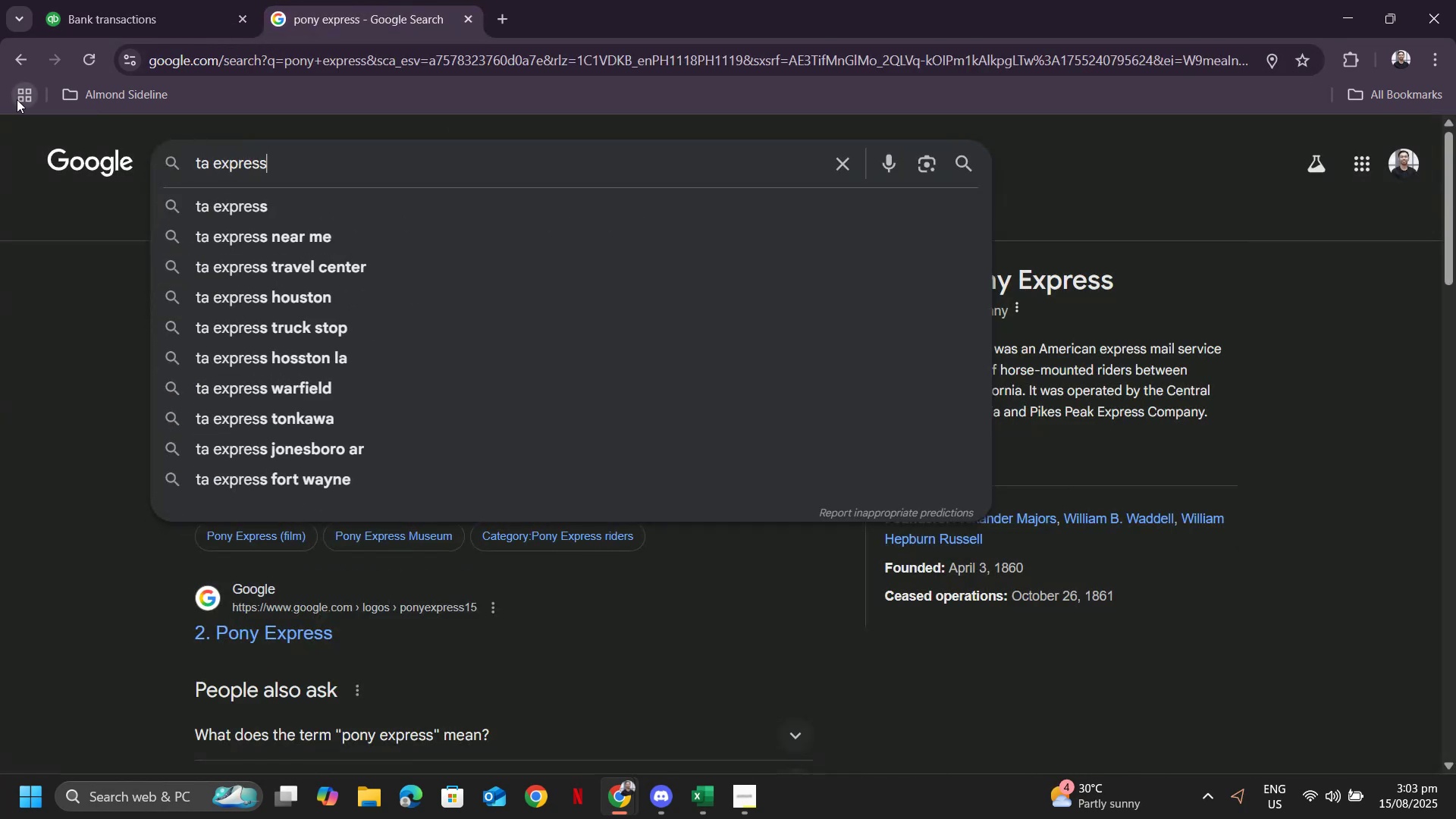 
key(Enter)
 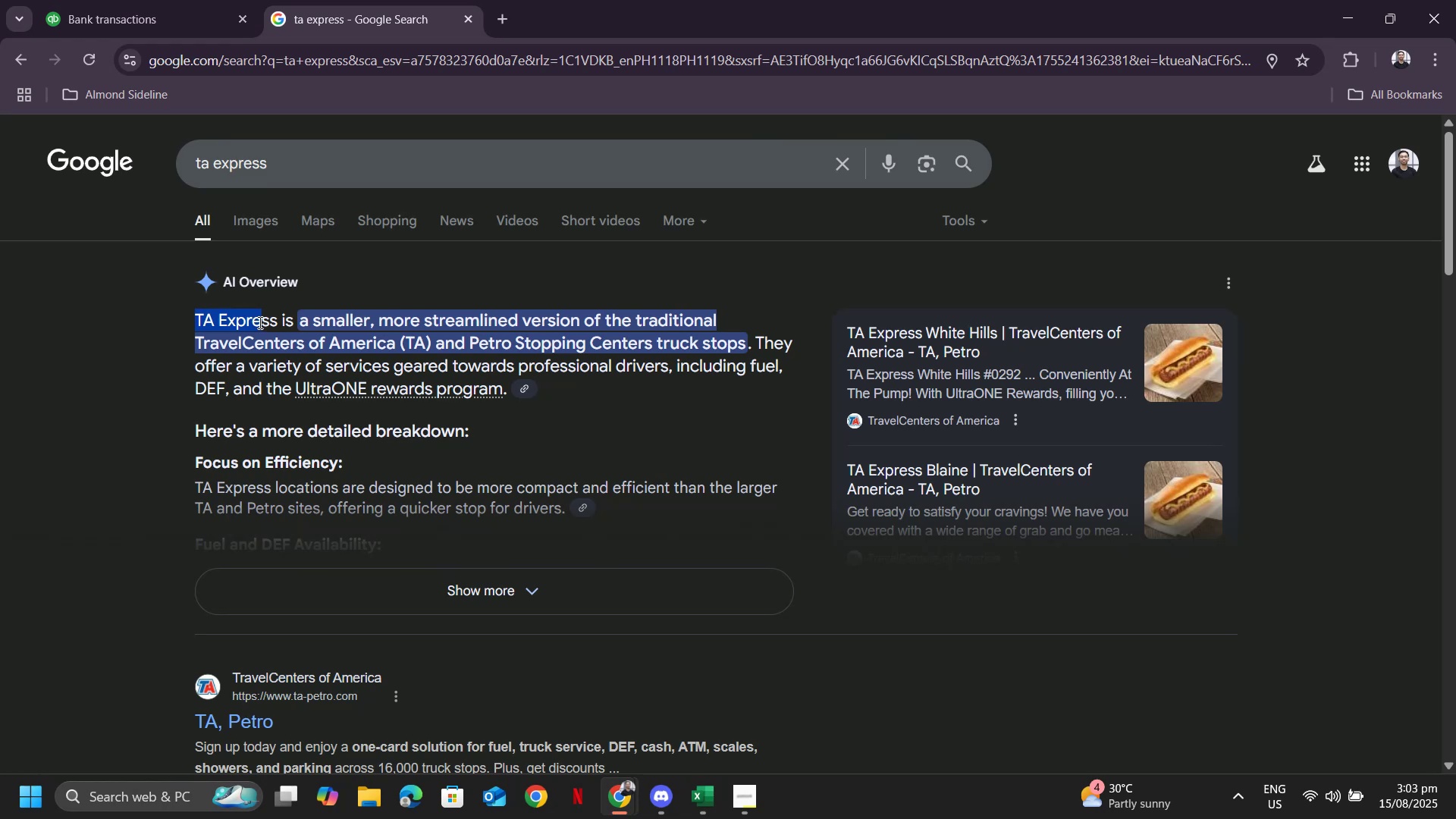 
key(Control+C)
 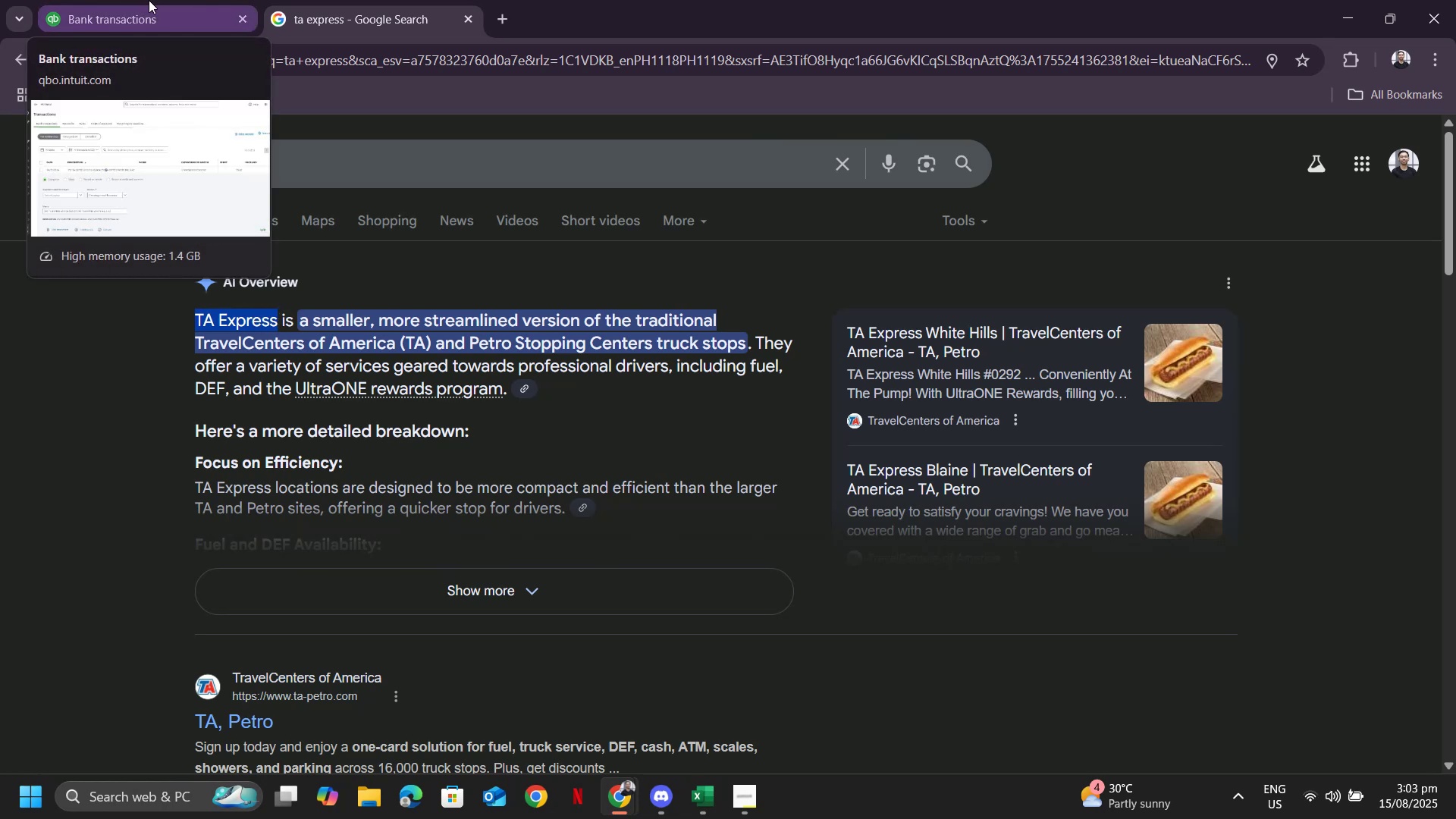 
wait(6.97)
 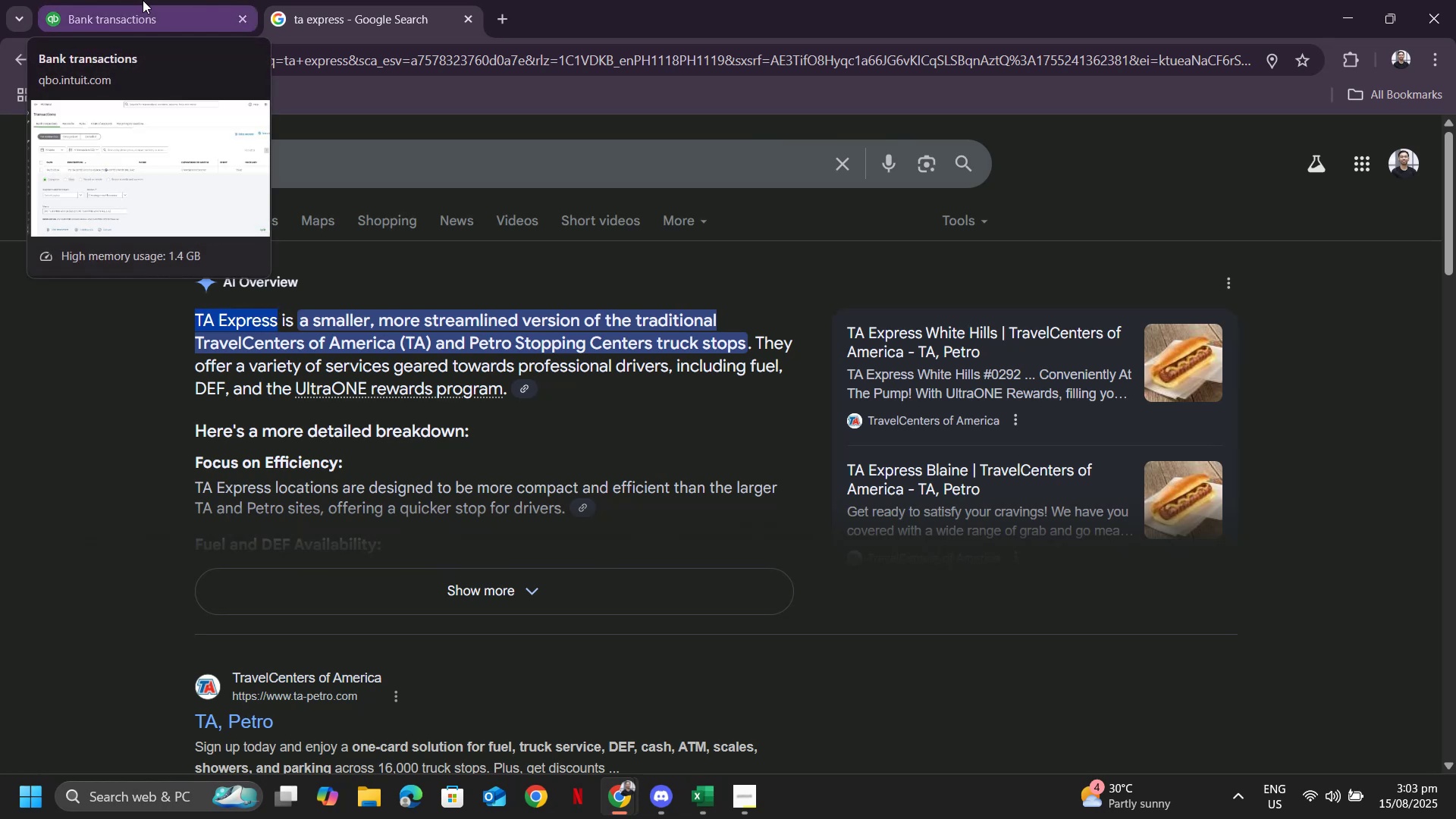 
left_click([149, 0])
 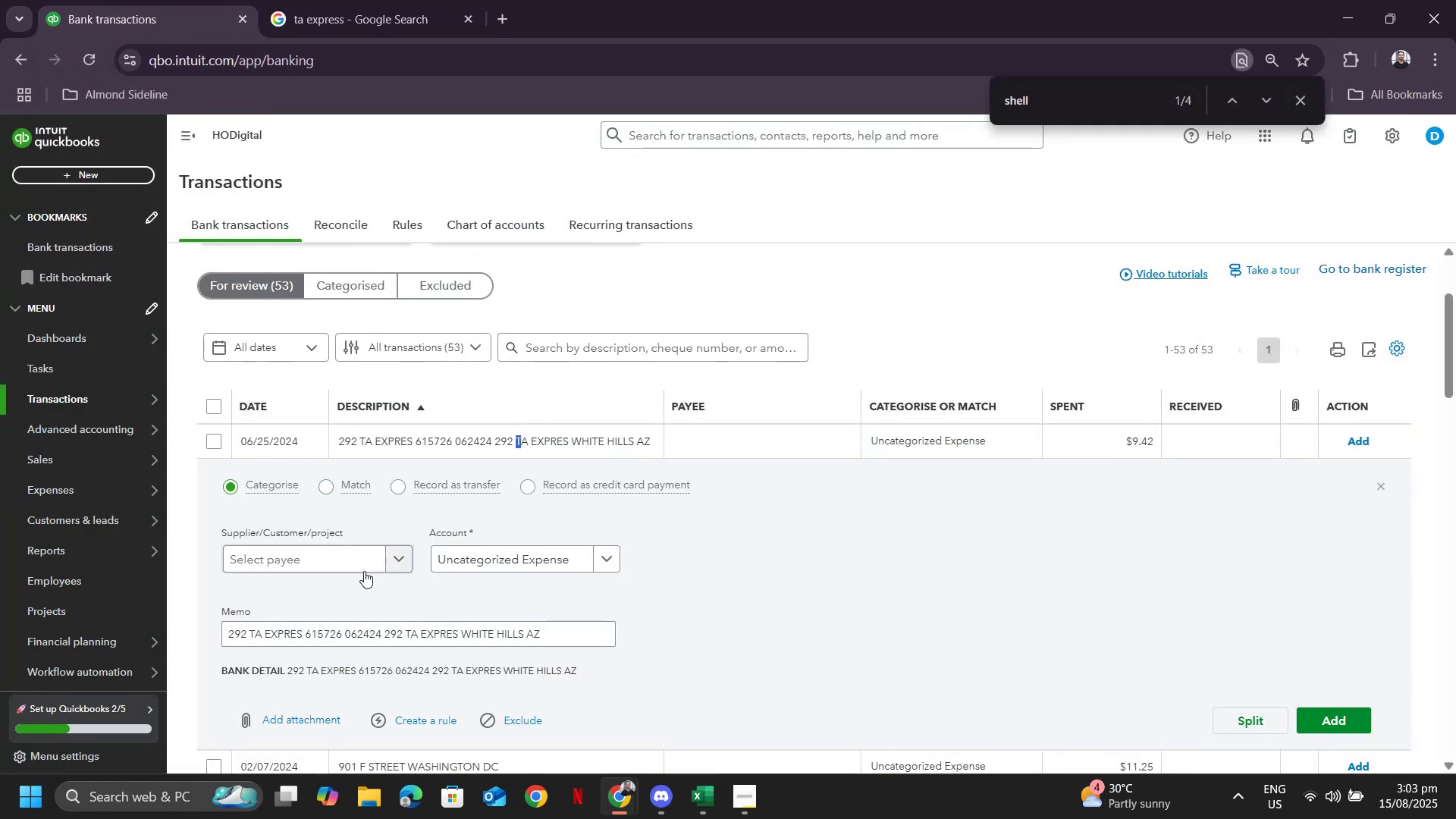 
left_click([361, 552])
 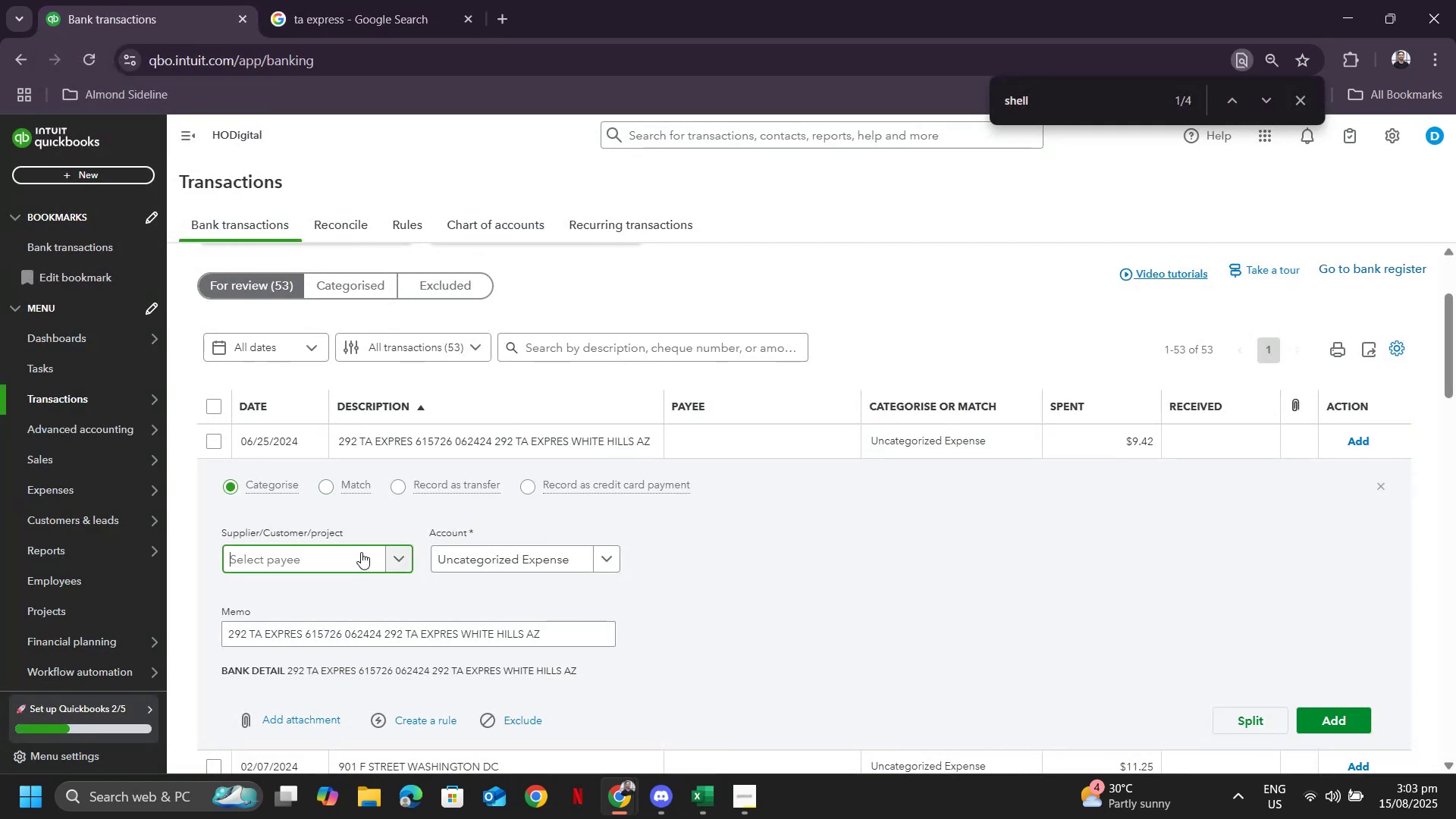 
key(Control+ControlLeft)
 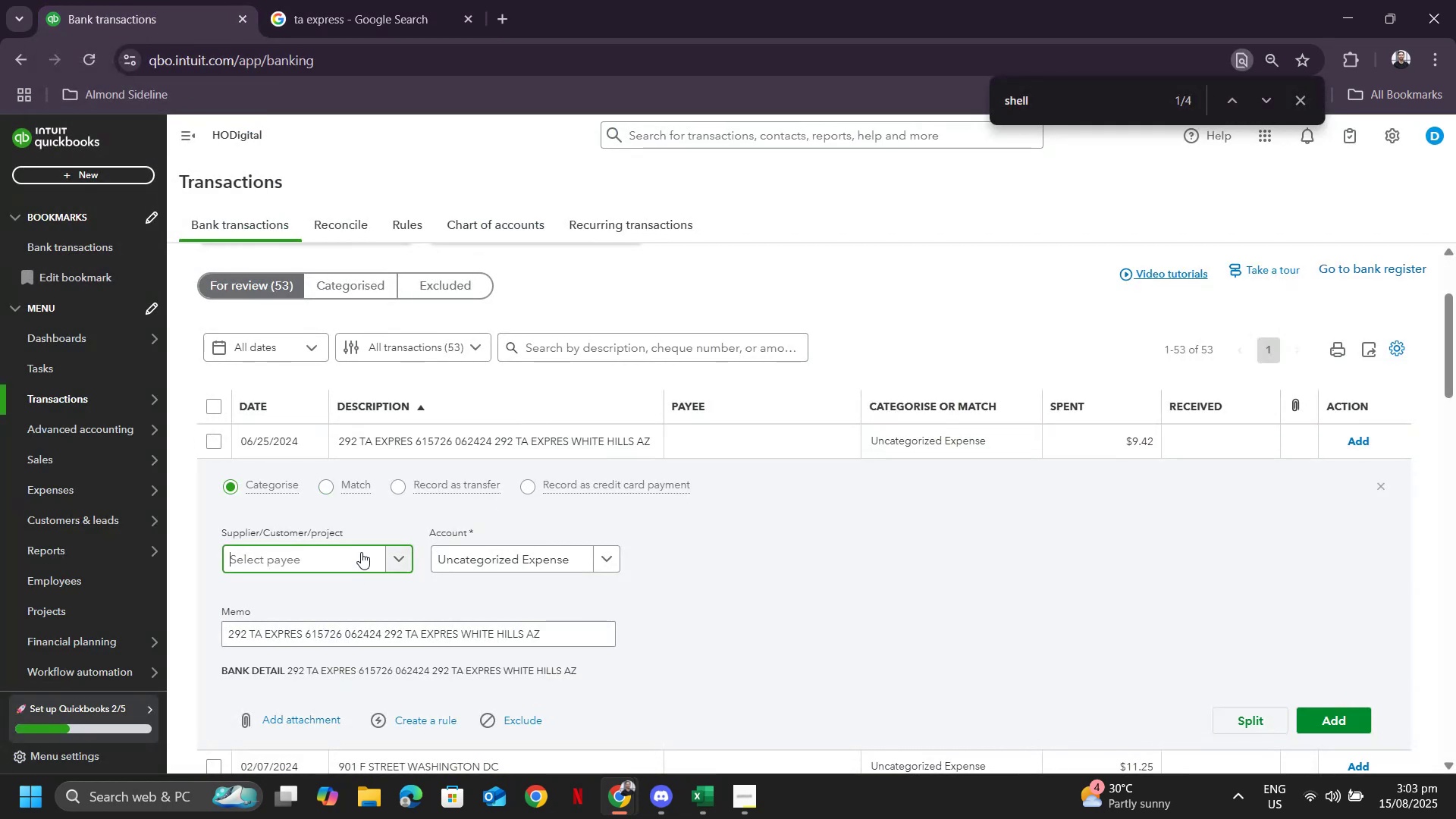 
key(Control+V)
 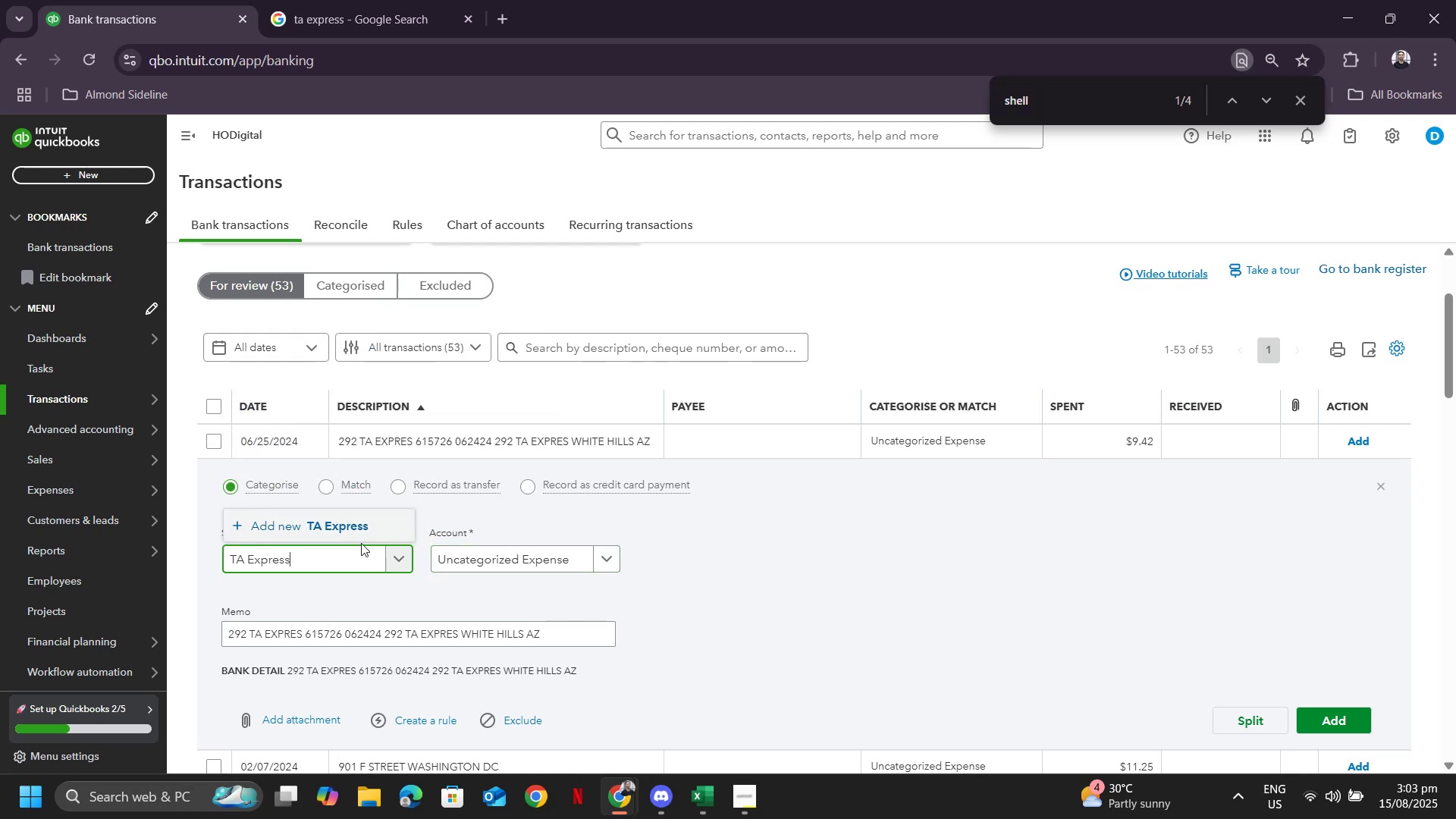 
left_click([362, 535])
 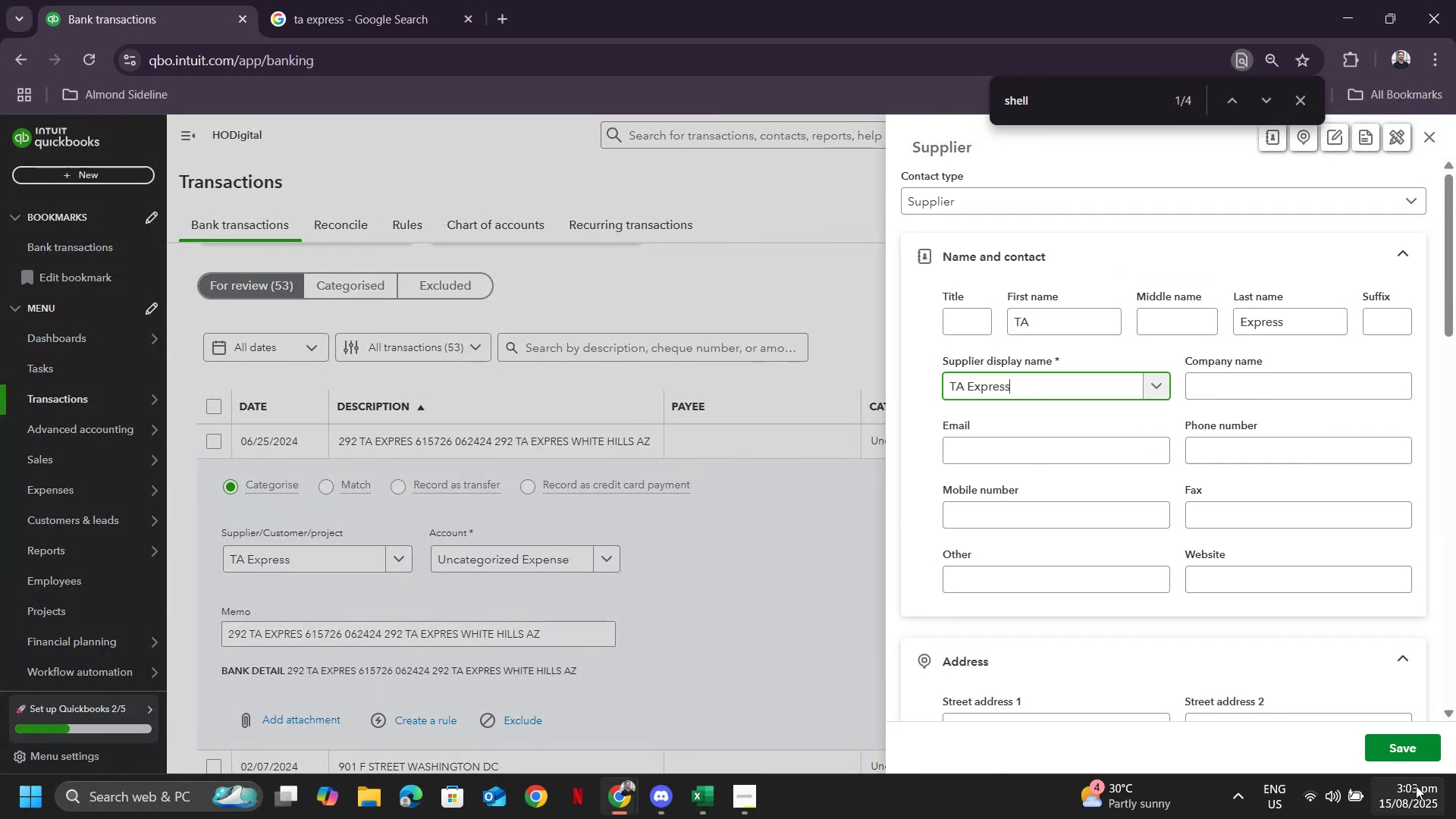 
left_click([1391, 754])
 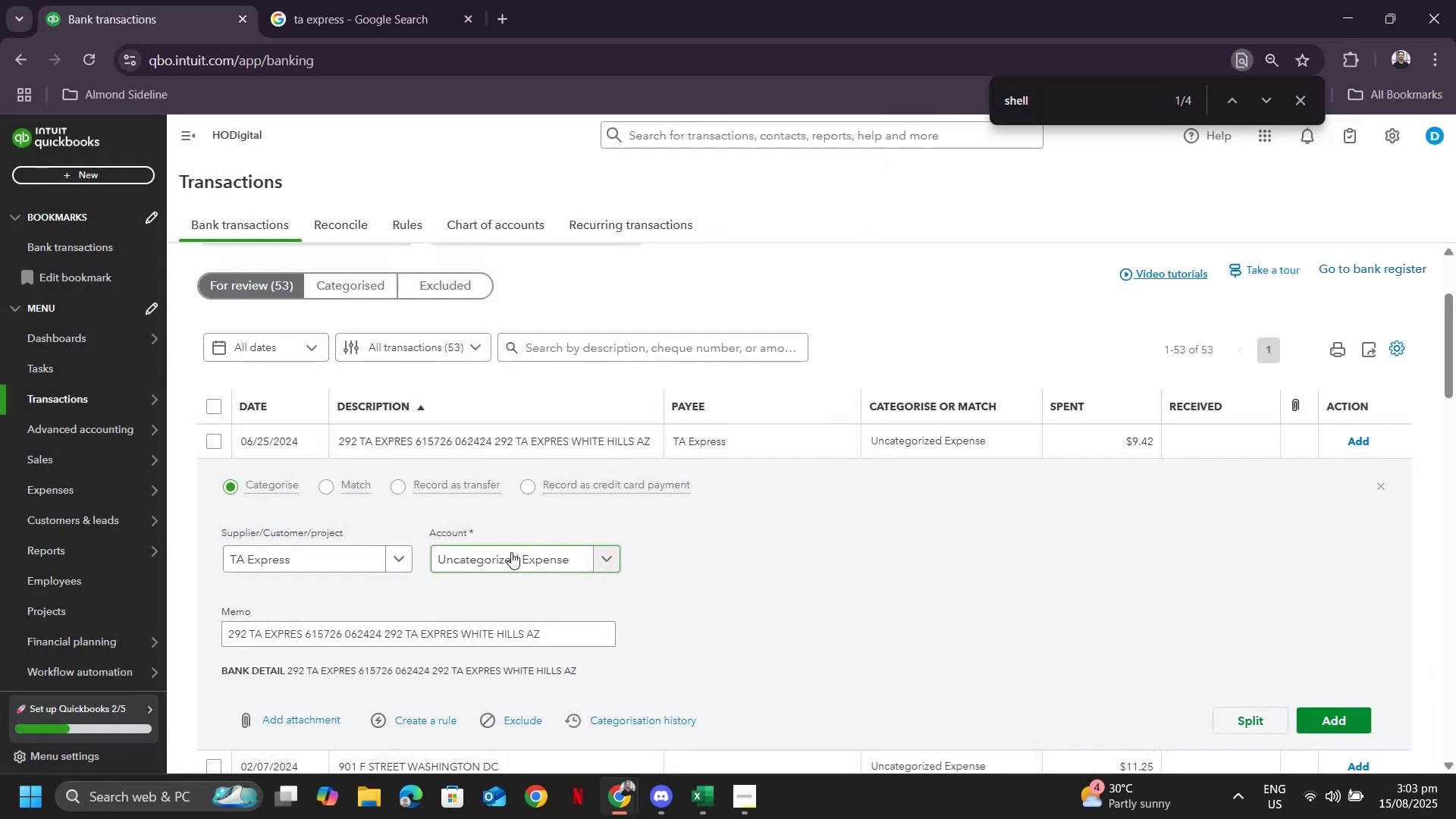 
left_click([511, 552])
 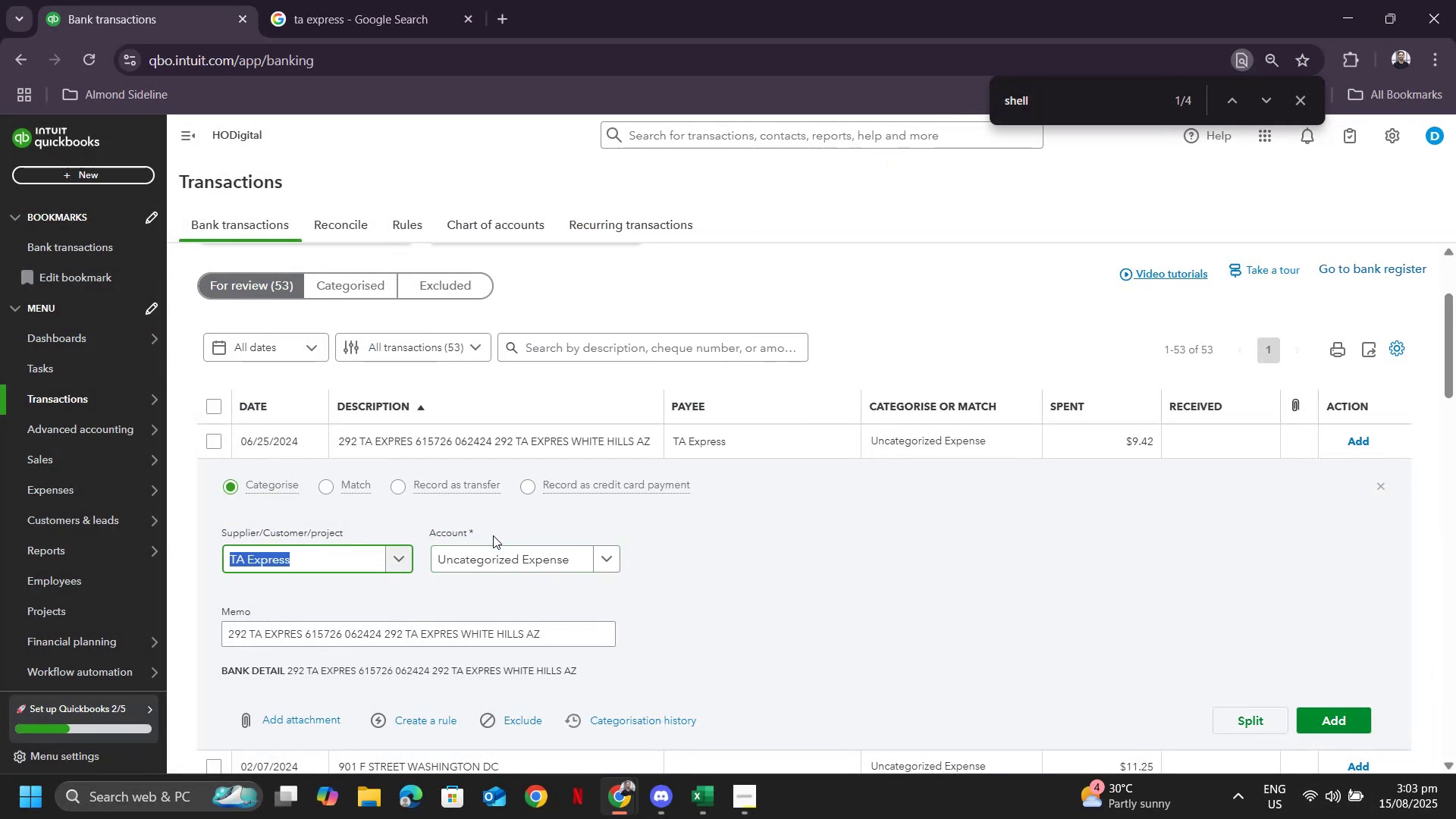 
left_click([495, 557])
 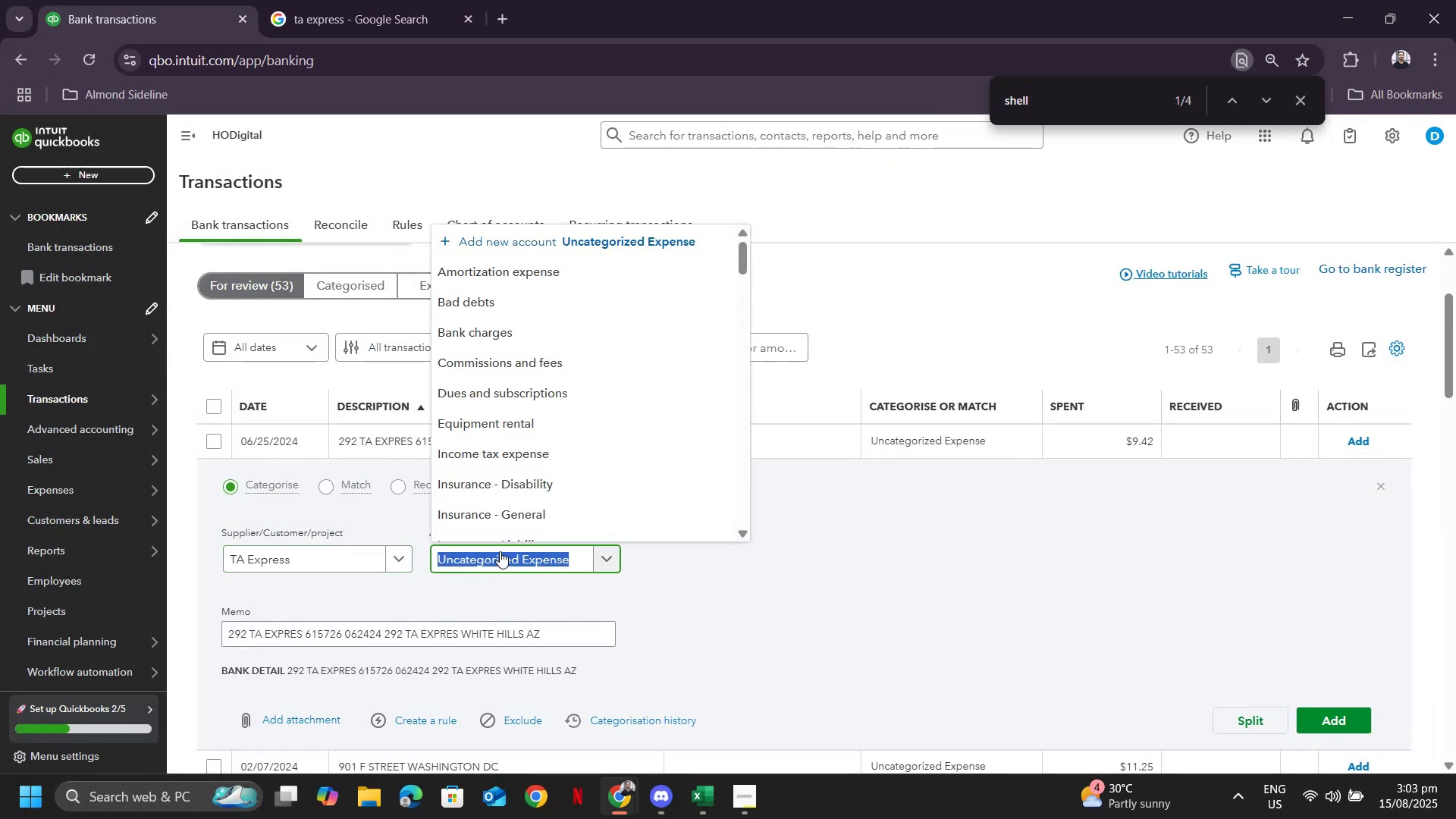 
type(trave)
 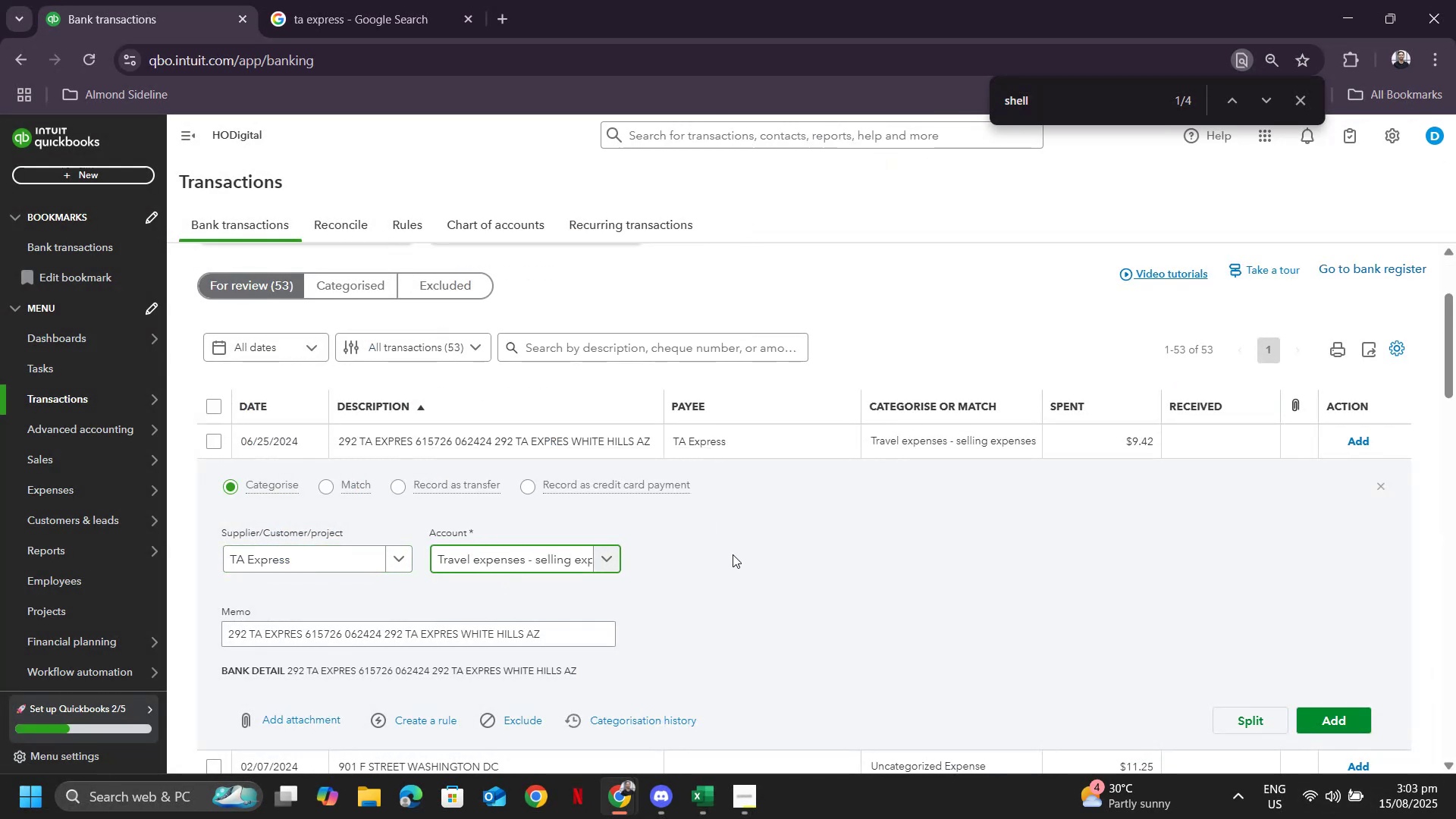 
left_click([581, 560])
 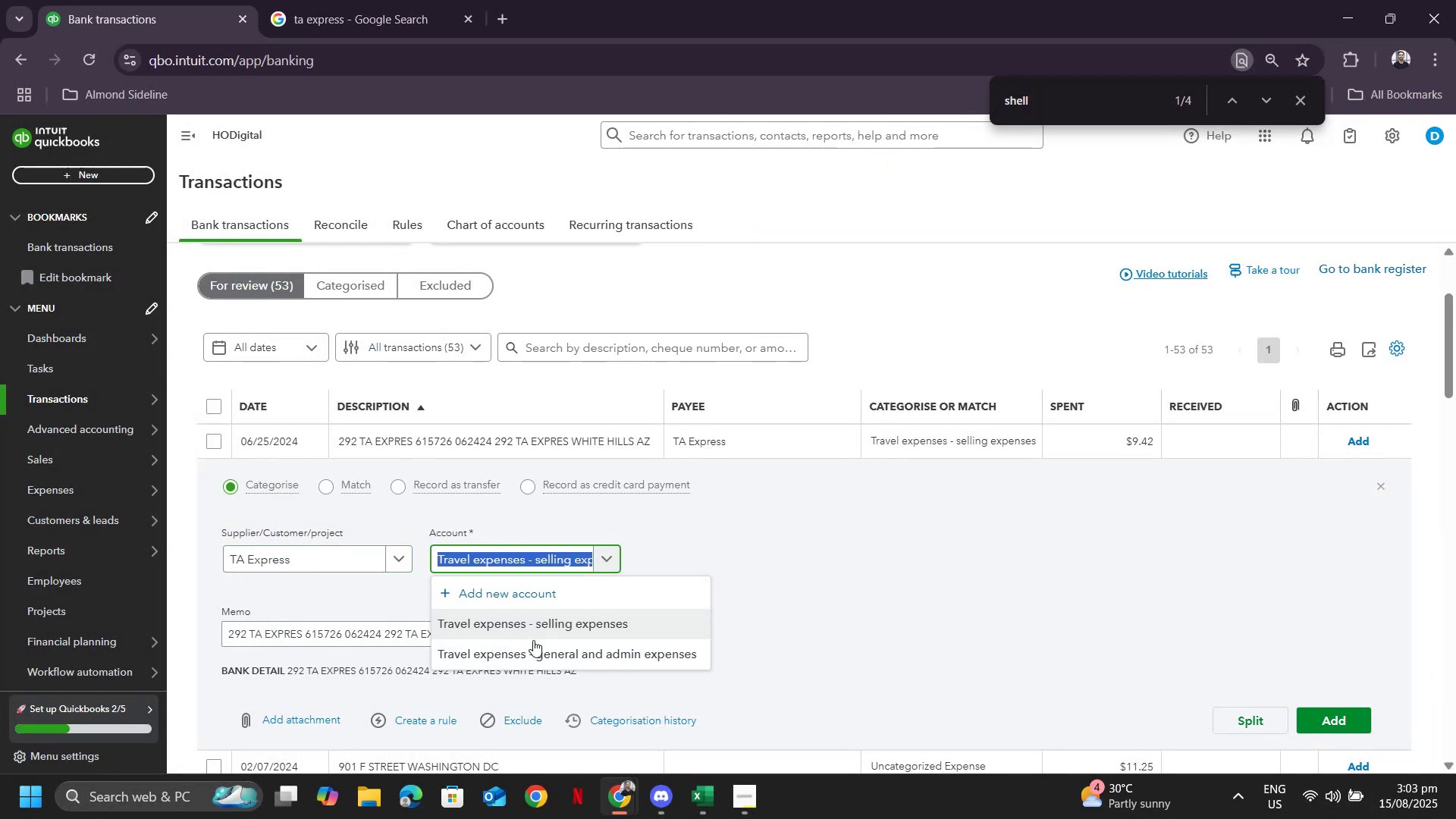 
left_click([535, 651])
 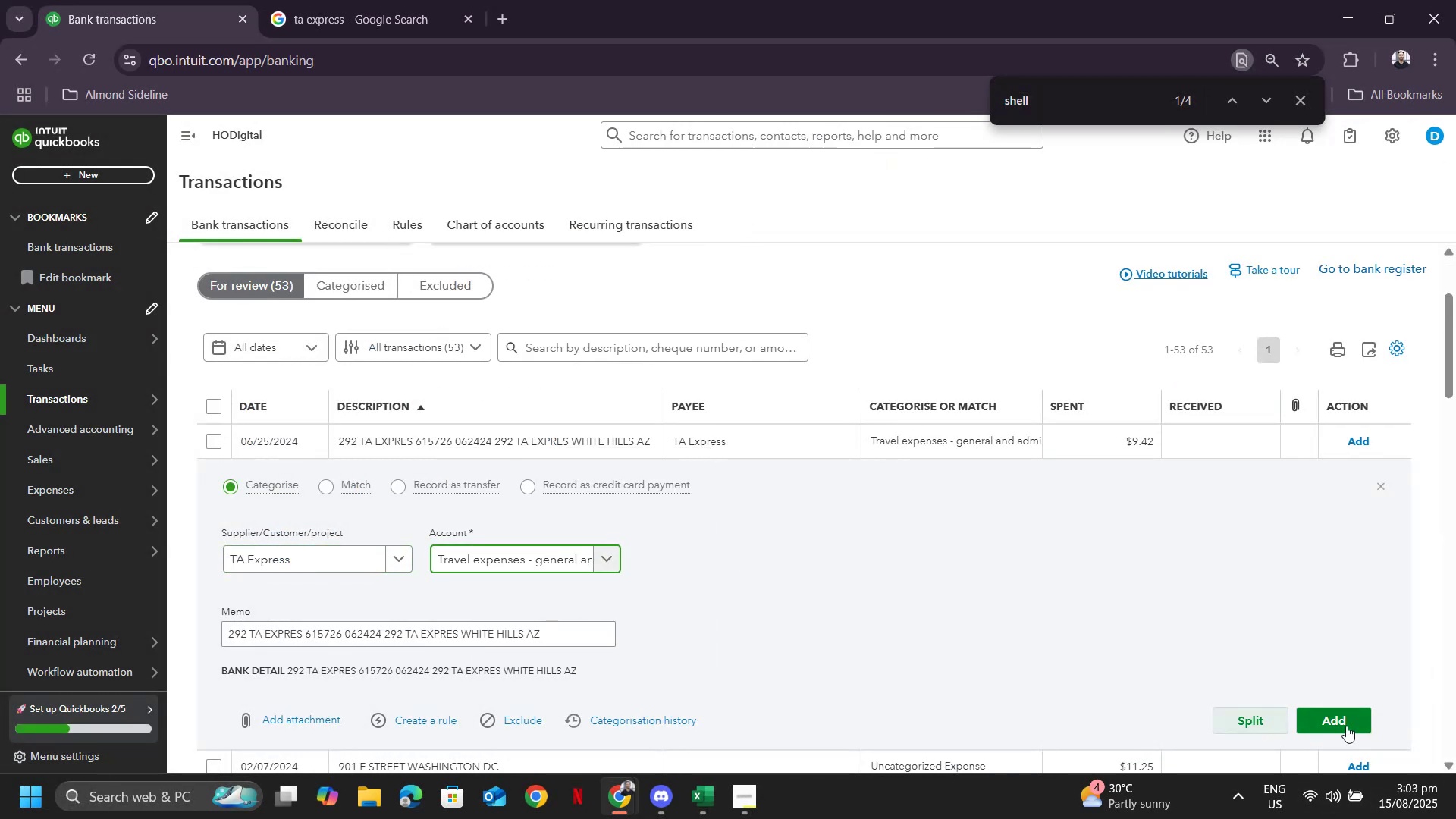 
left_click([1346, 726])
 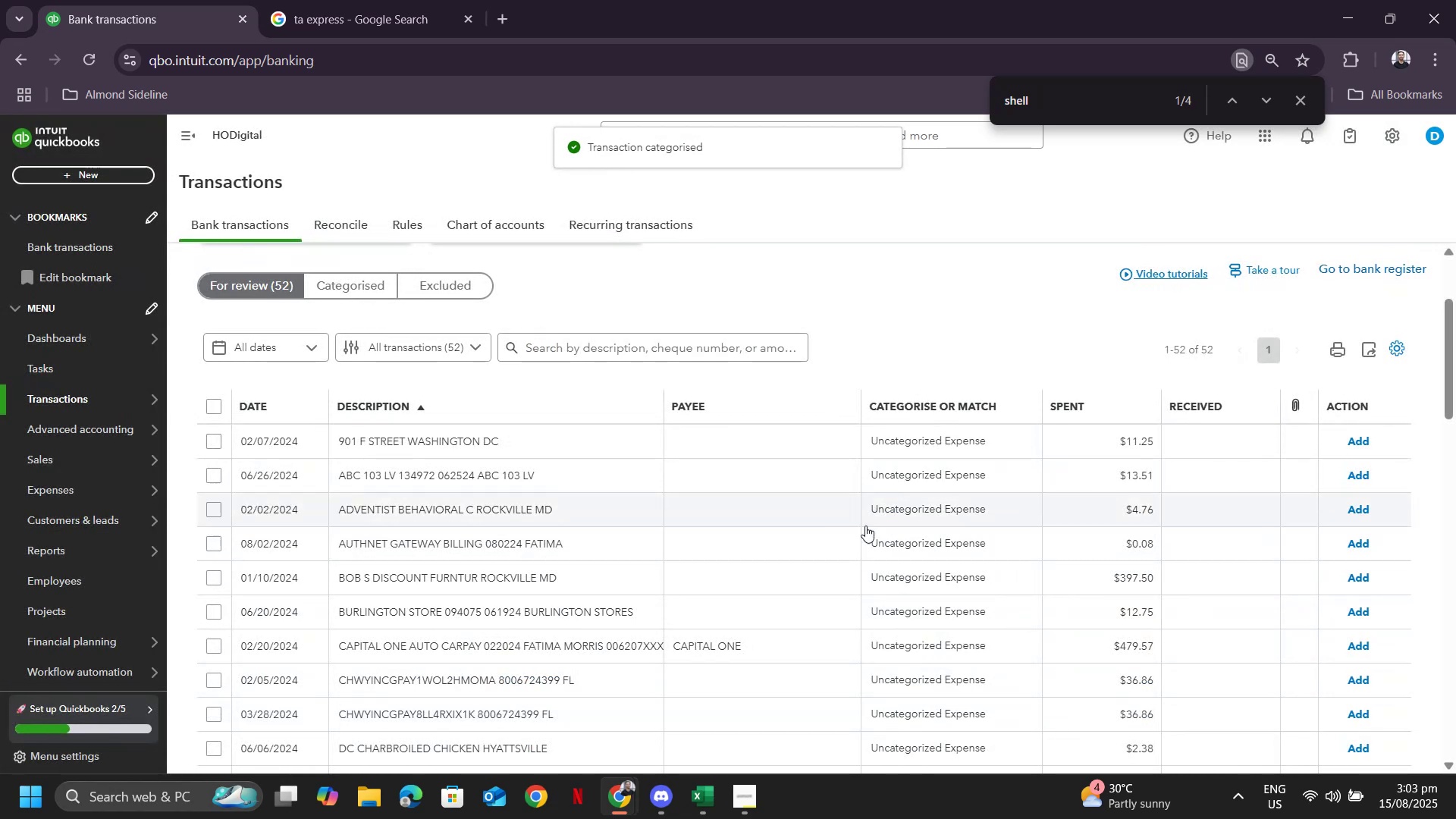 
left_click([441, 439])
 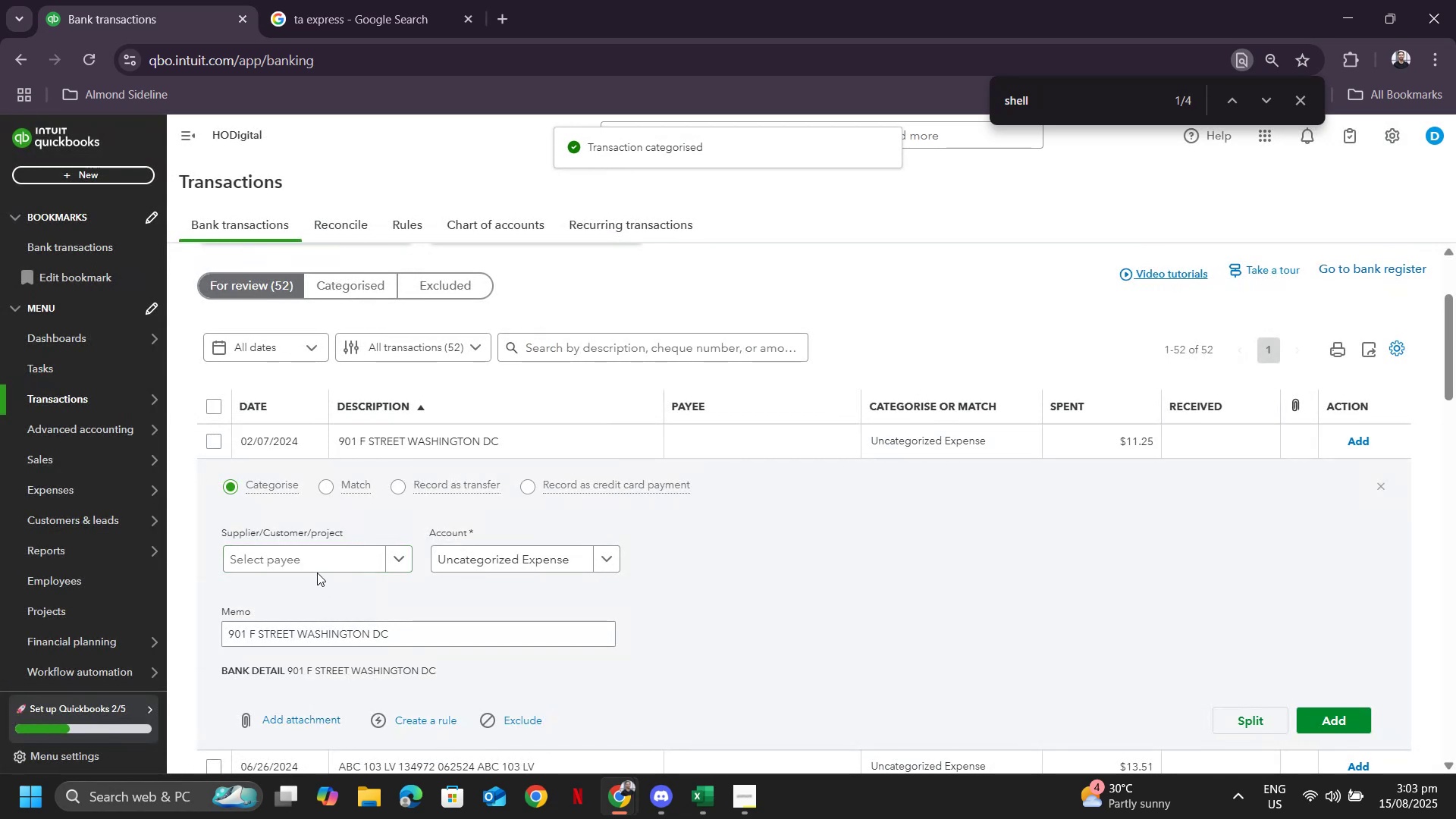 
left_click([318, 570])
 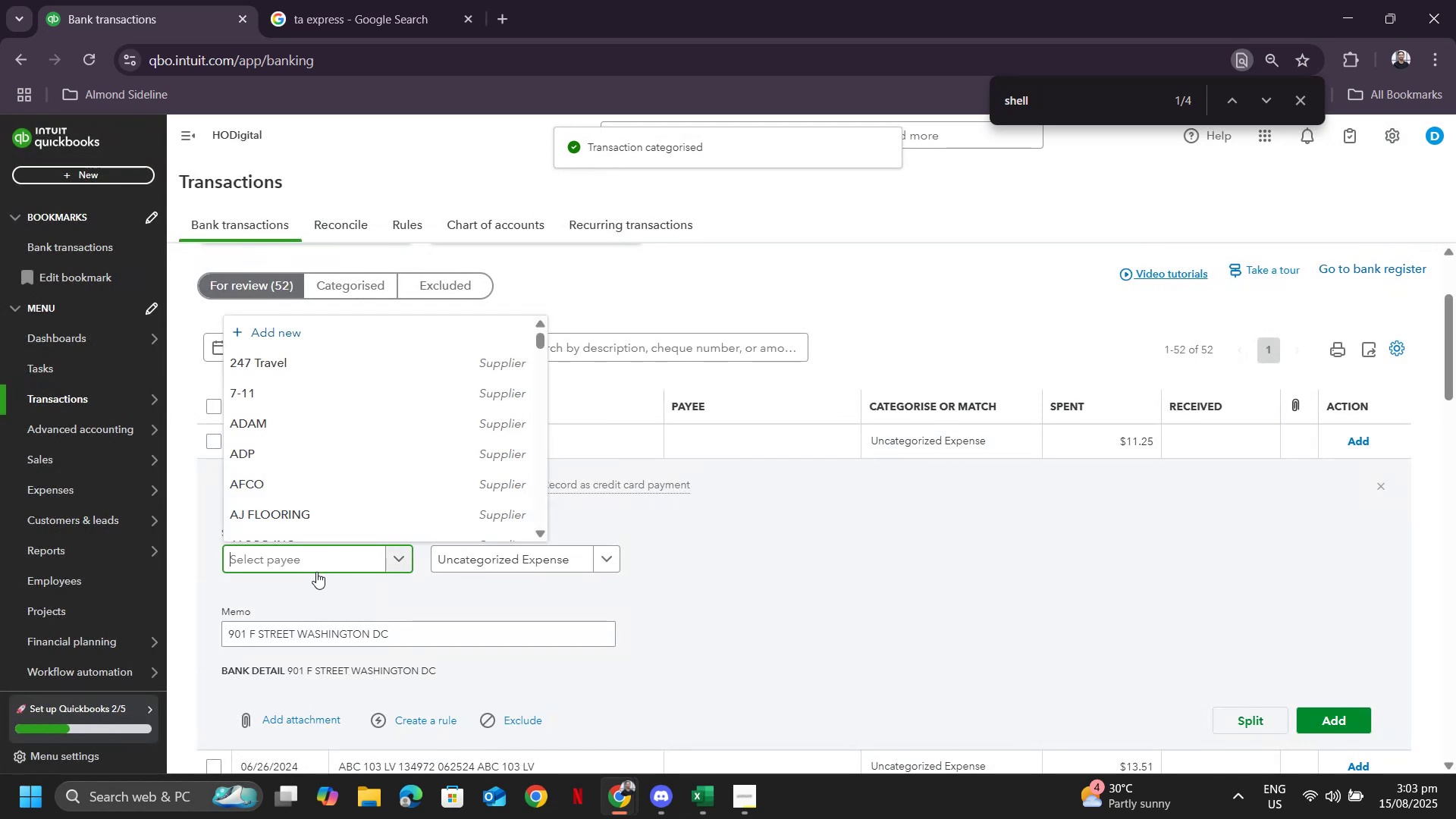 
type(street)
 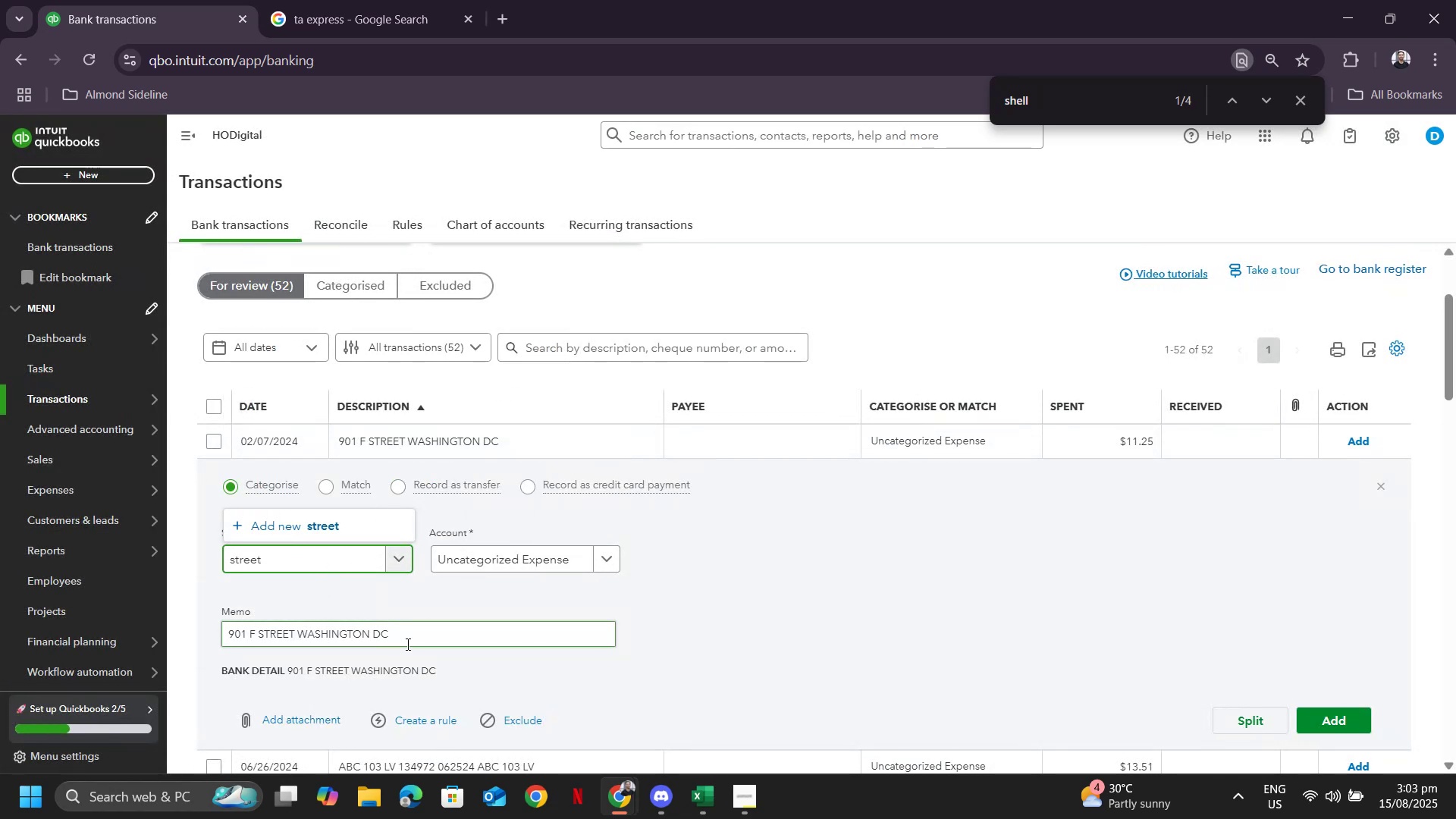 
key(Control+ControlLeft)
 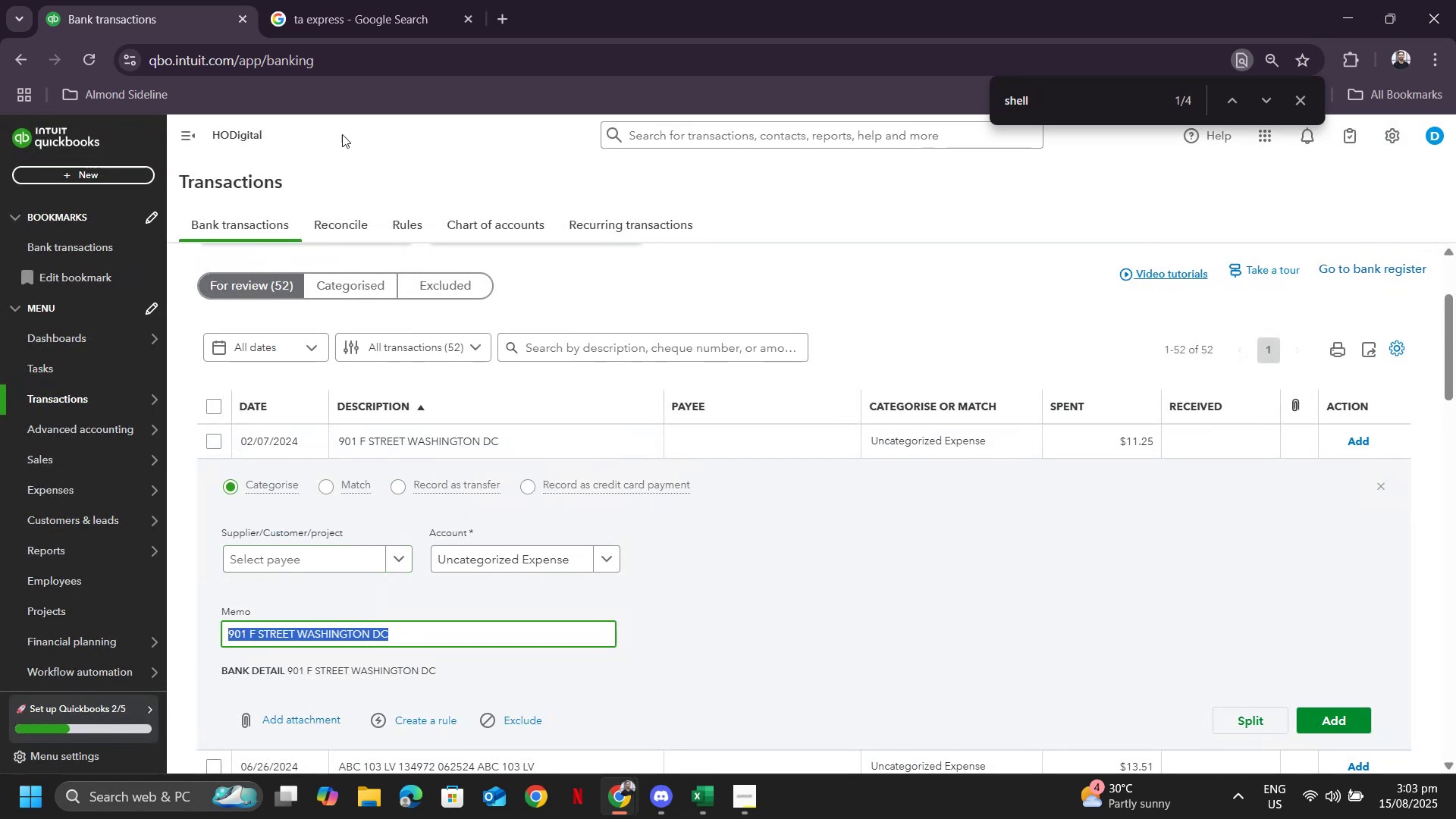 
key(Control+C)
 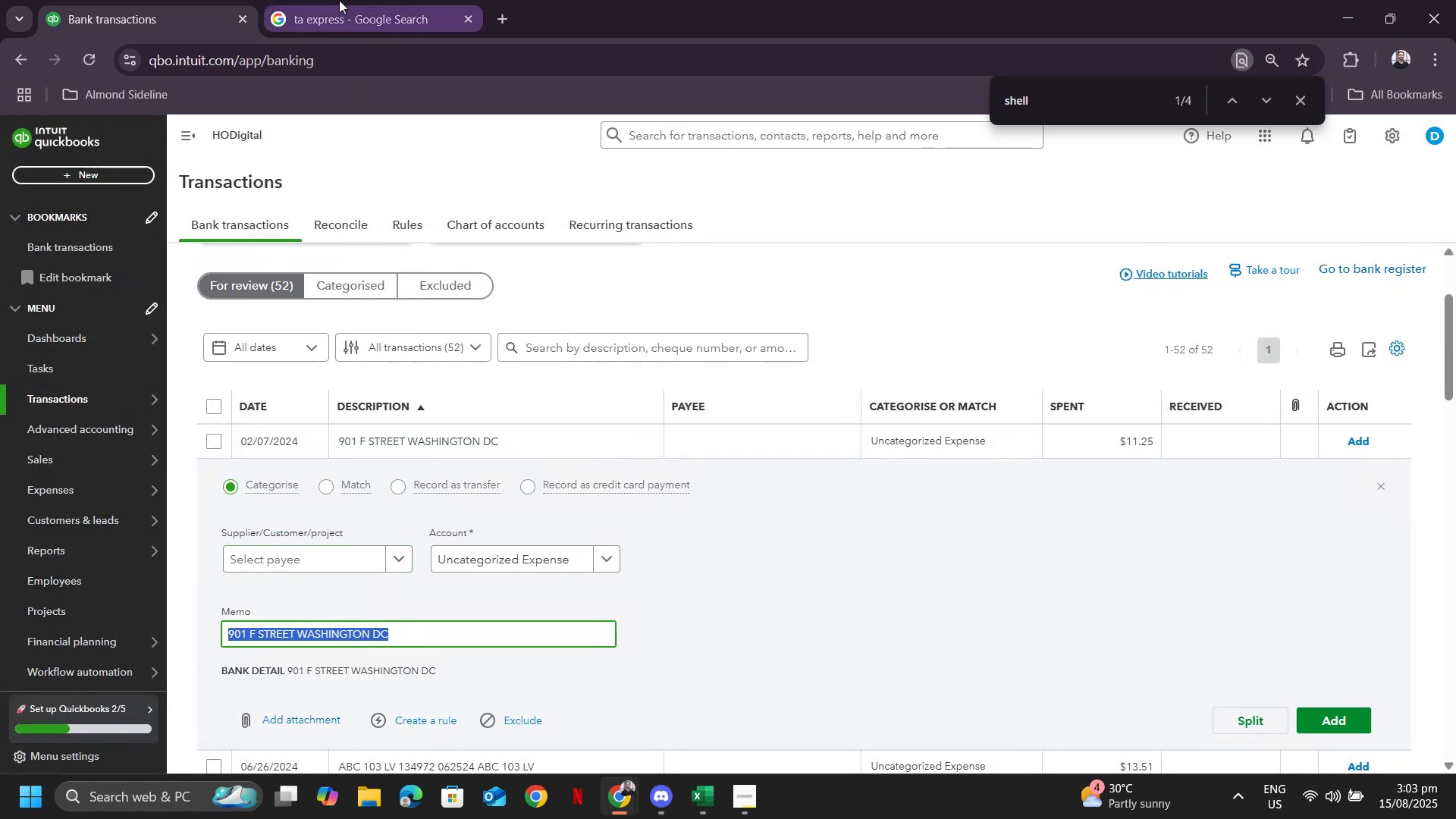 
left_click([339, 0])
 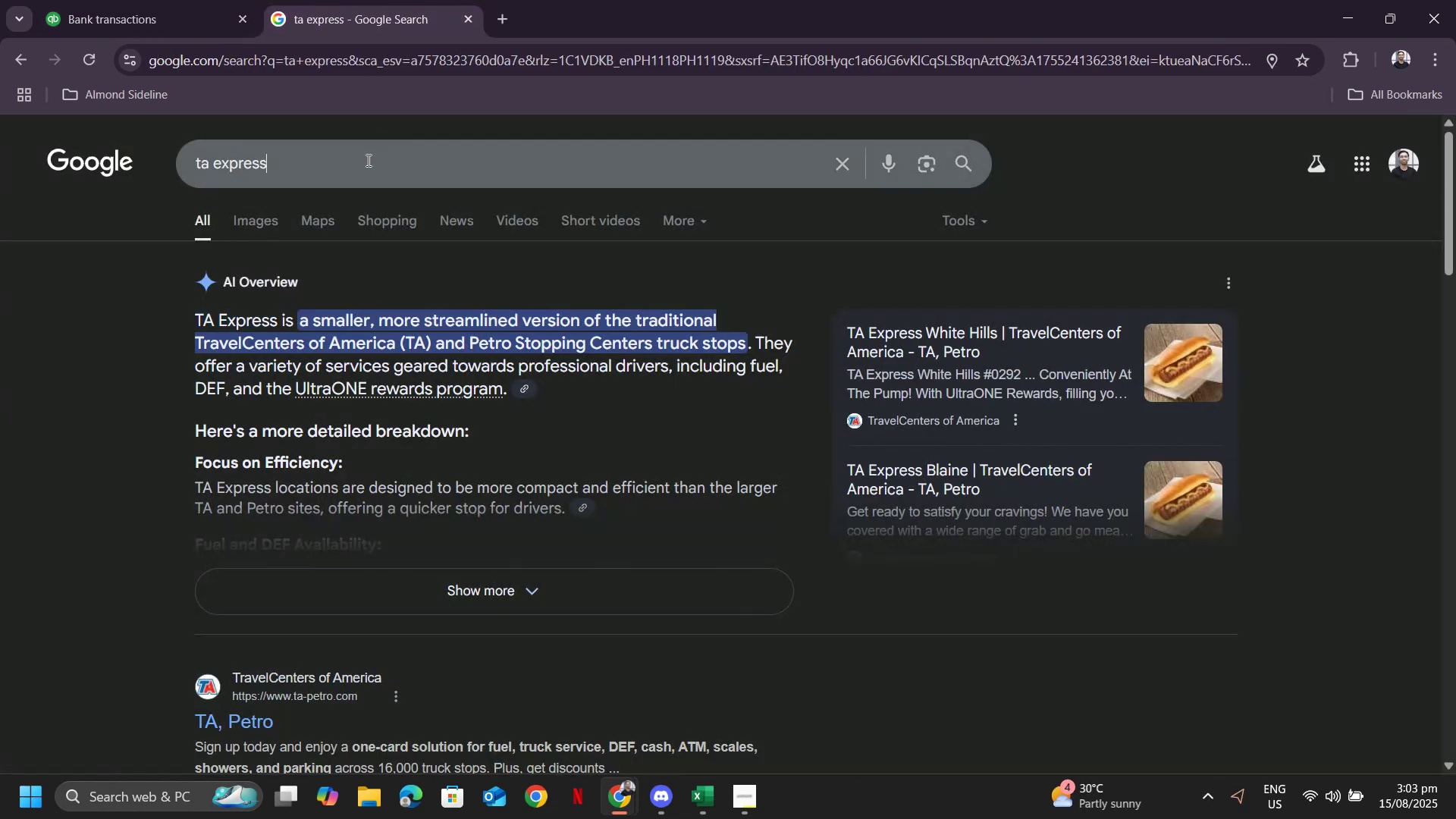 
key(Control+ControlLeft)
 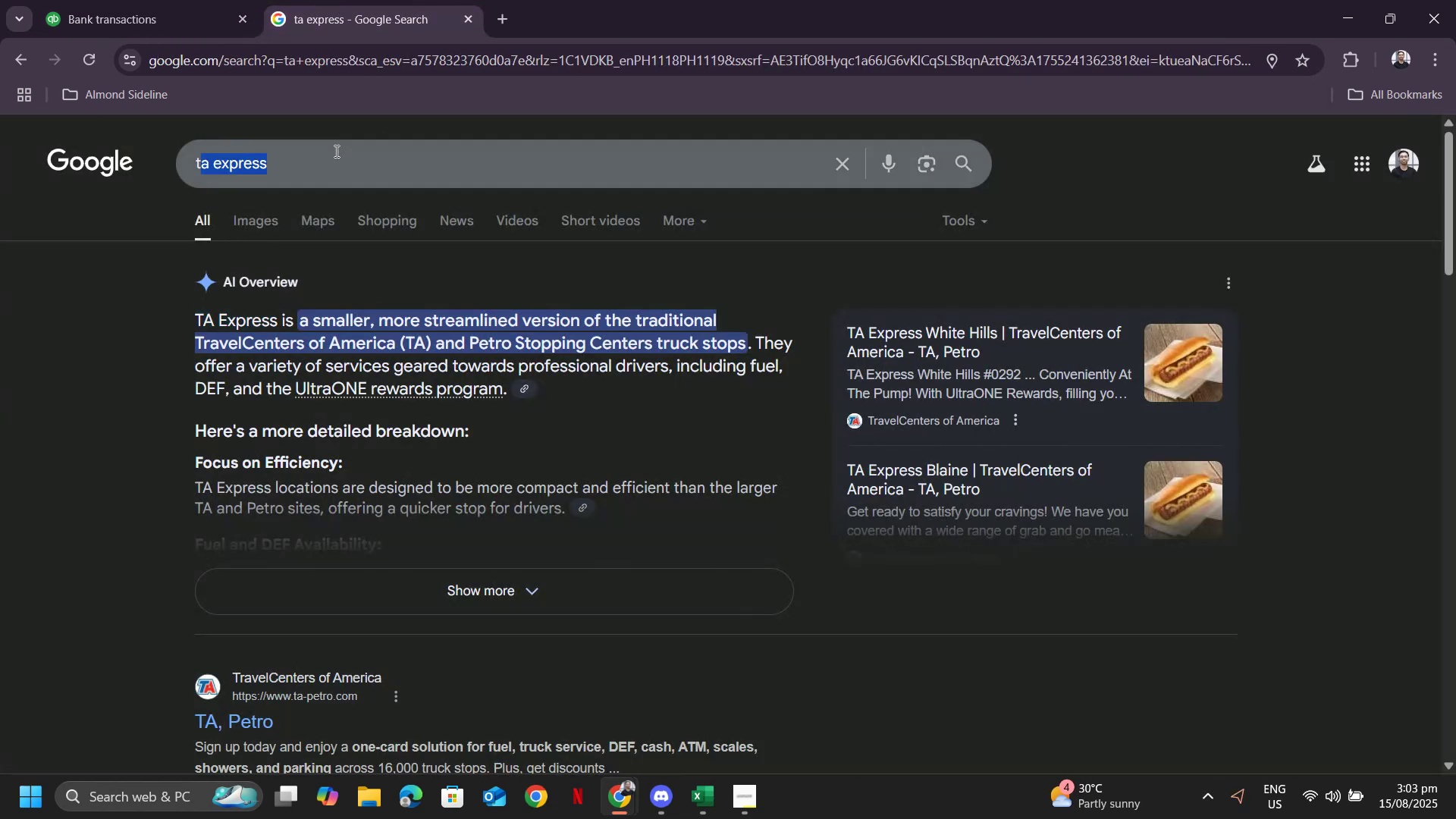 
key(Control+V)
 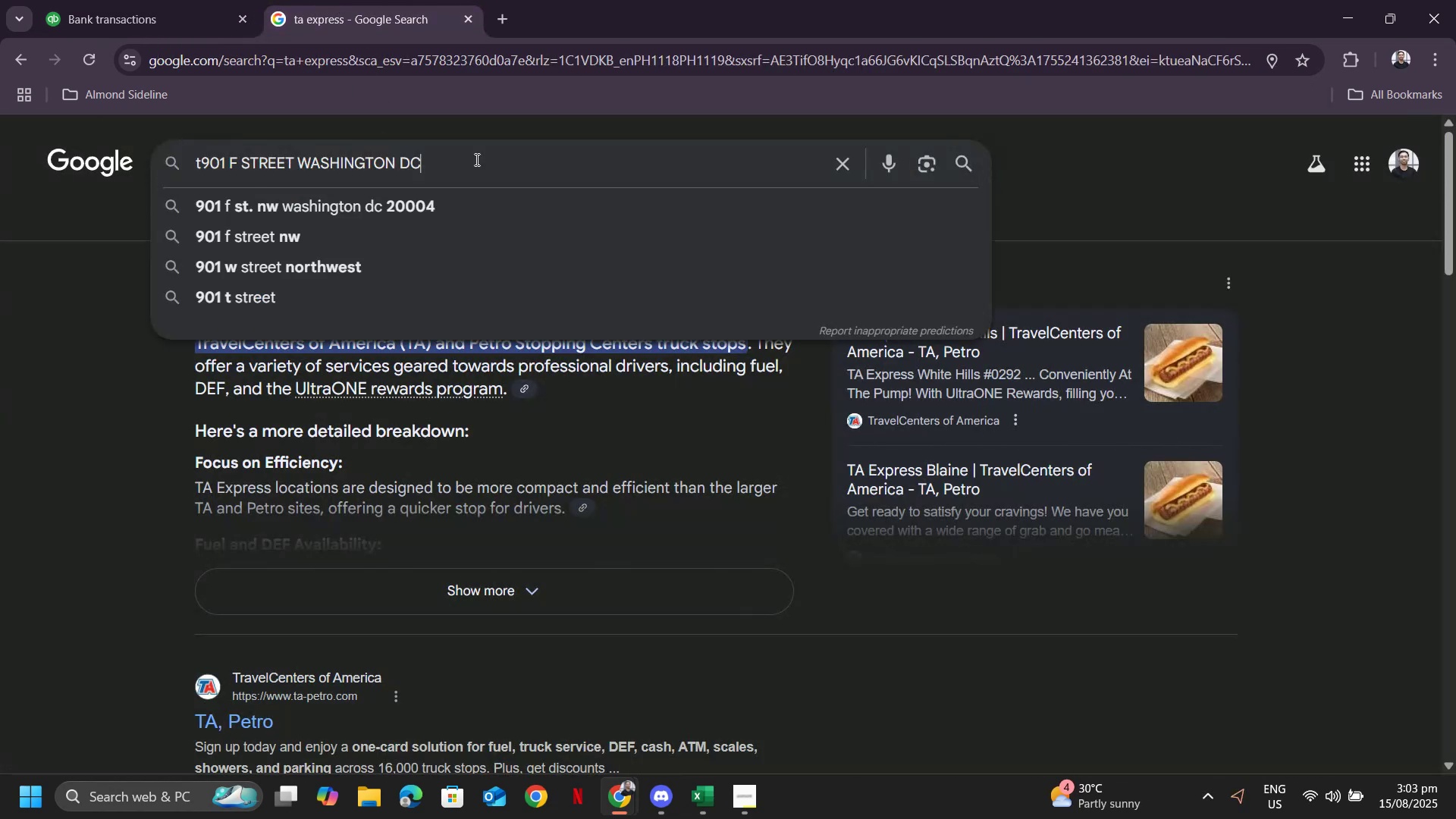 
key(Enter)
 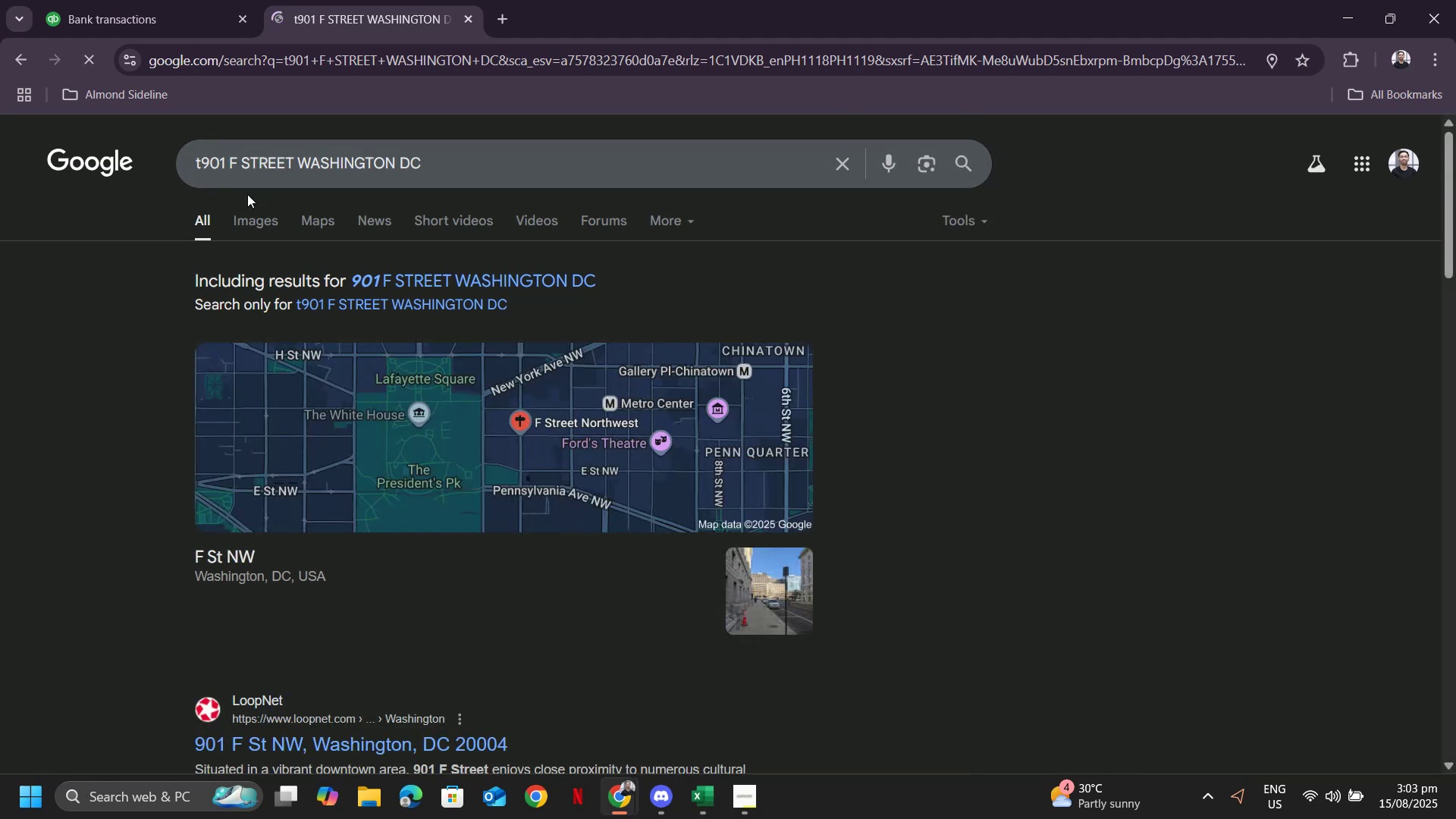 
scroll: coordinate [317, 242], scroll_direction: down, amount: 2.0
 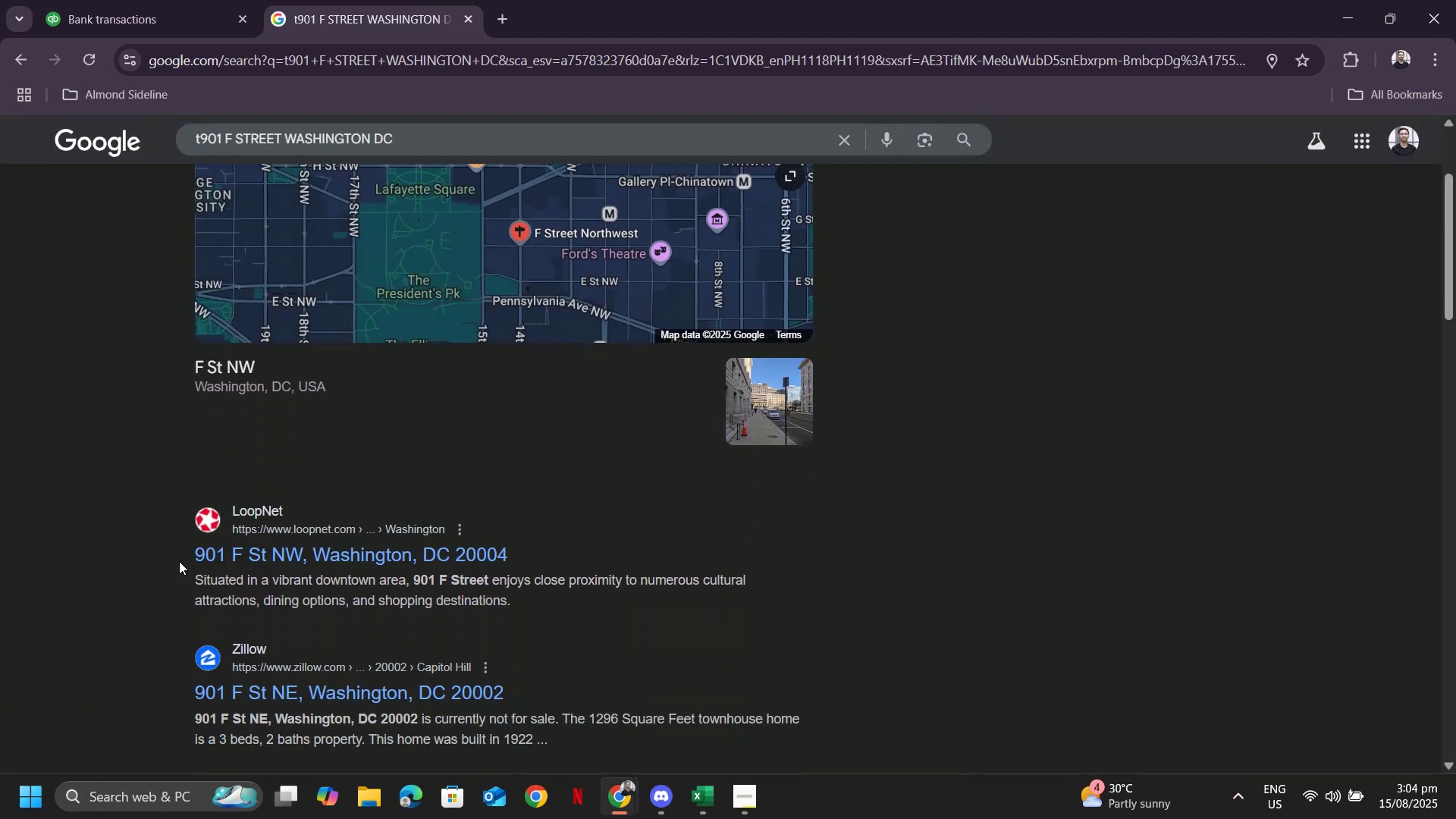 
scroll: coordinate [265, 453], scroll_direction: up, amount: 6.0
 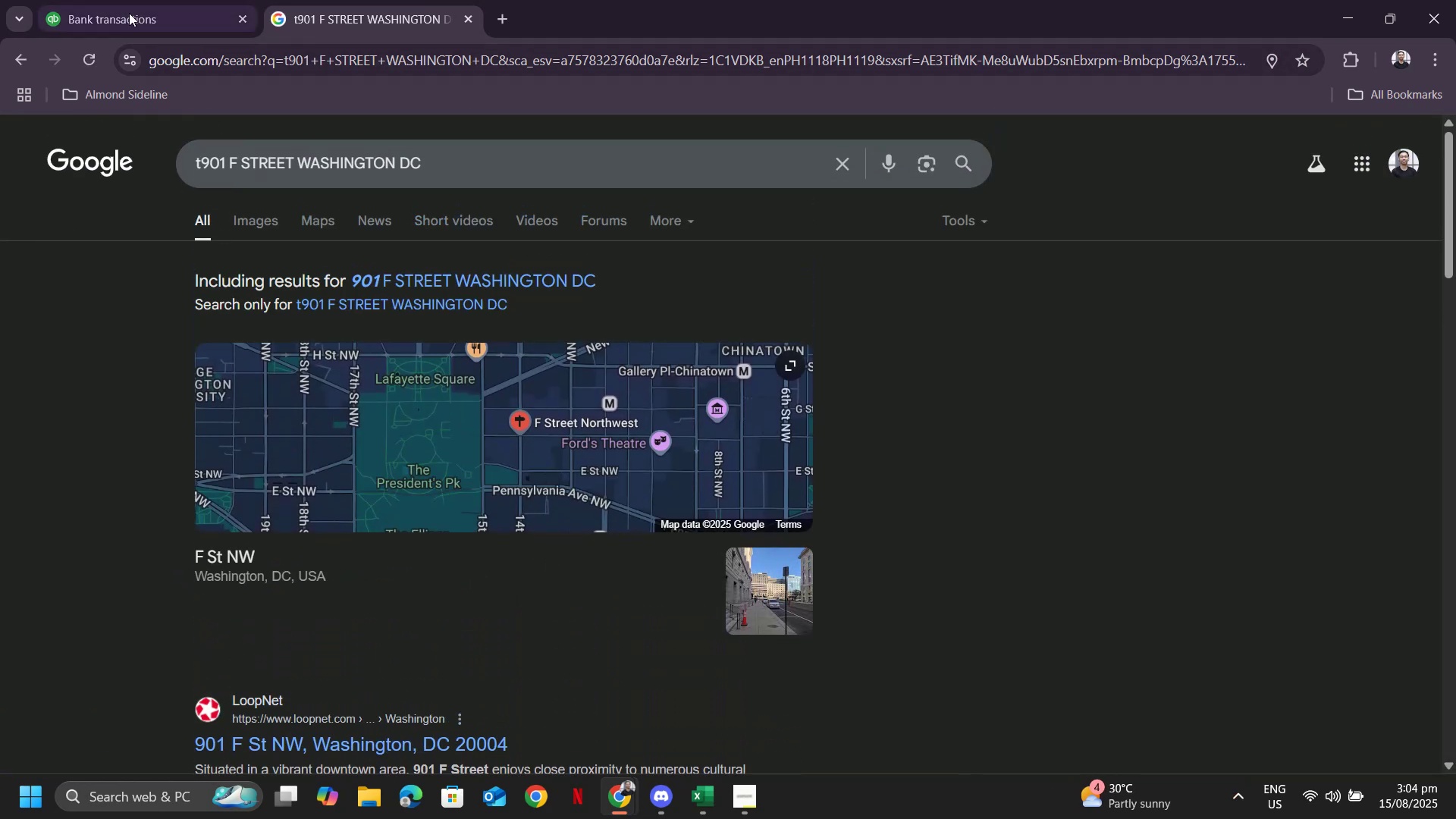 
left_click([128, 12])
 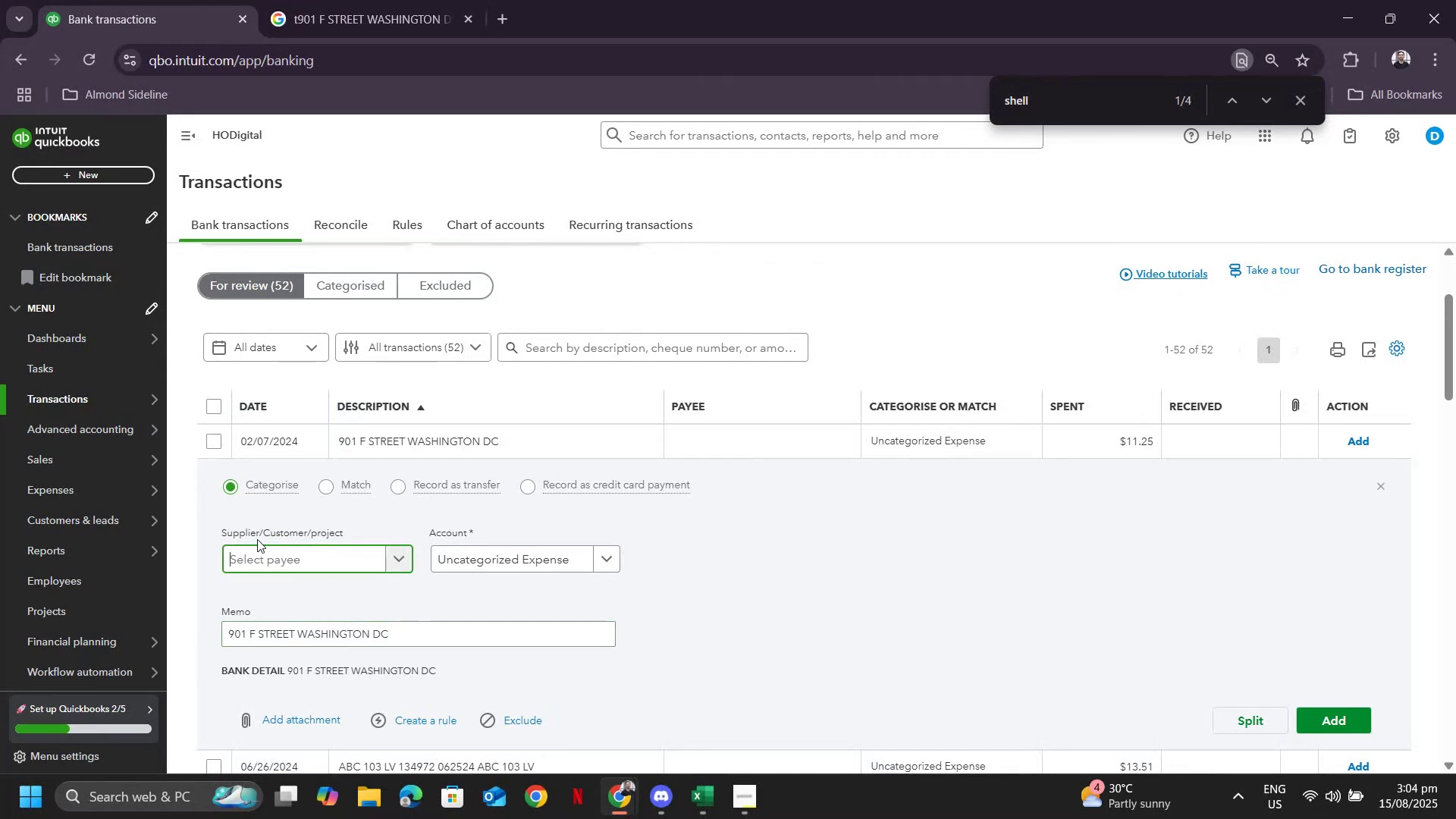 
type(Loopnet)
 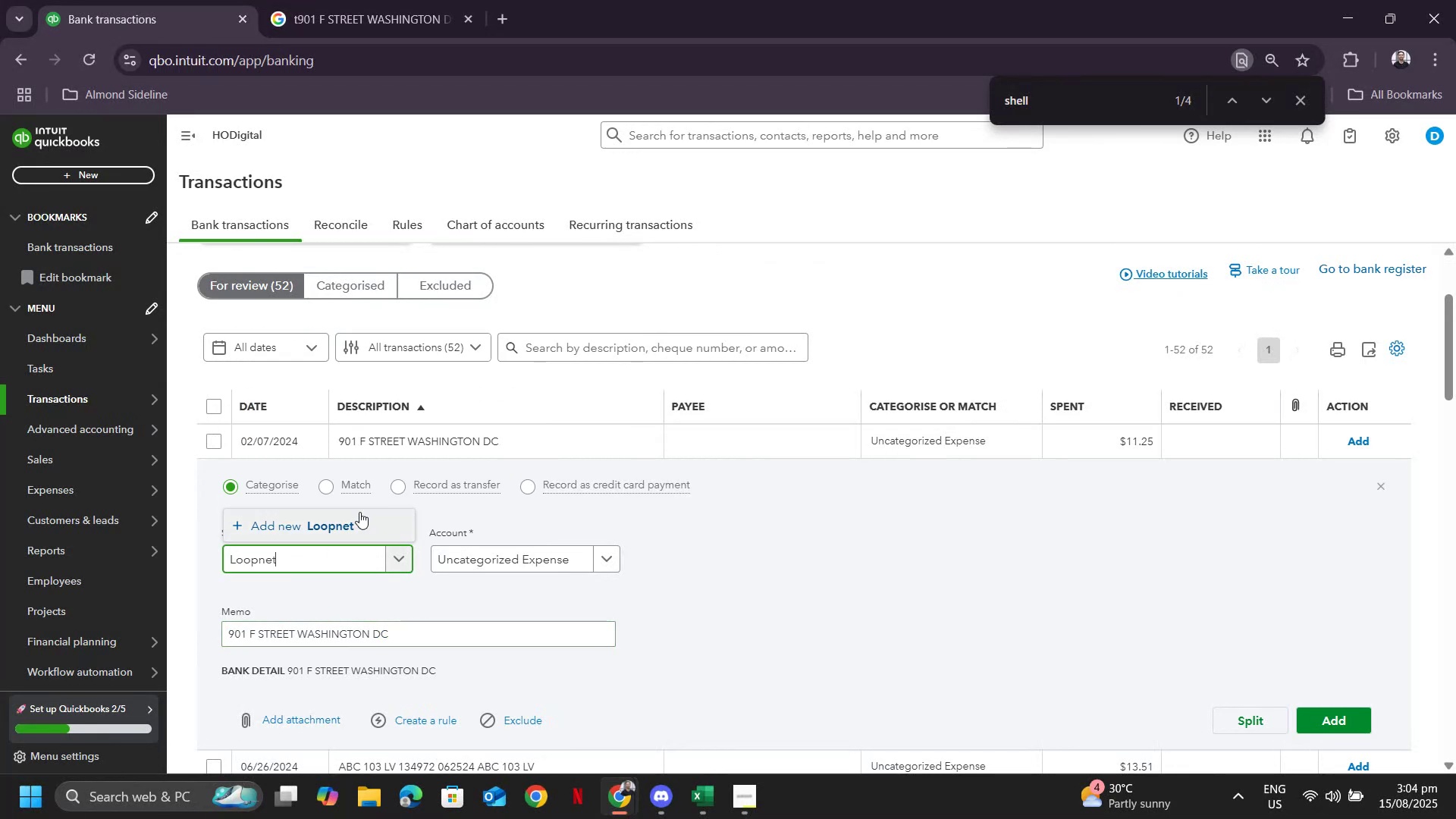 
left_click([359, 511])
 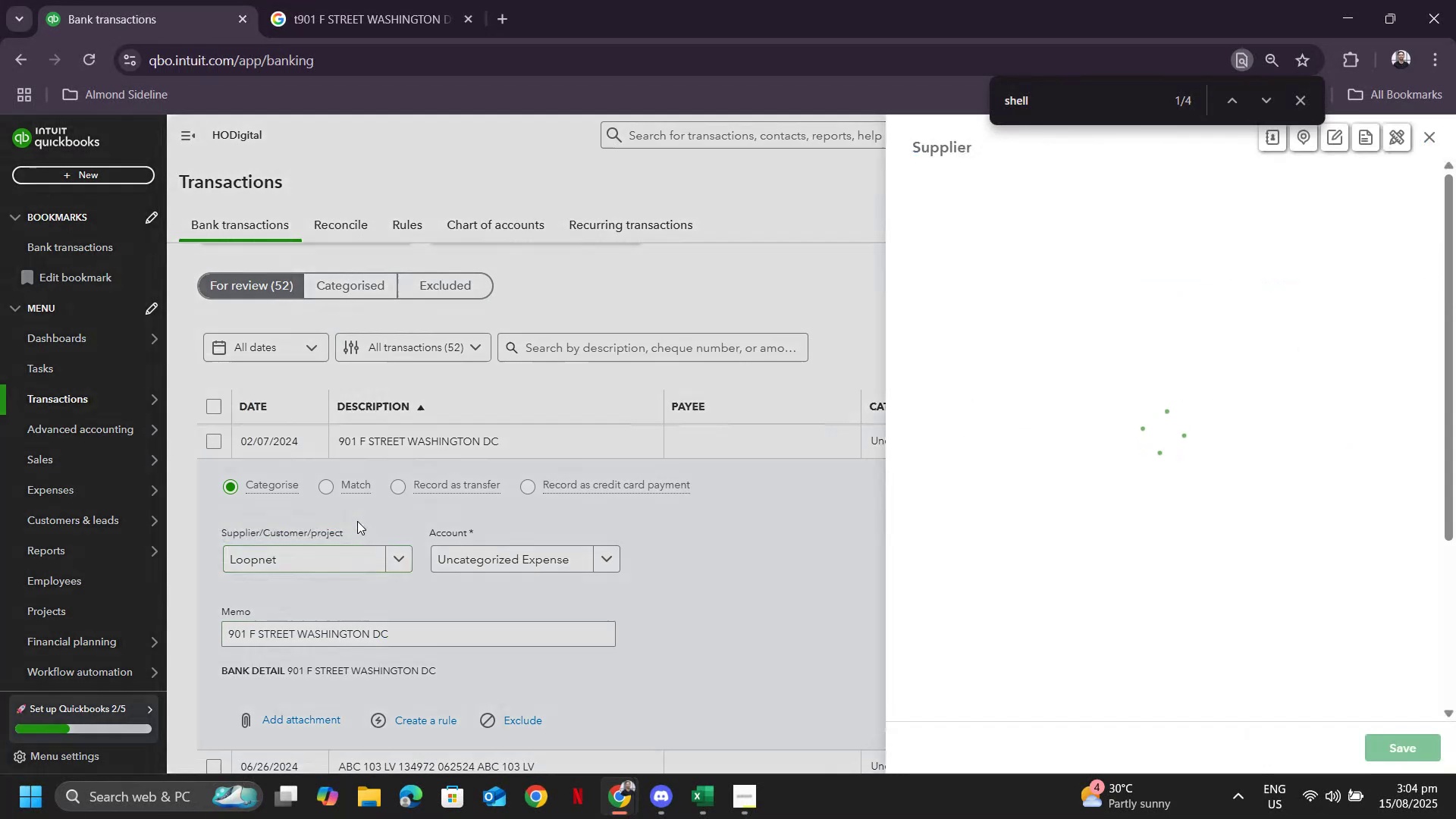 
key(Alt+AltLeft)
 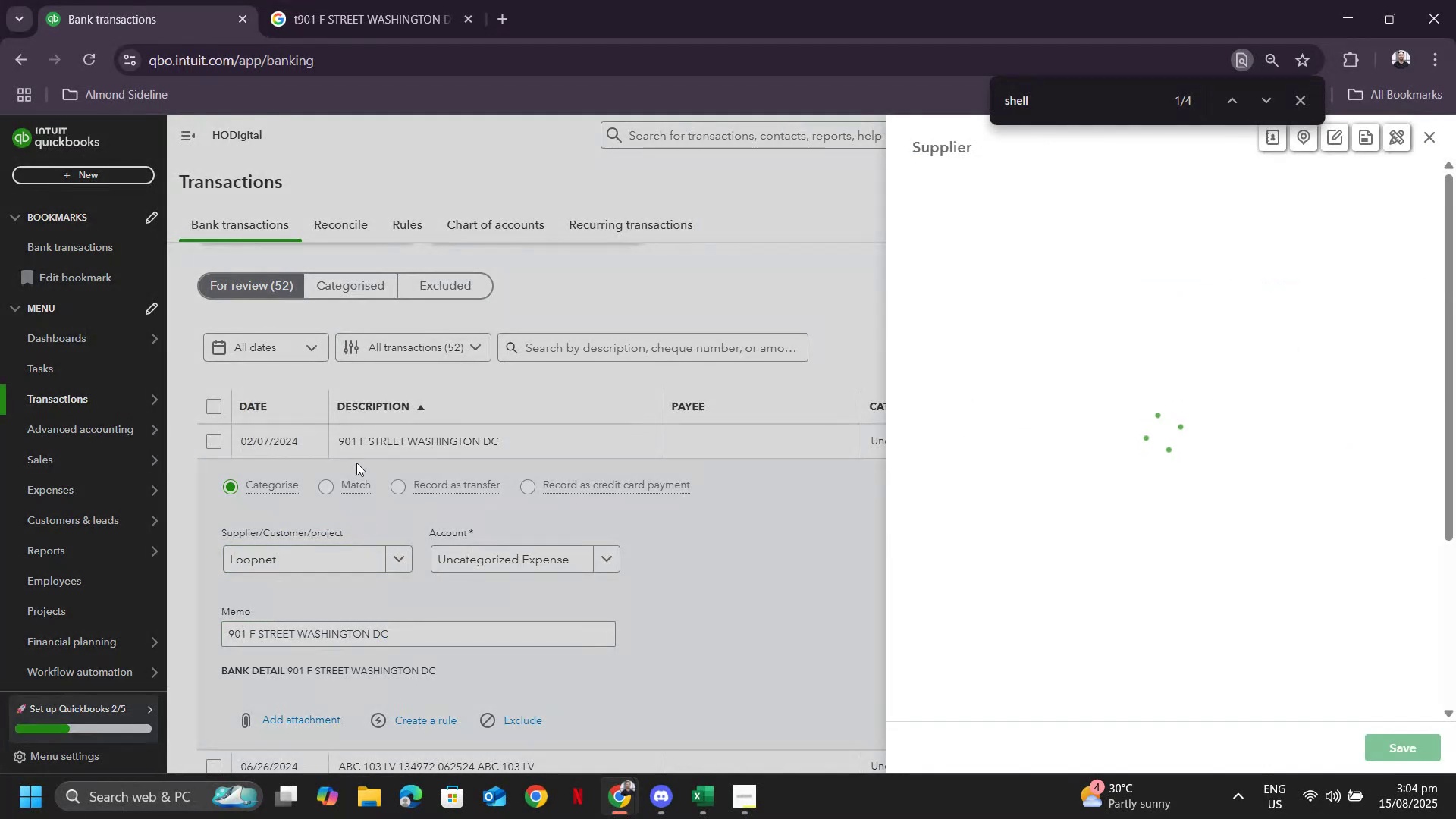 
key(Alt+Tab)
 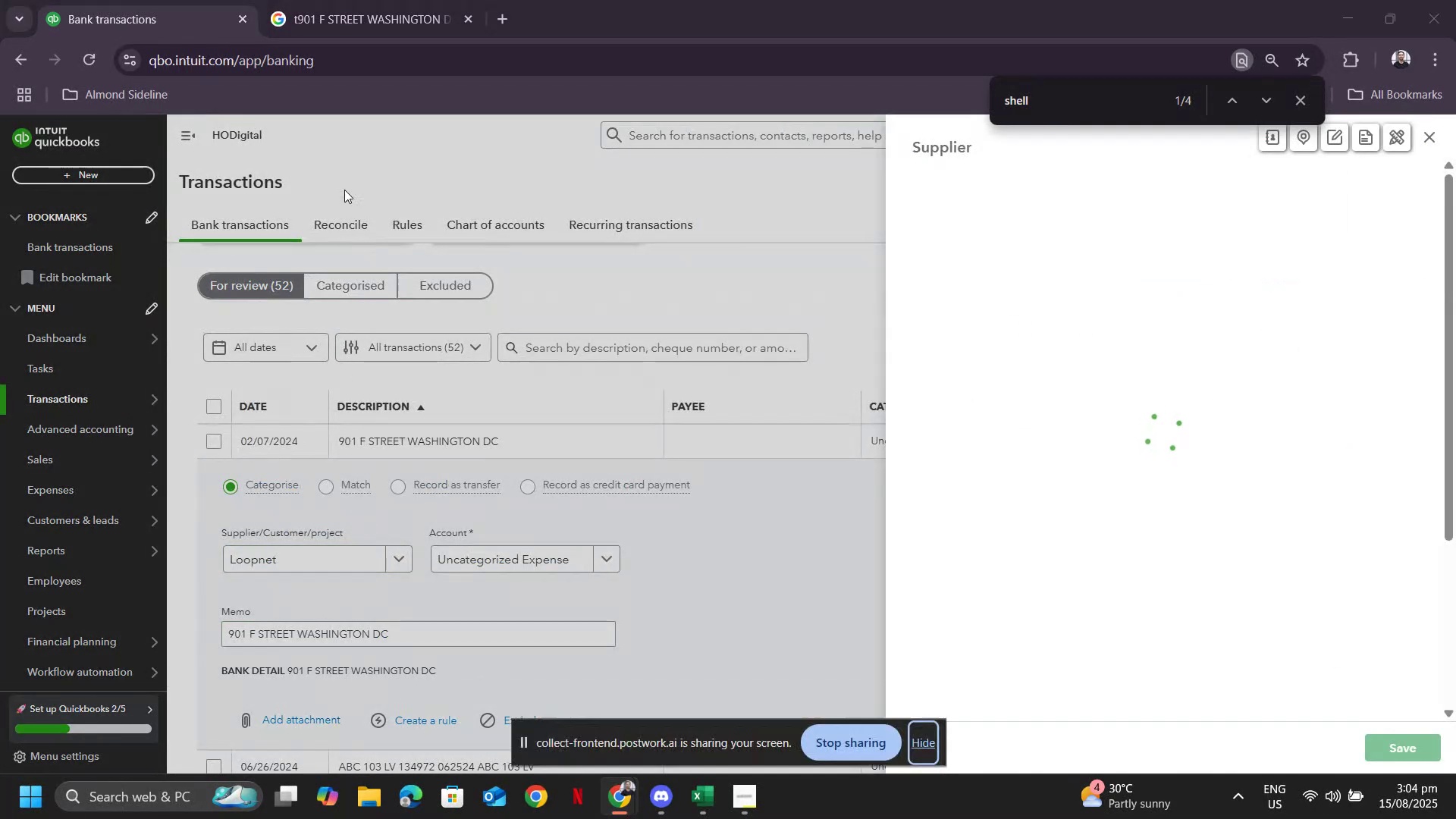 
key(Alt+AltLeft)
 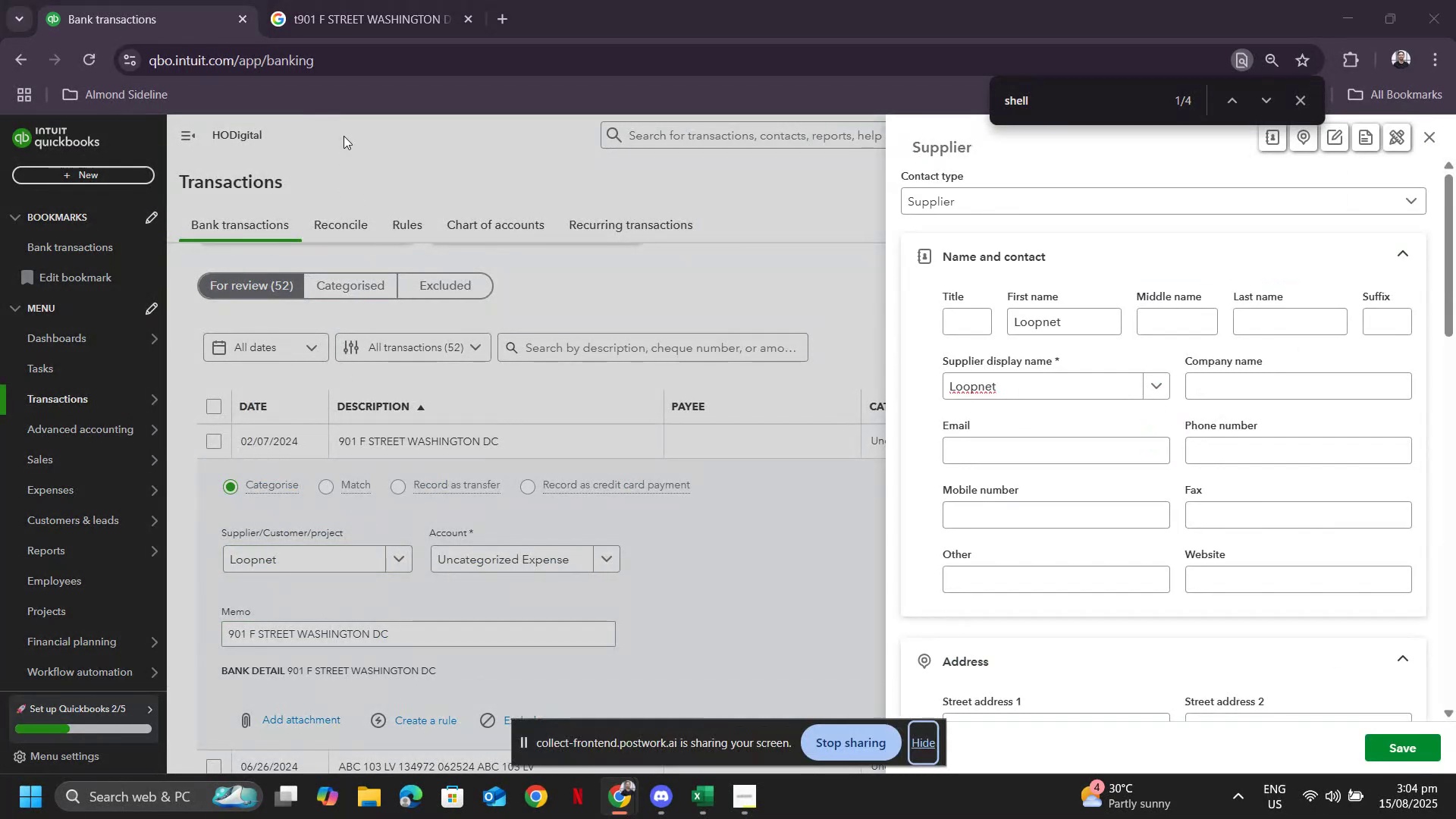 
key(Alt+Tab)
 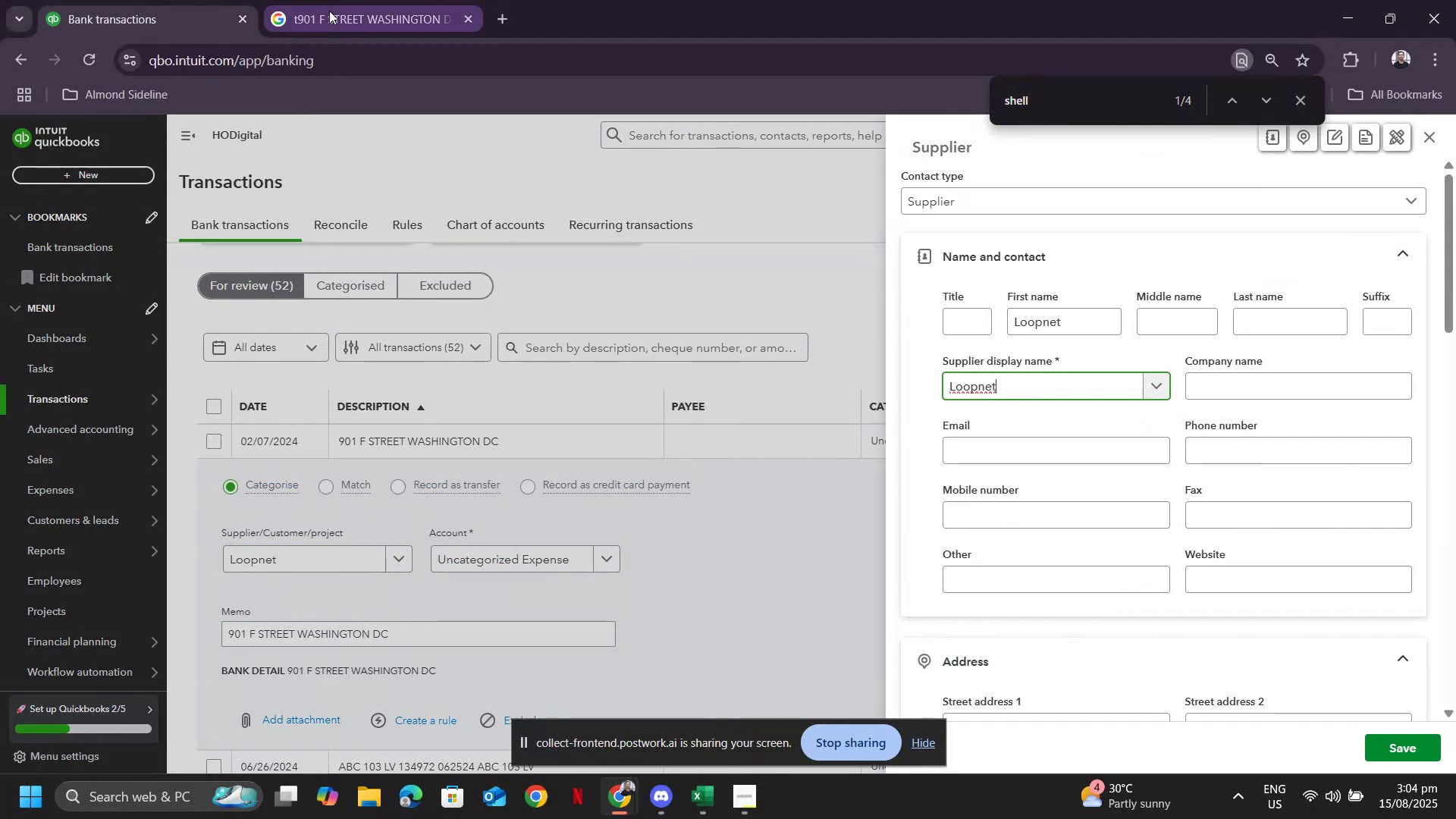 
left_click([329, 11])
 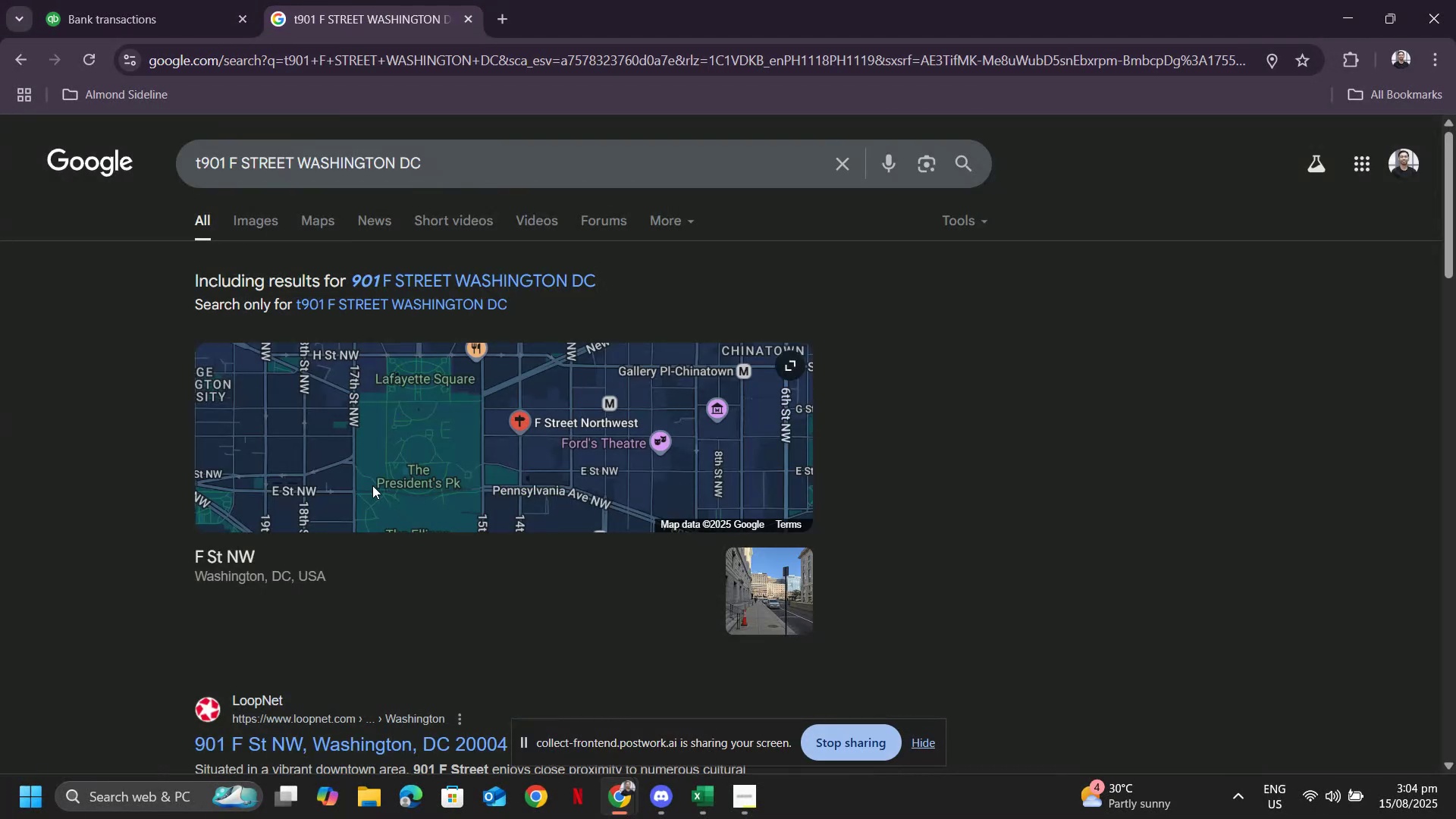 
scroll: coordinate [496, 504], scroll_direction: down, amount: 18.0
 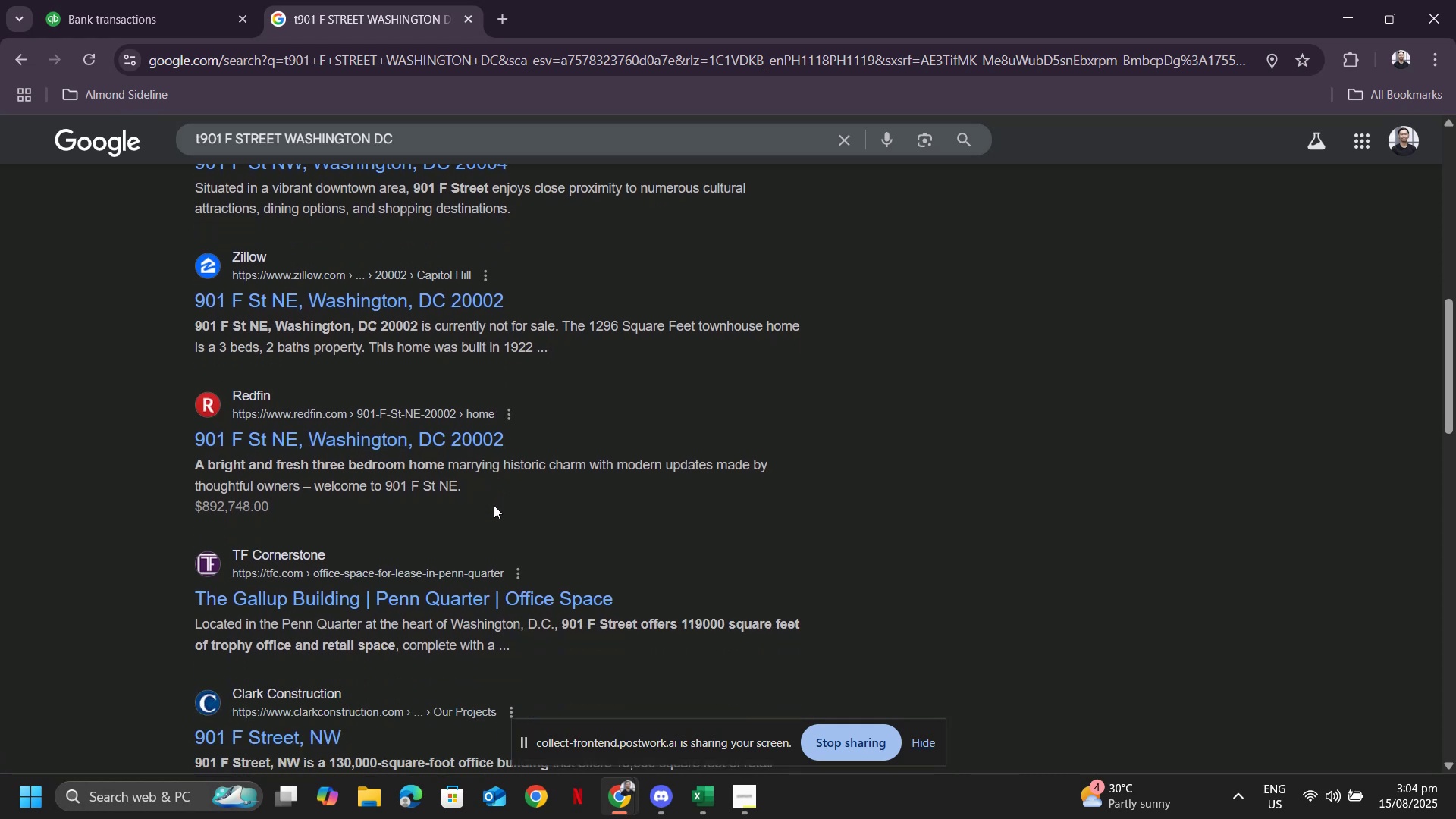 
scroll: coordinate [497, 471], scroll_direction: up, amount: 7.0
 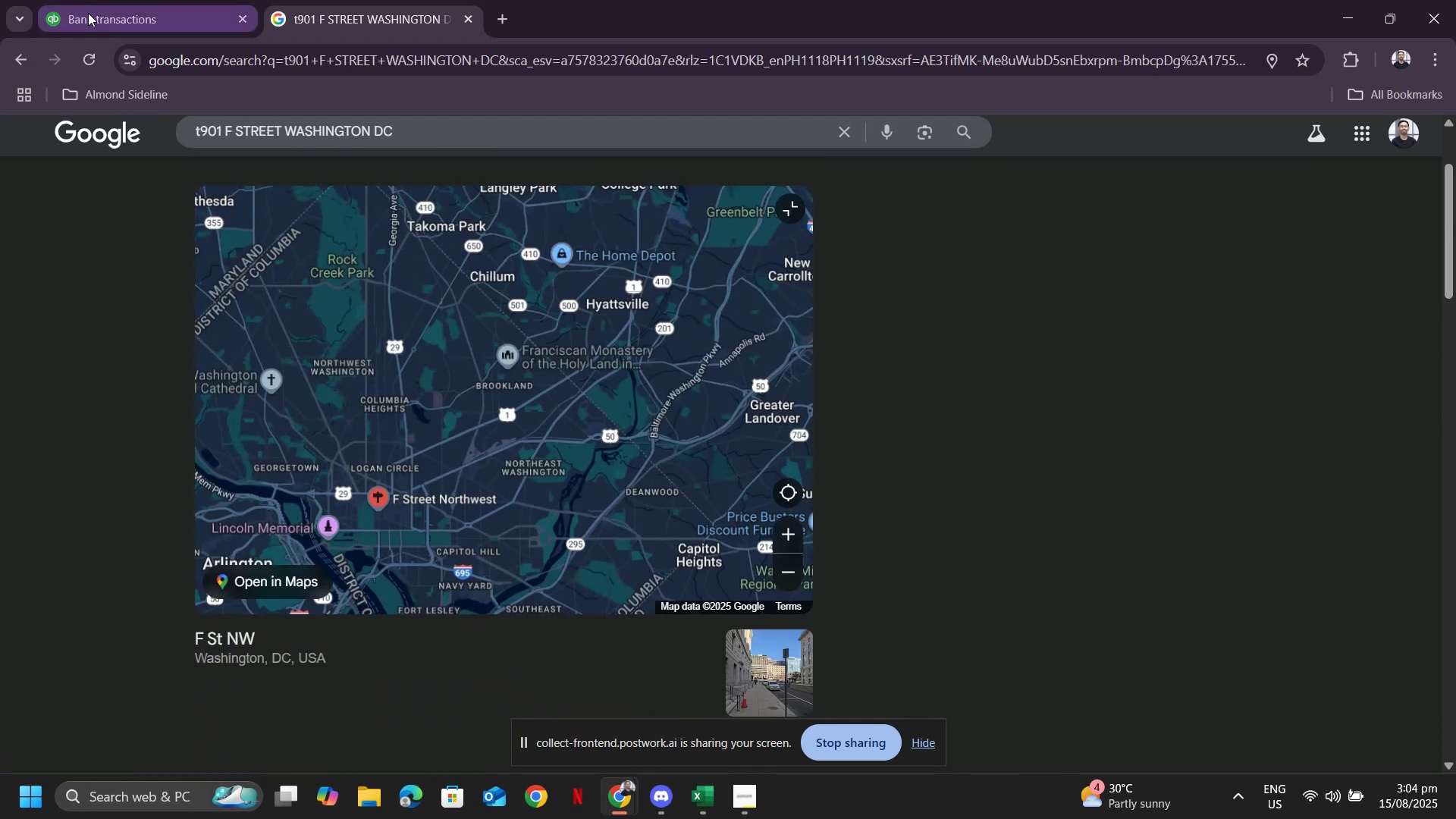 
left_click([89, 14])
 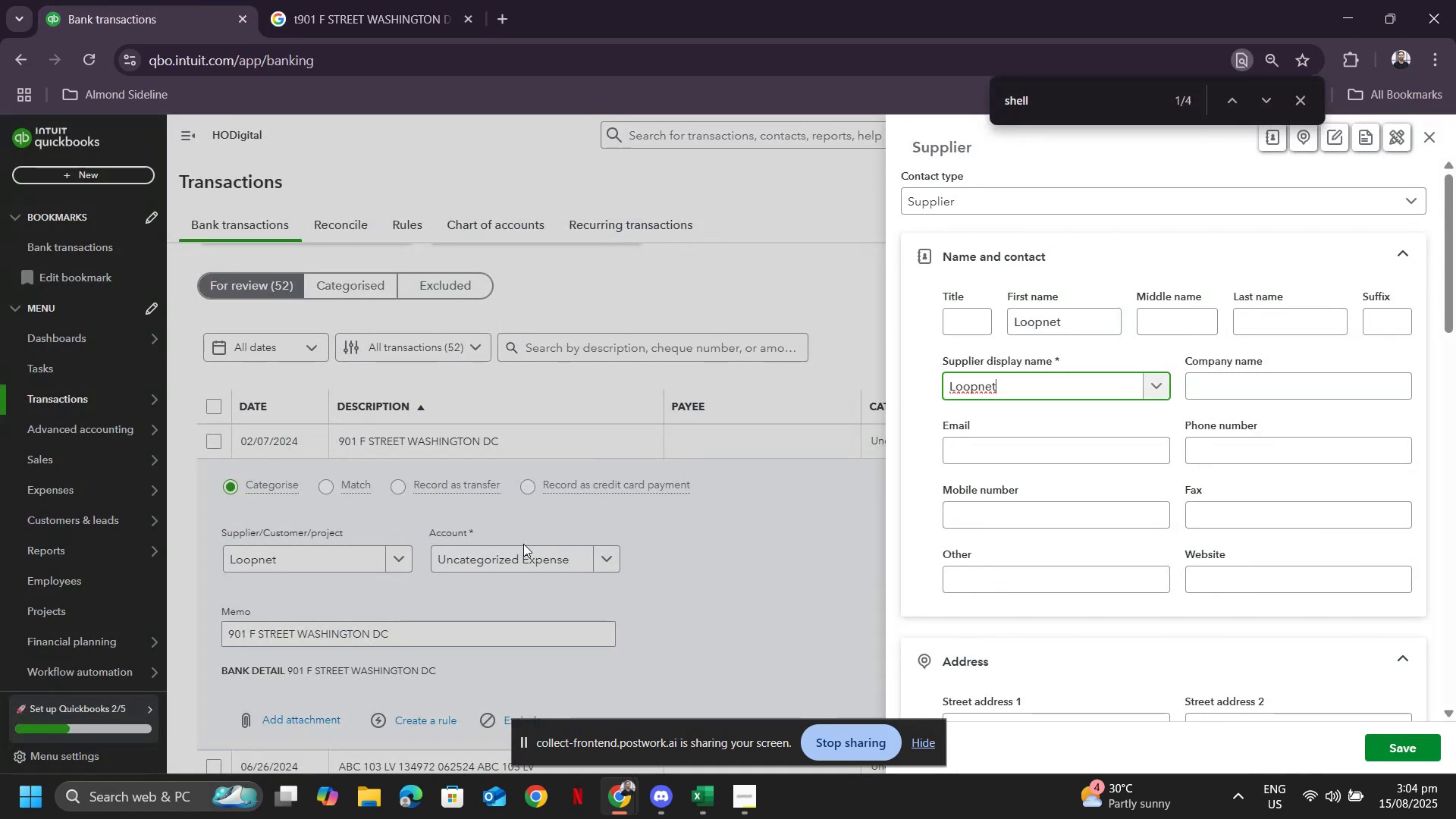 
left_click([522, 554])
 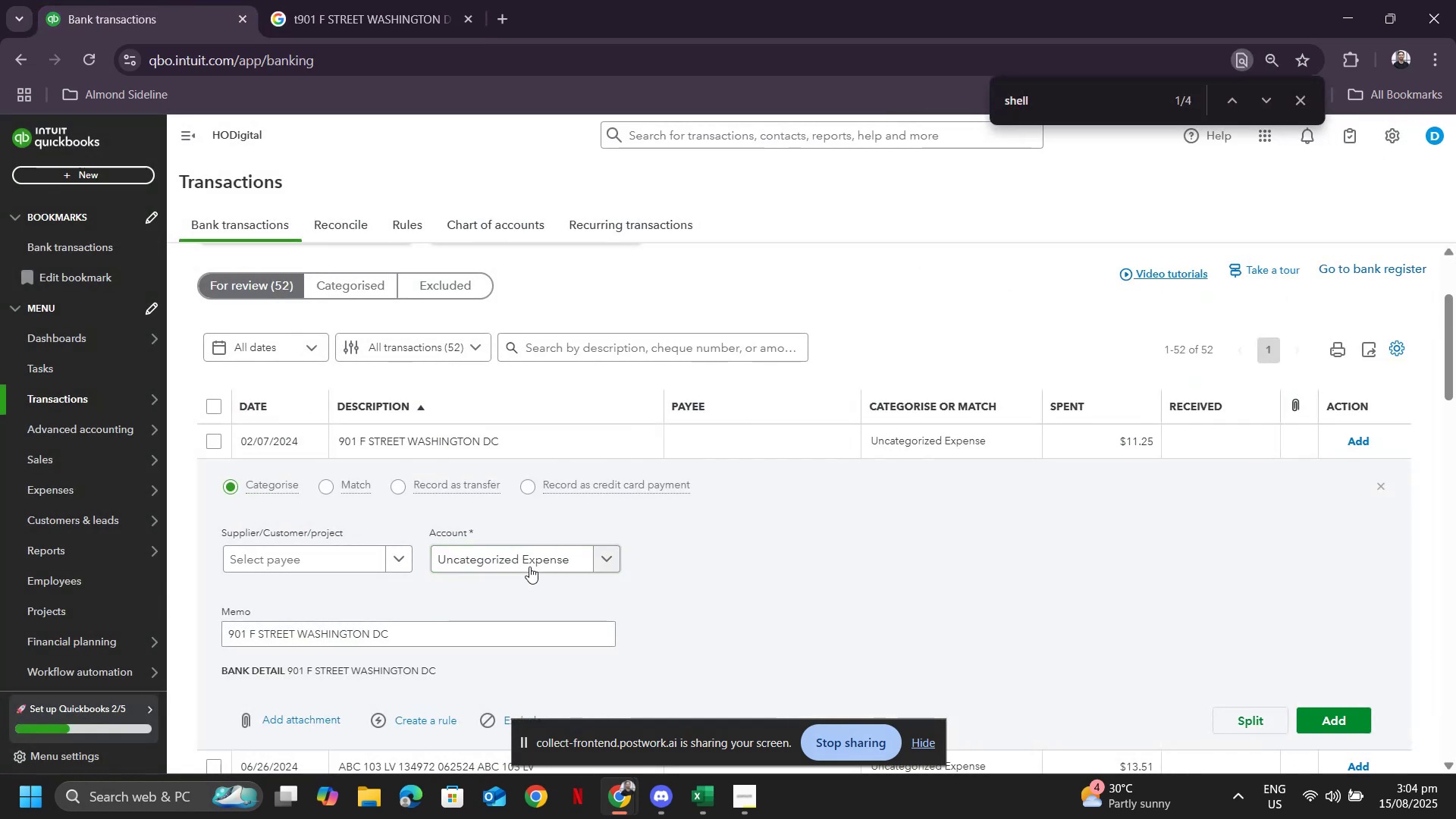 
left_click([529, 563])
 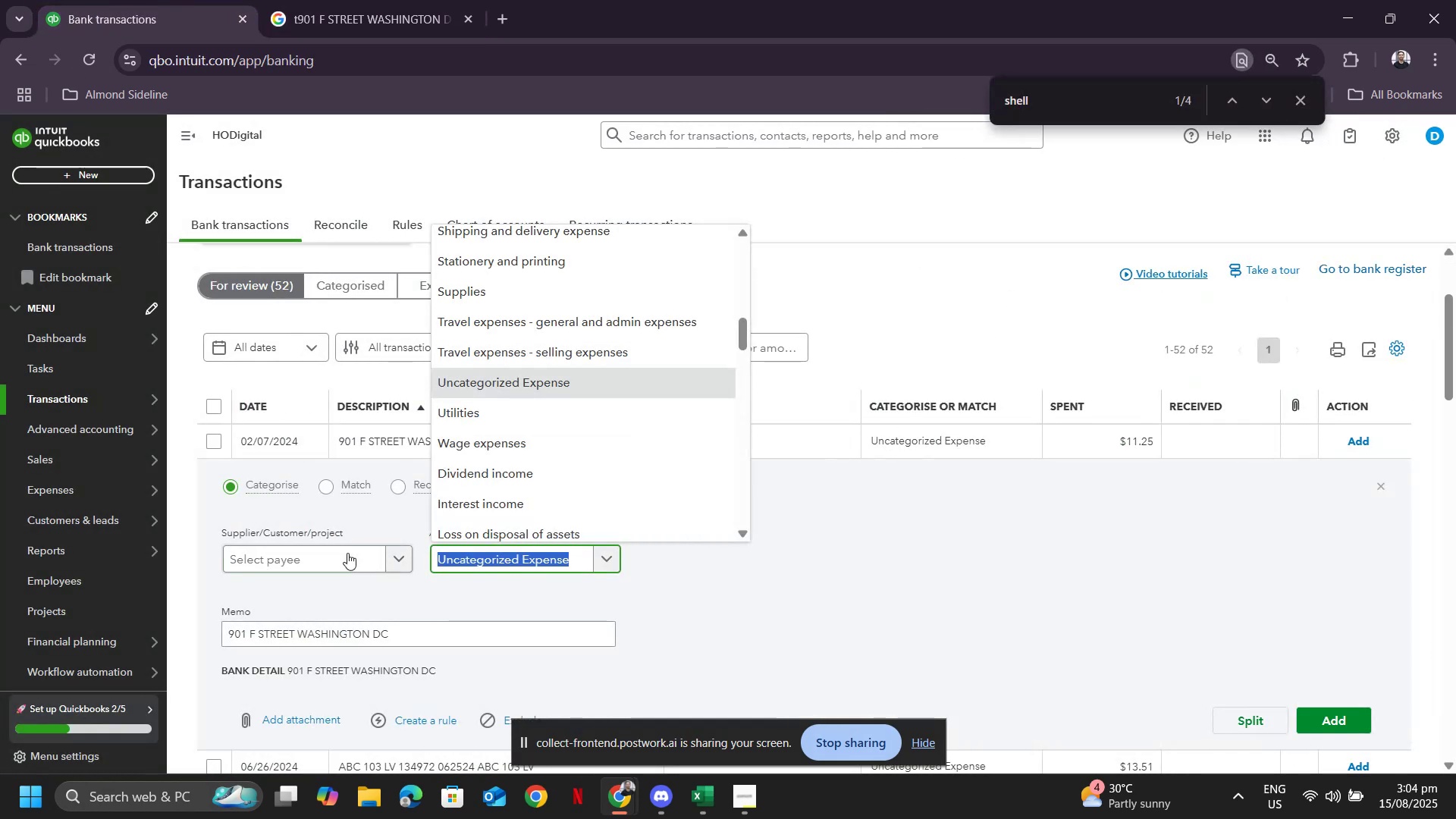 
left_click([347, 553])
 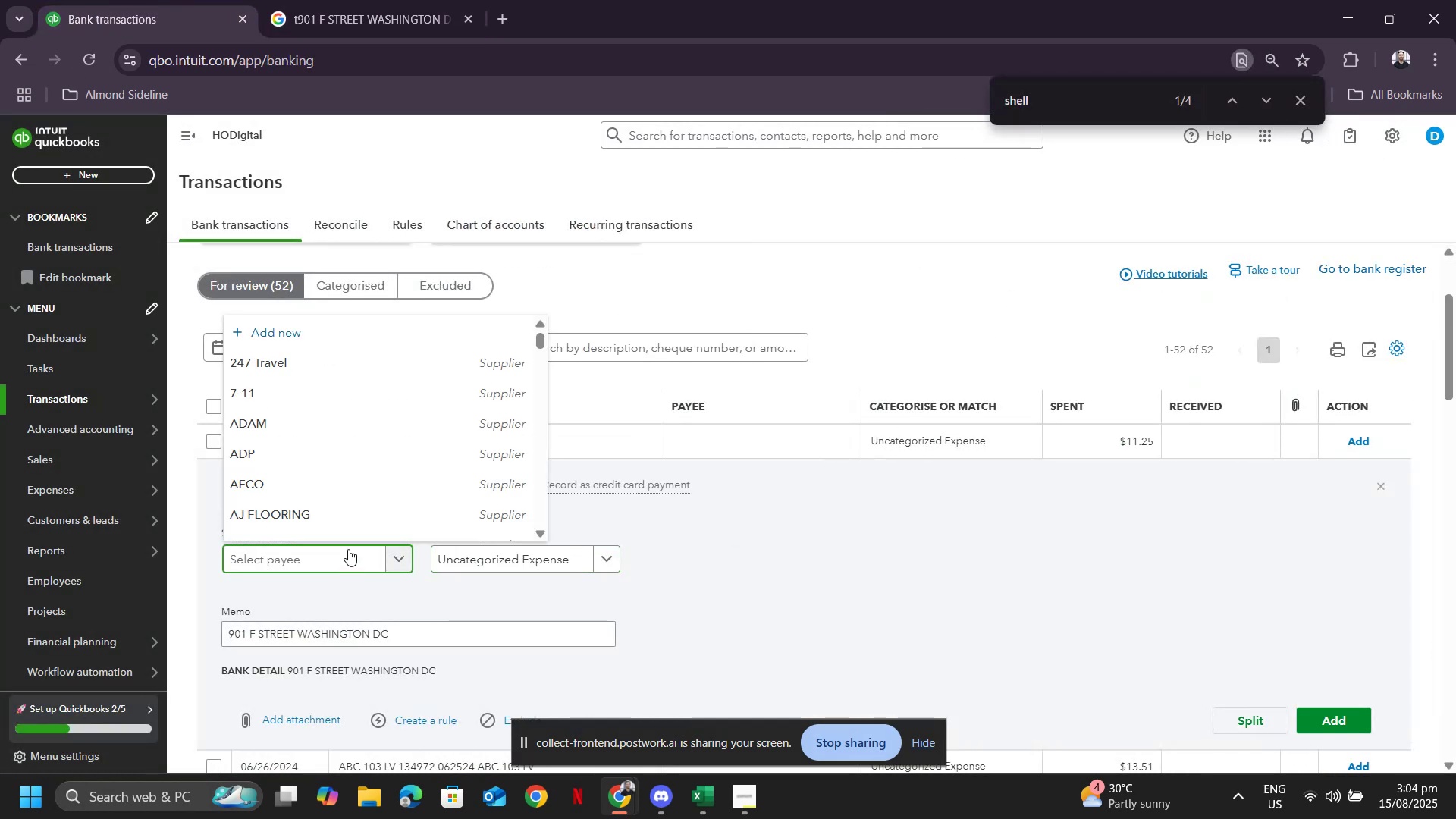 
type(loopnet)
 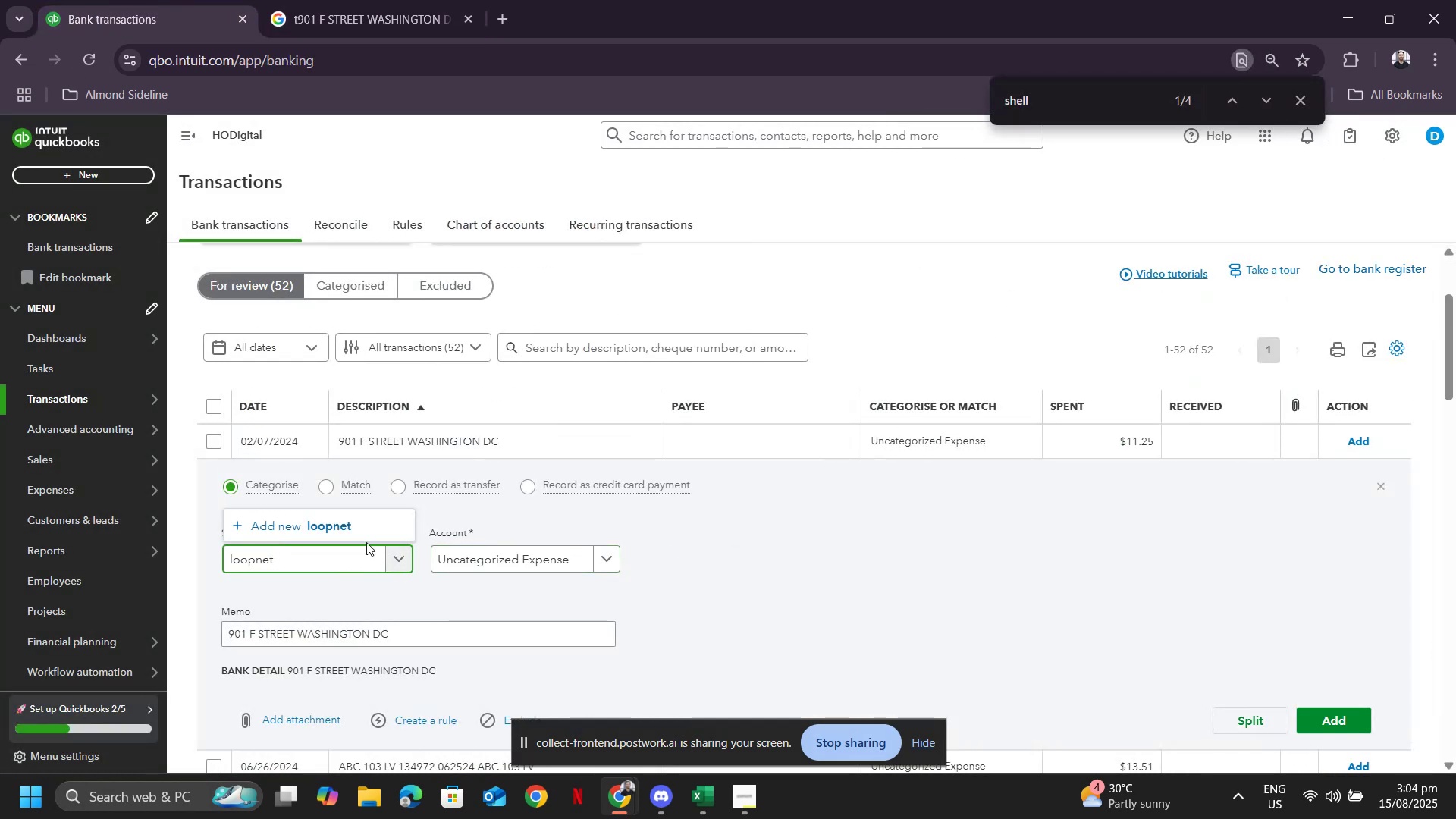 
left_click([354, 528])
 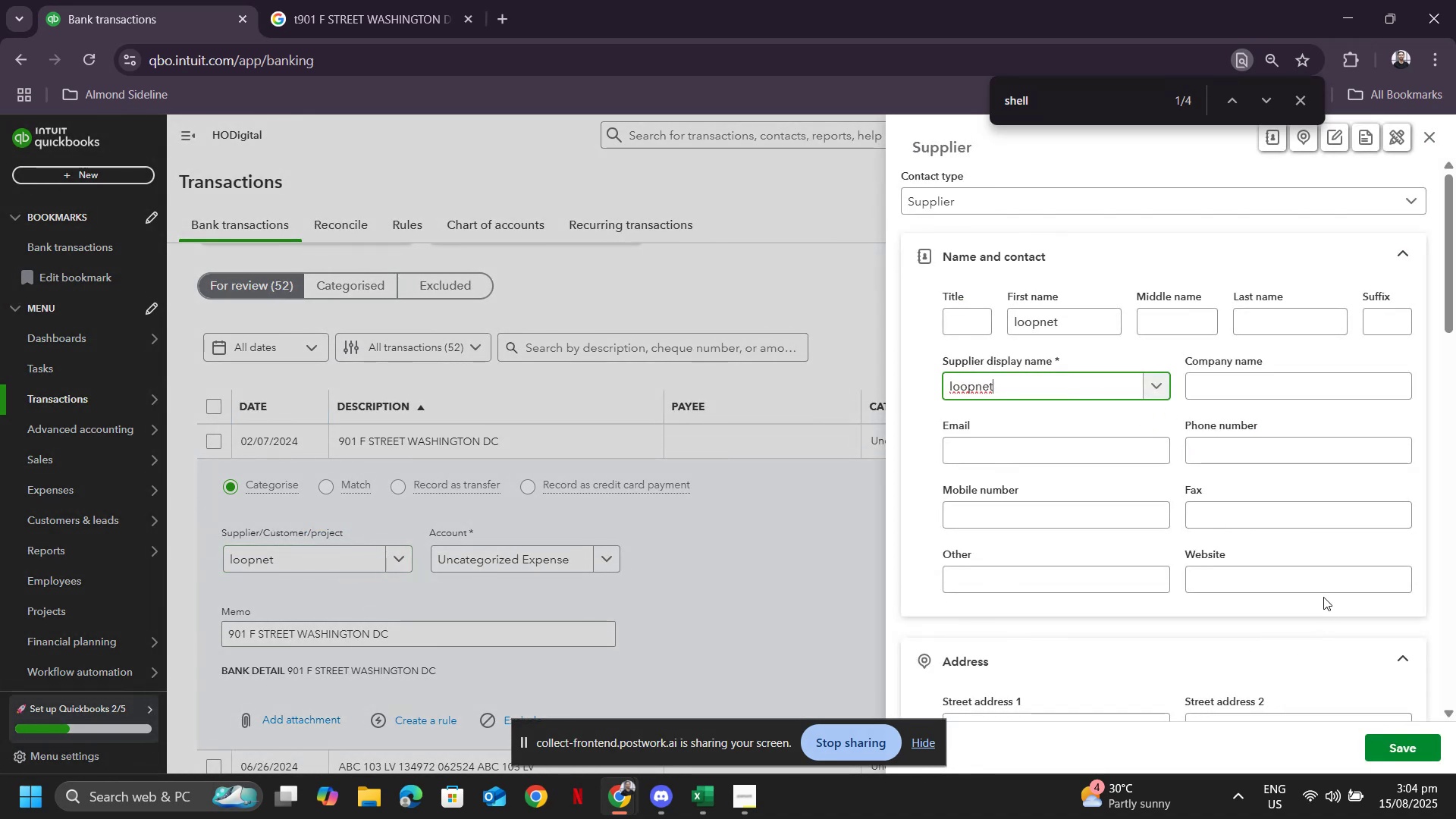 
scroll: coordinate [1348, 662], scroll_direction: down, amount: 10.0
 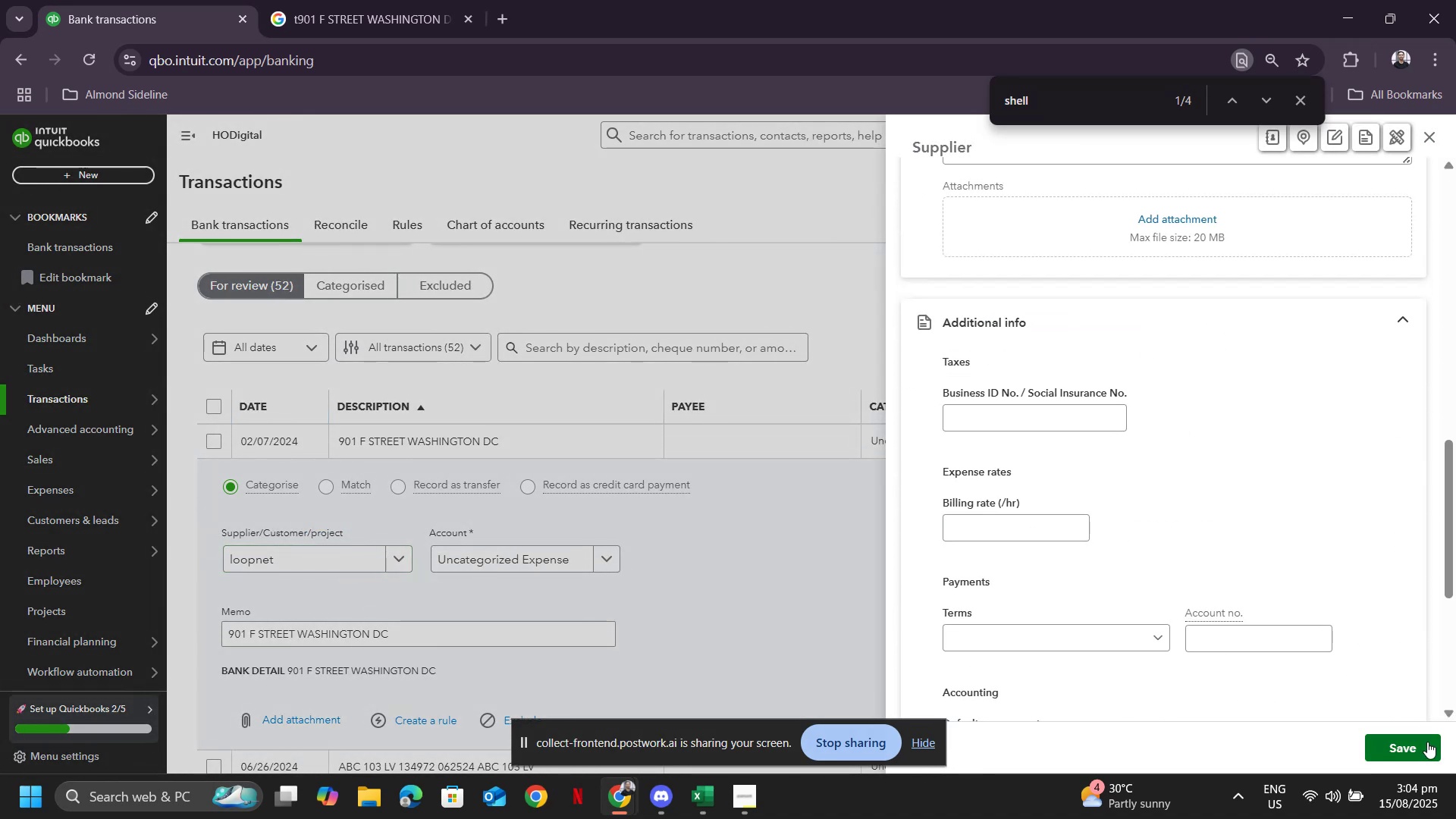 
left_click([1427, 742])
 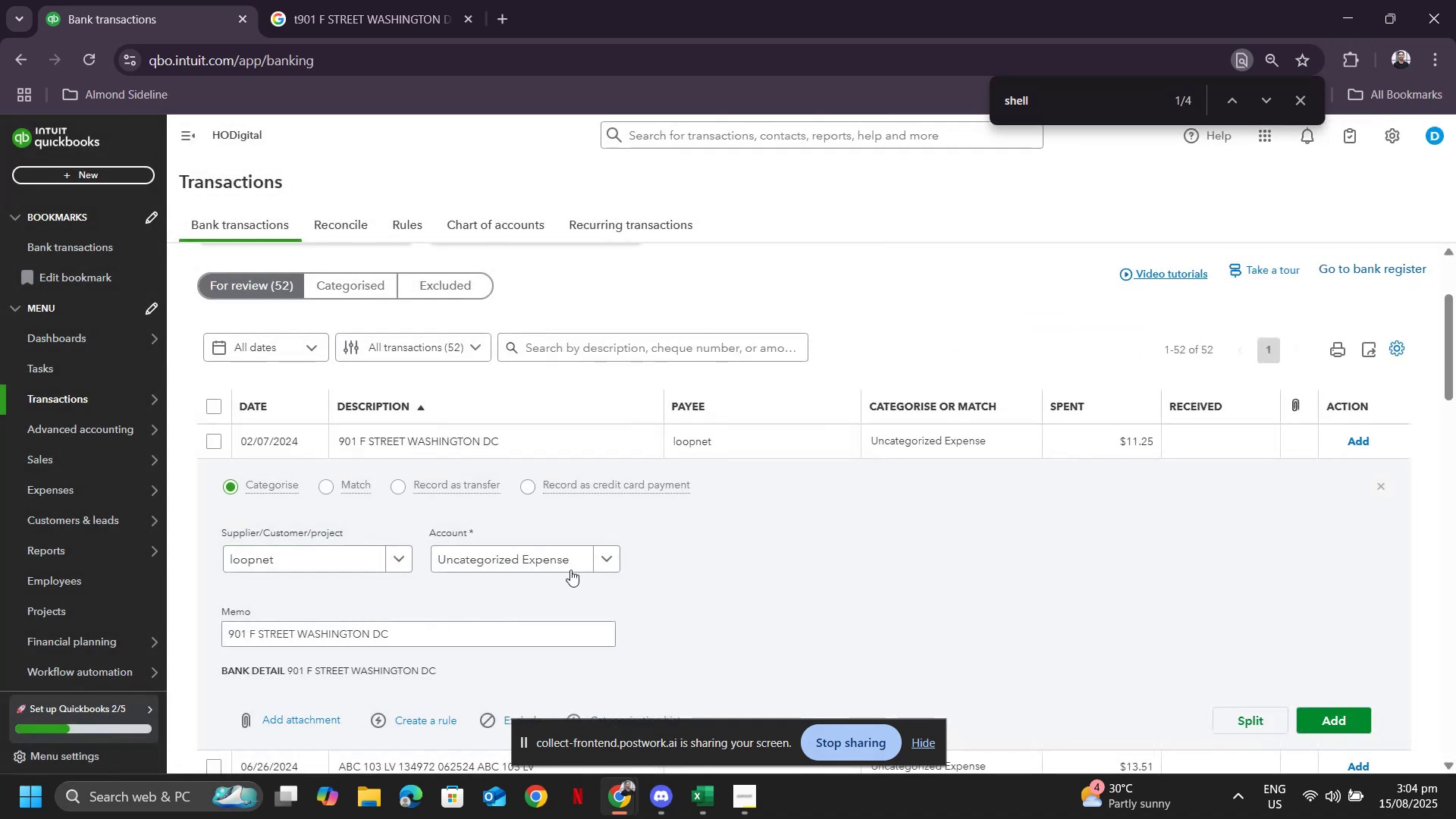 
left_click([570, 566])
 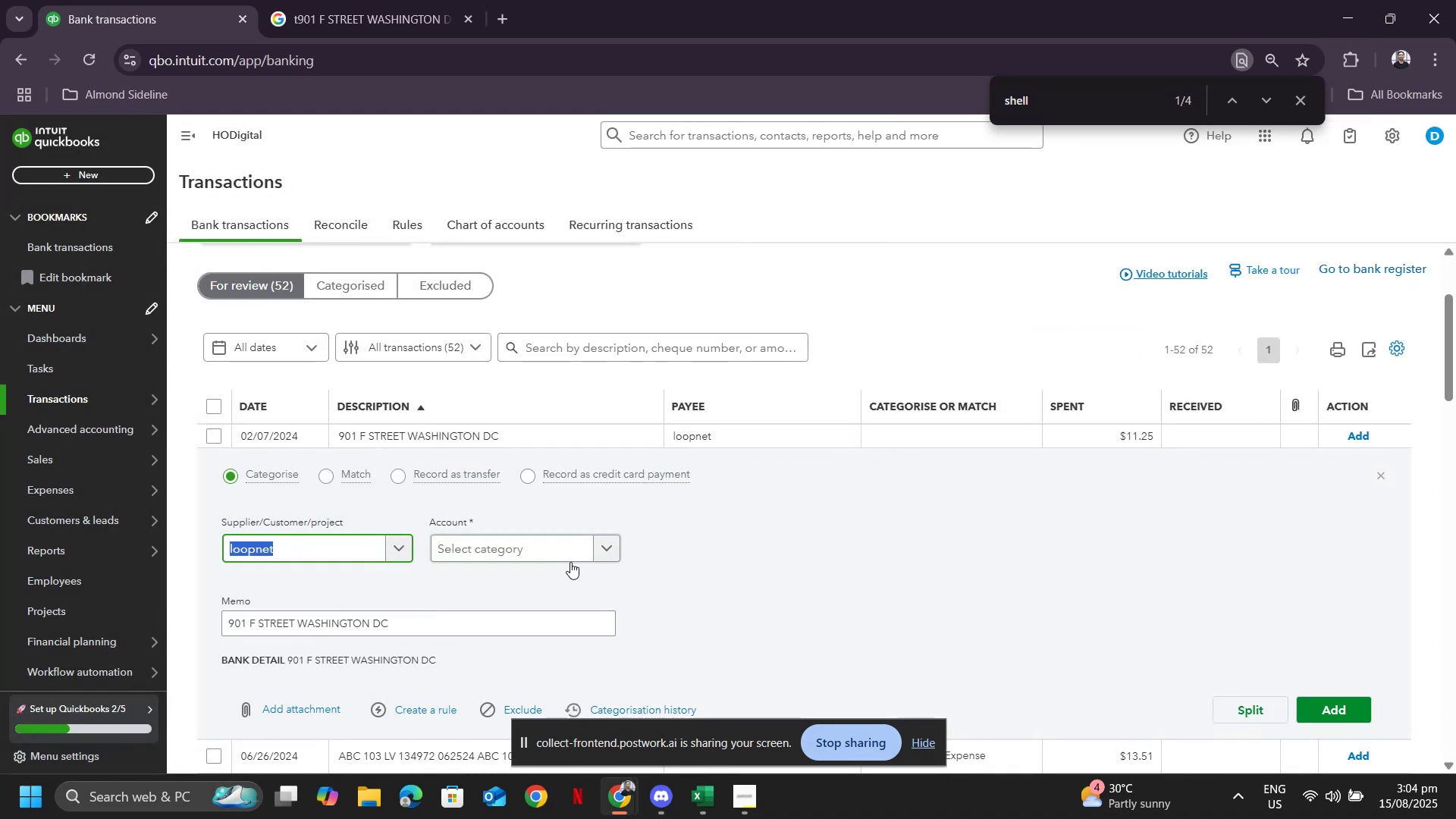 
type(trave)
 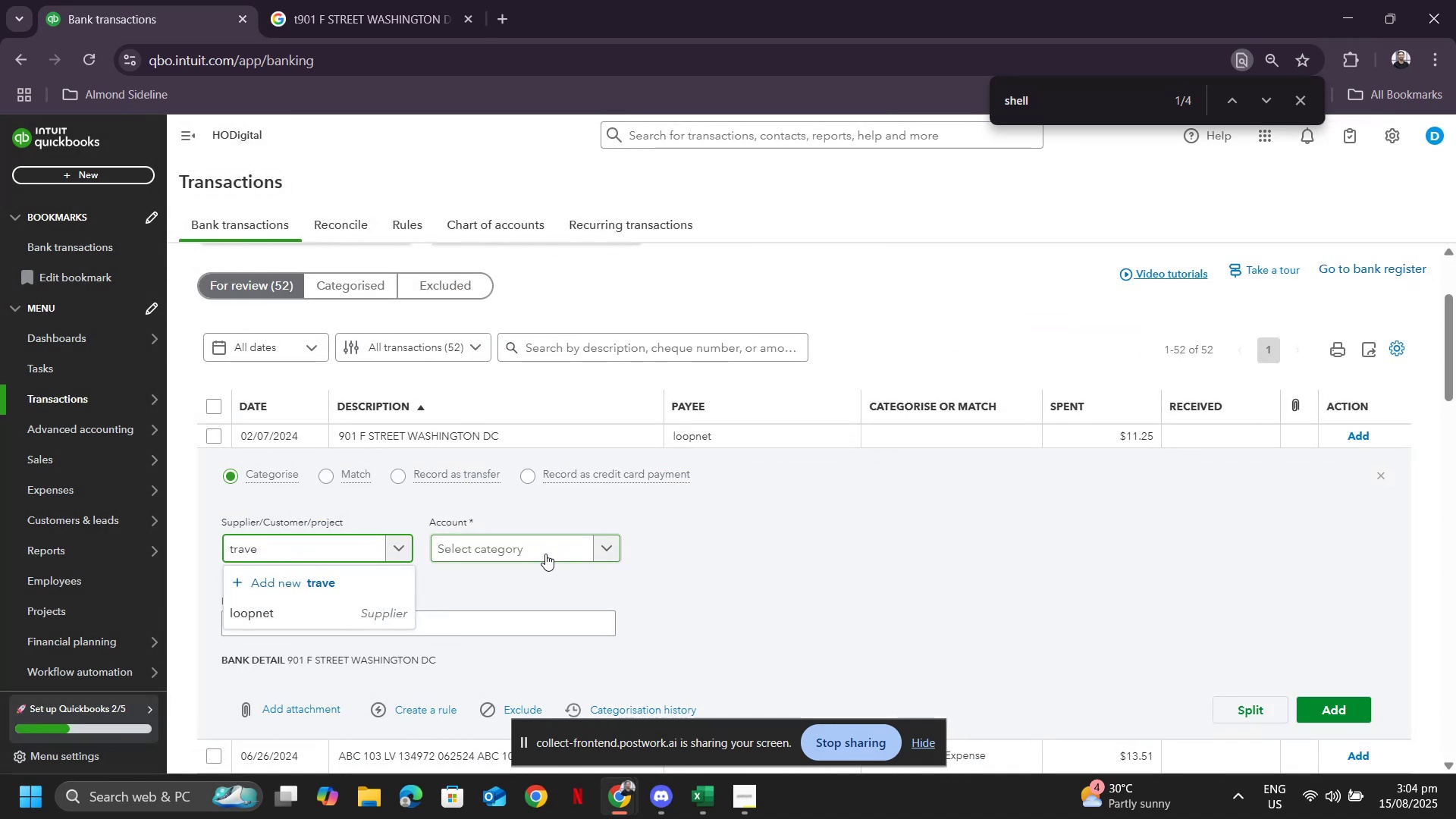 
key(Control+Z)
 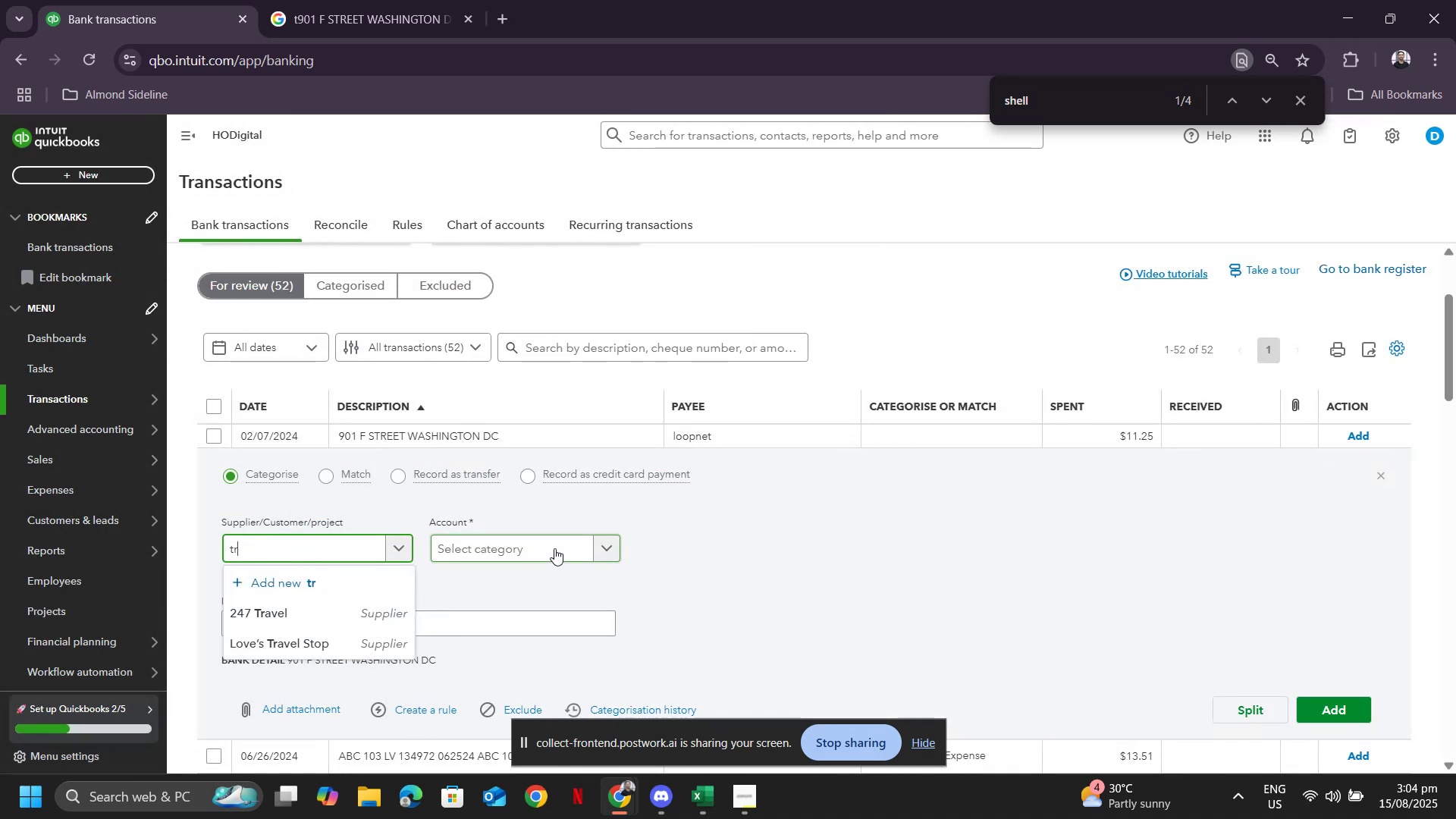 
key(Control+Z)
 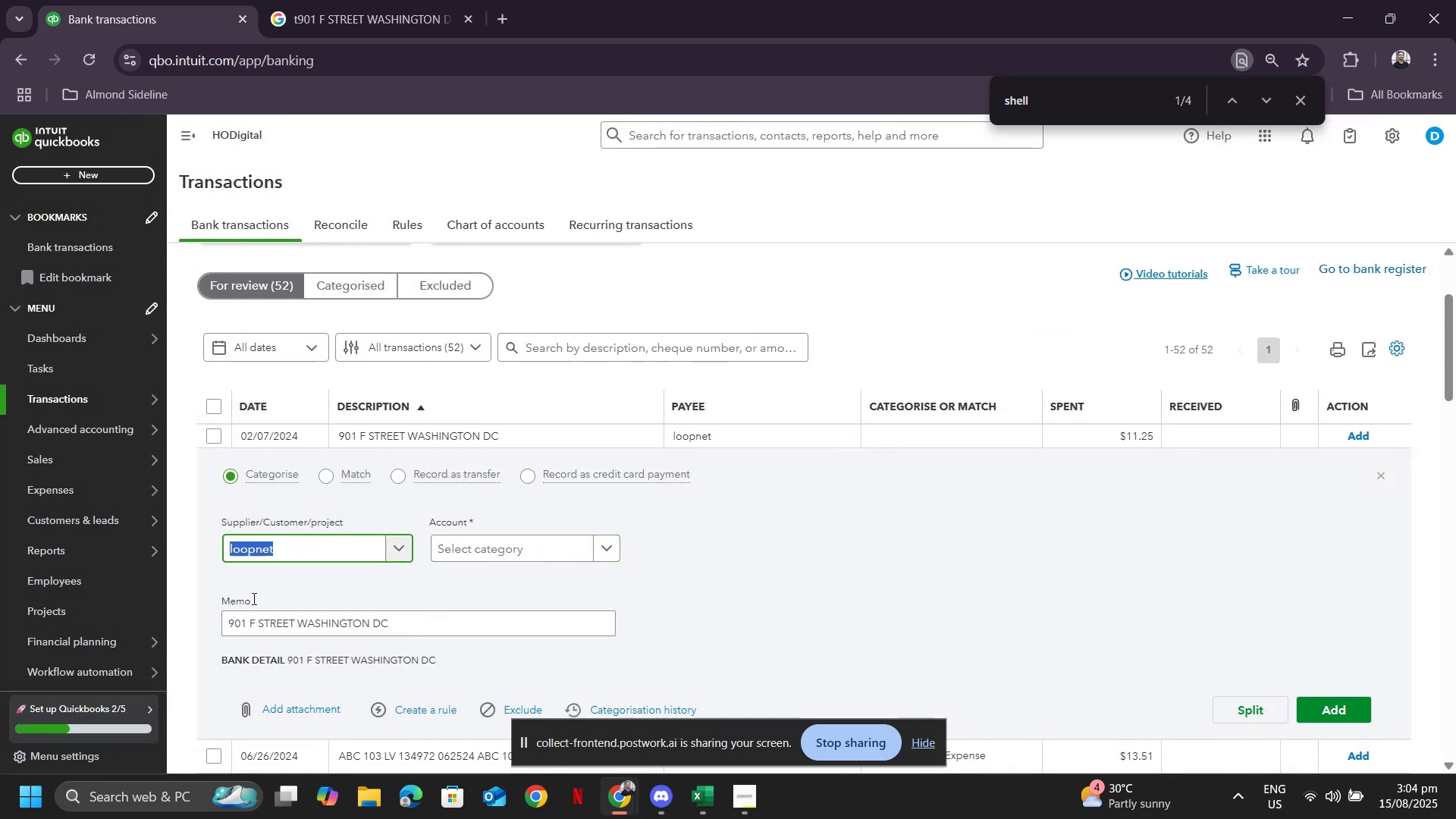 
left_click([529, 541])
 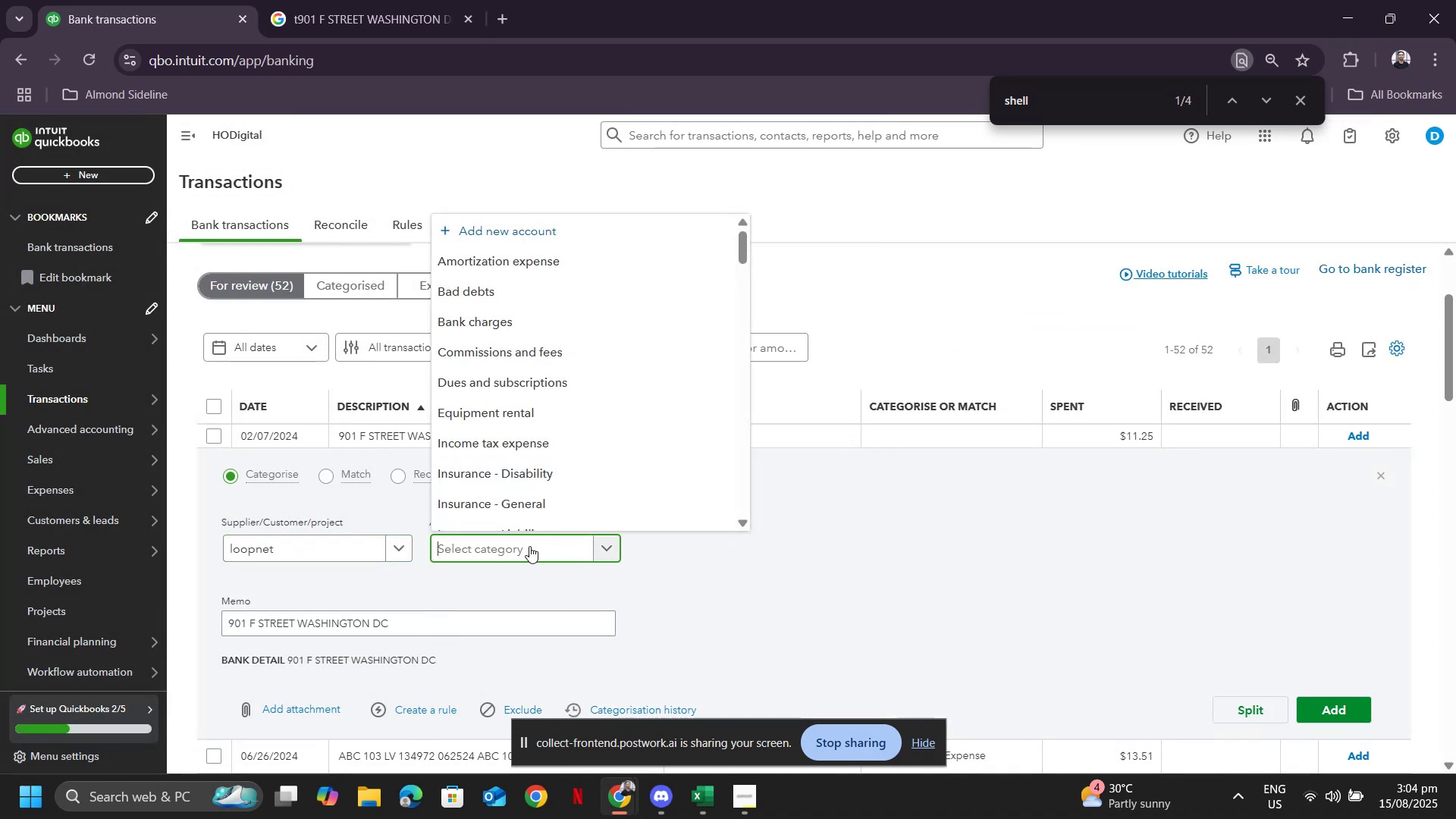 
type(trave)
 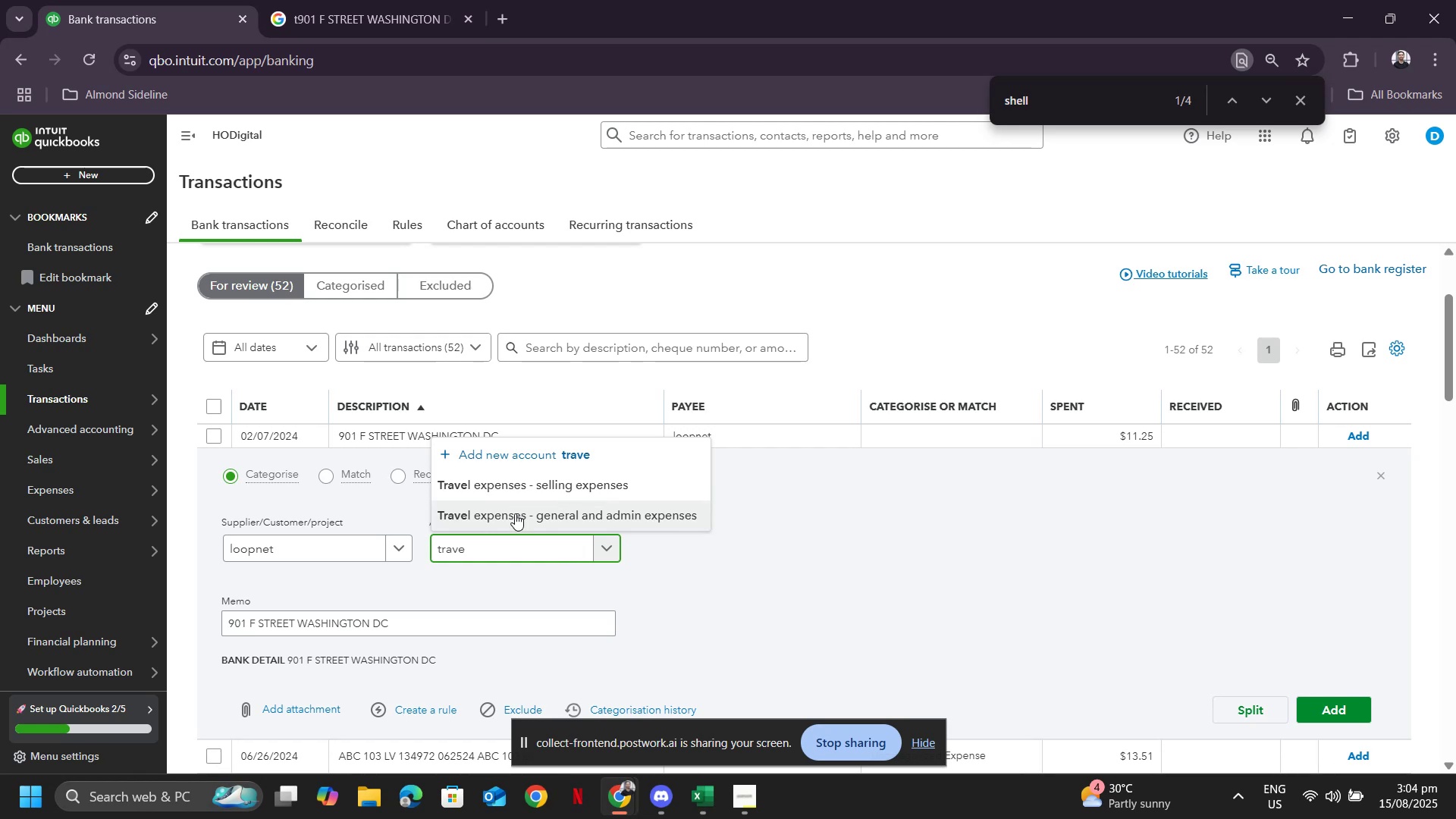 
left_click([515, 517])
 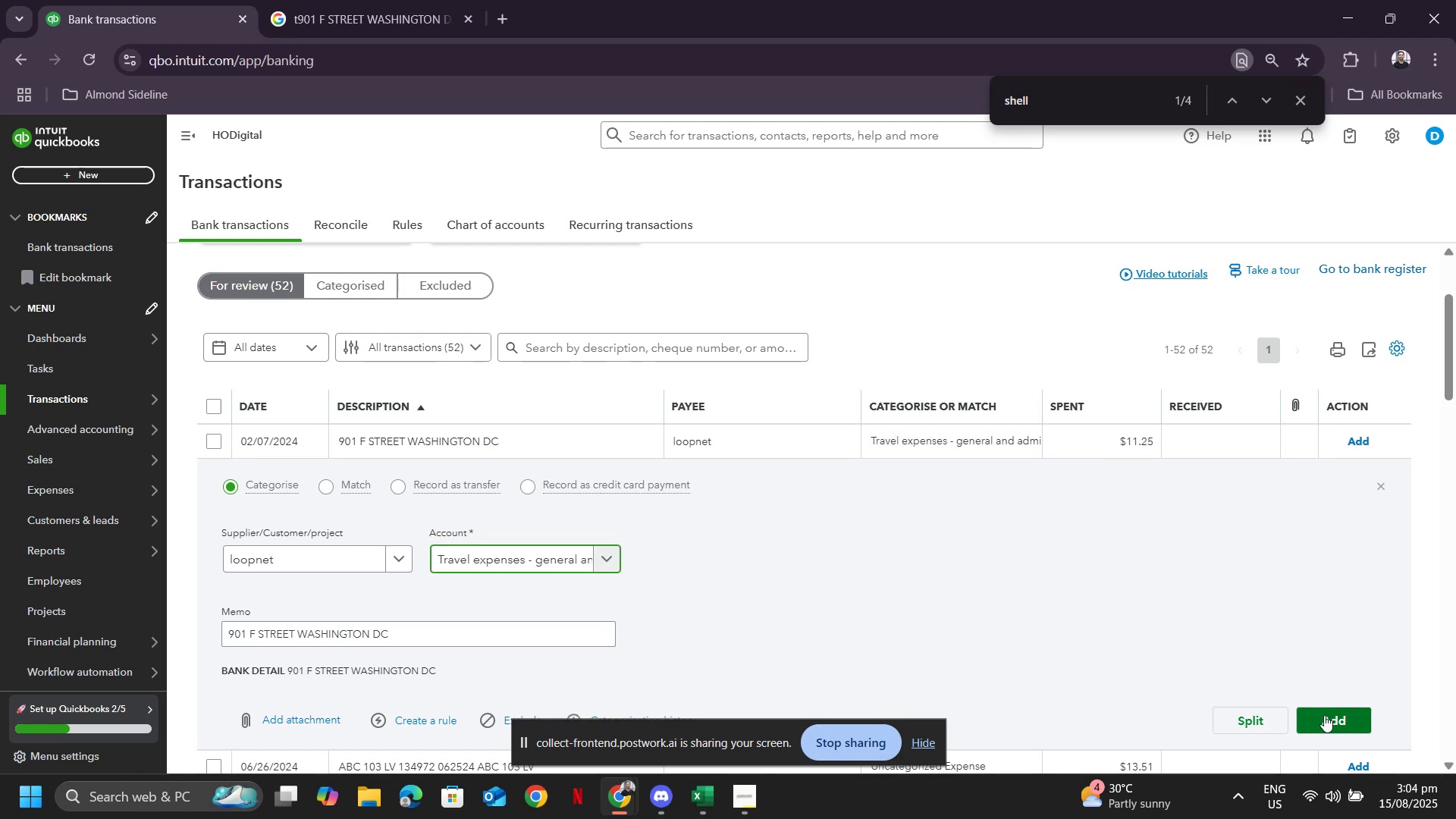 
left_click([1322, 715])
 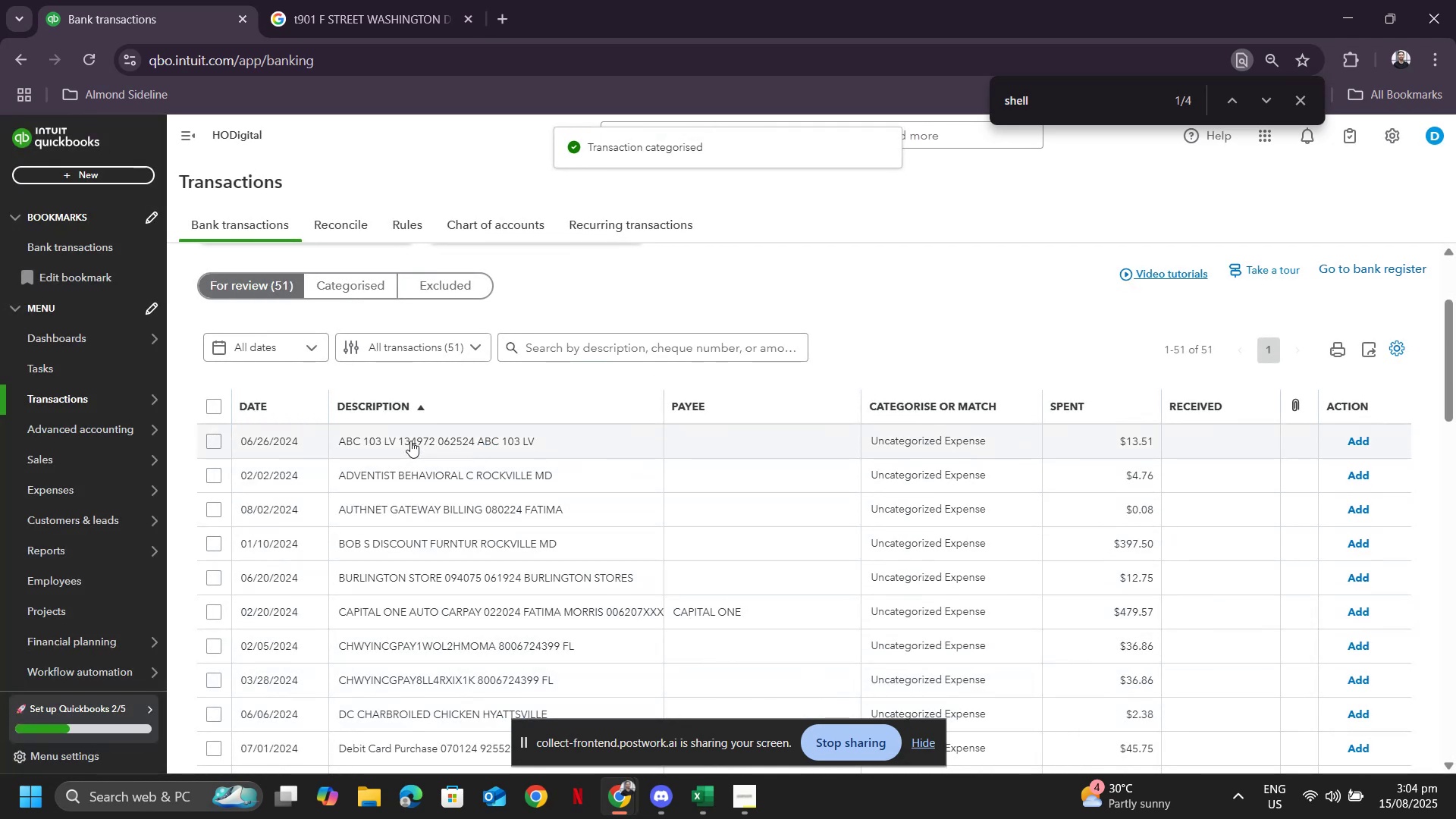 
left_click([410, 441])
 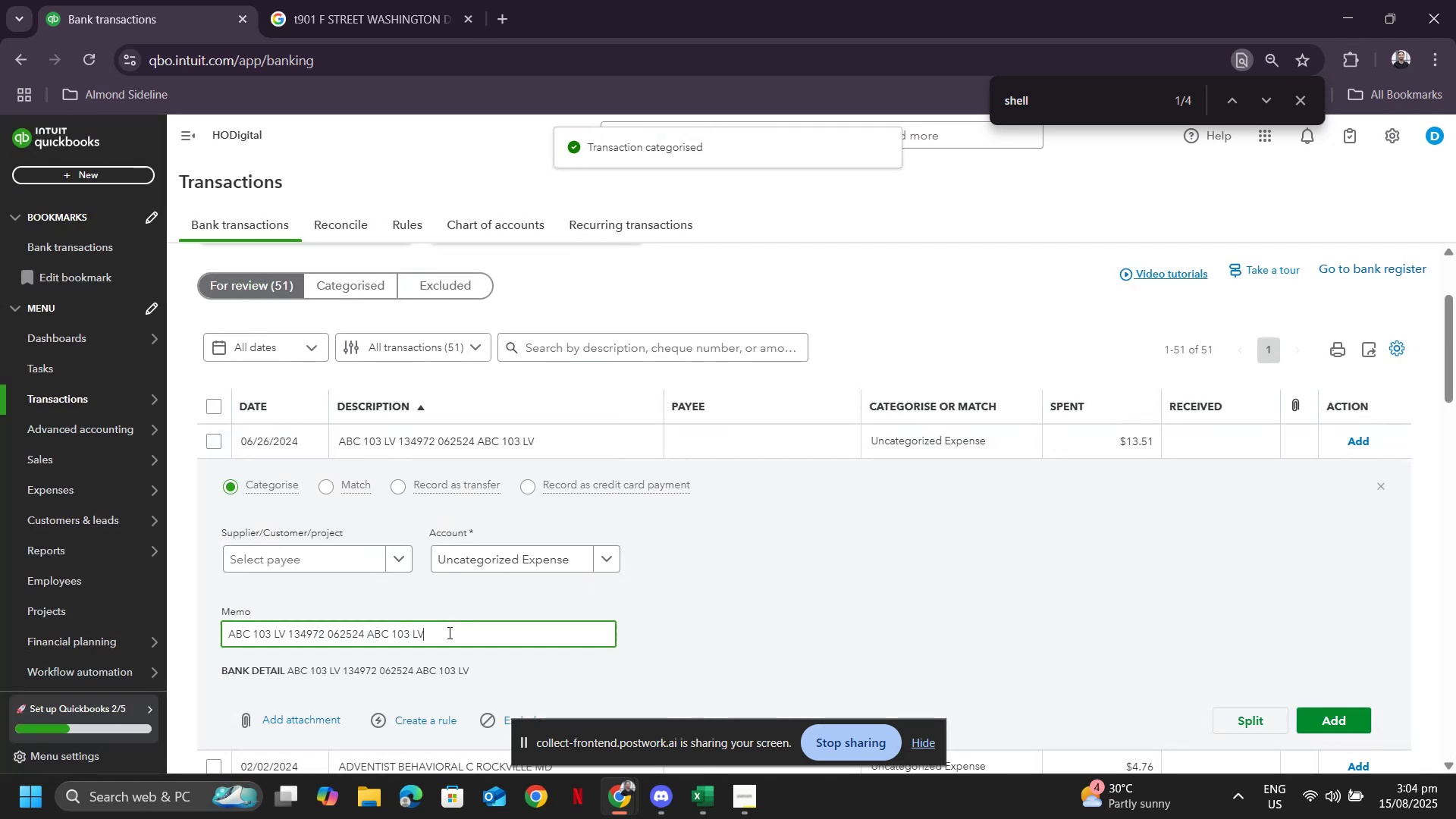 
key(Control+ControlLeft)
 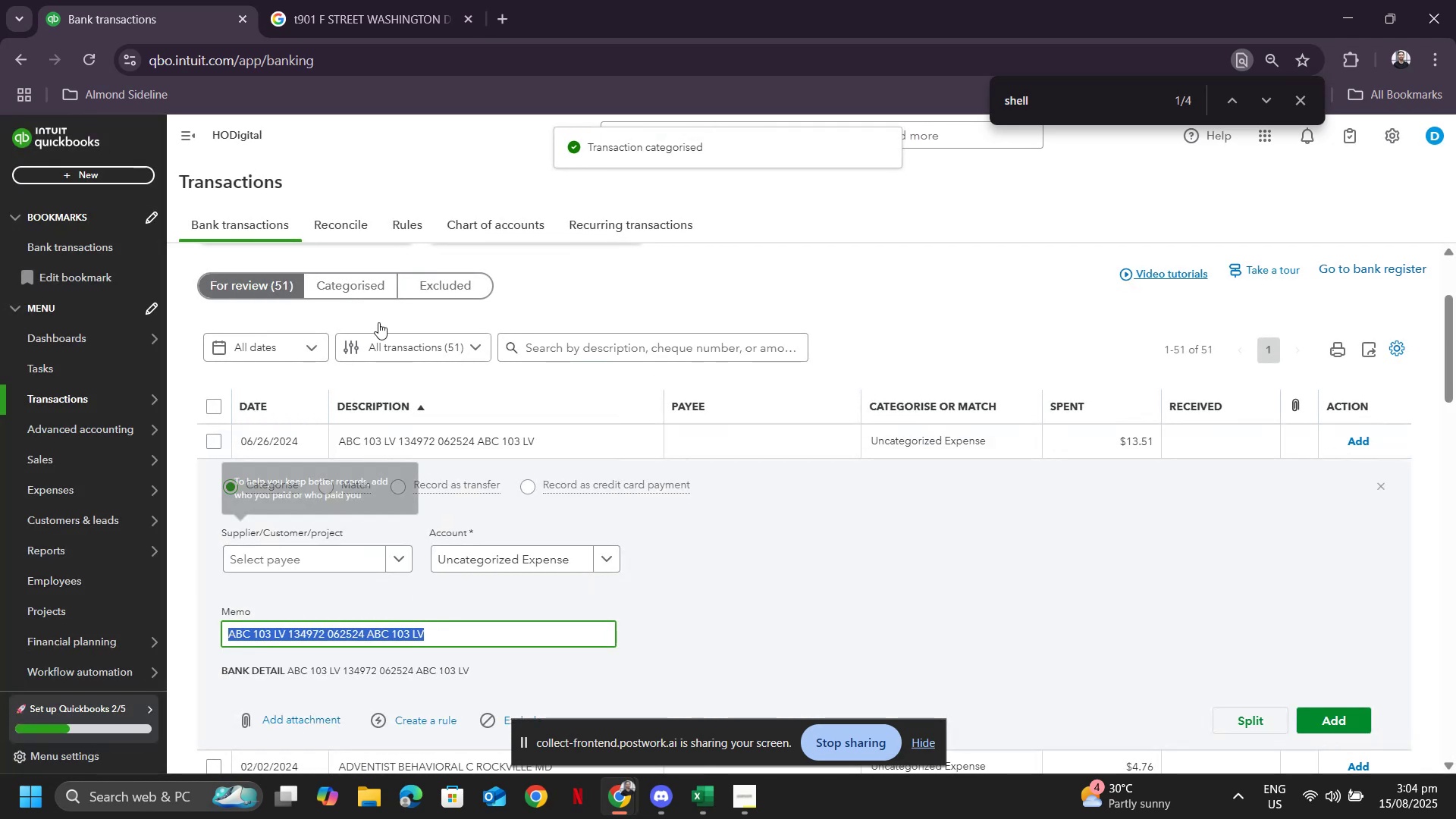 
key(Control+C)
 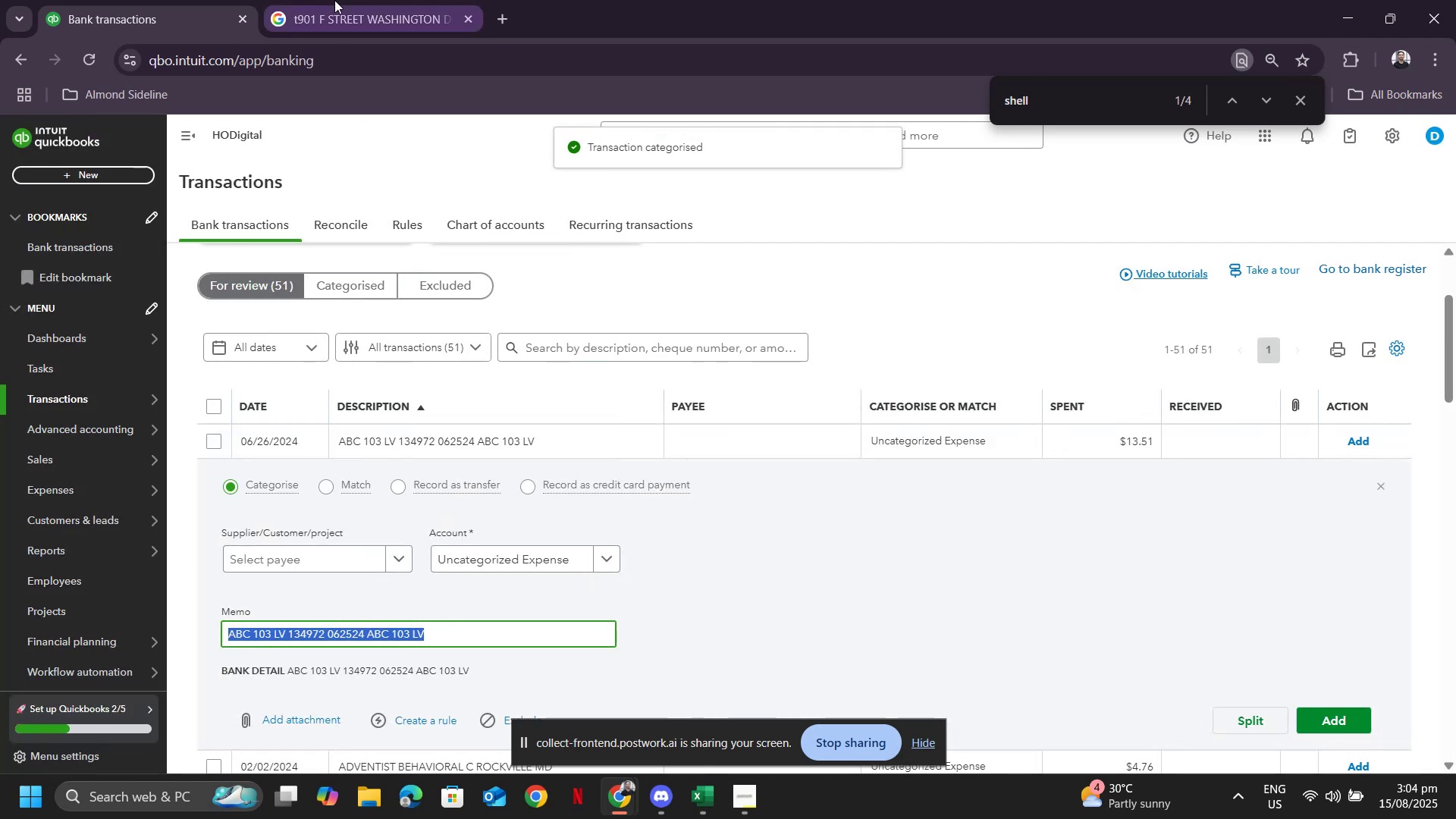 
left_click([334, 0])
 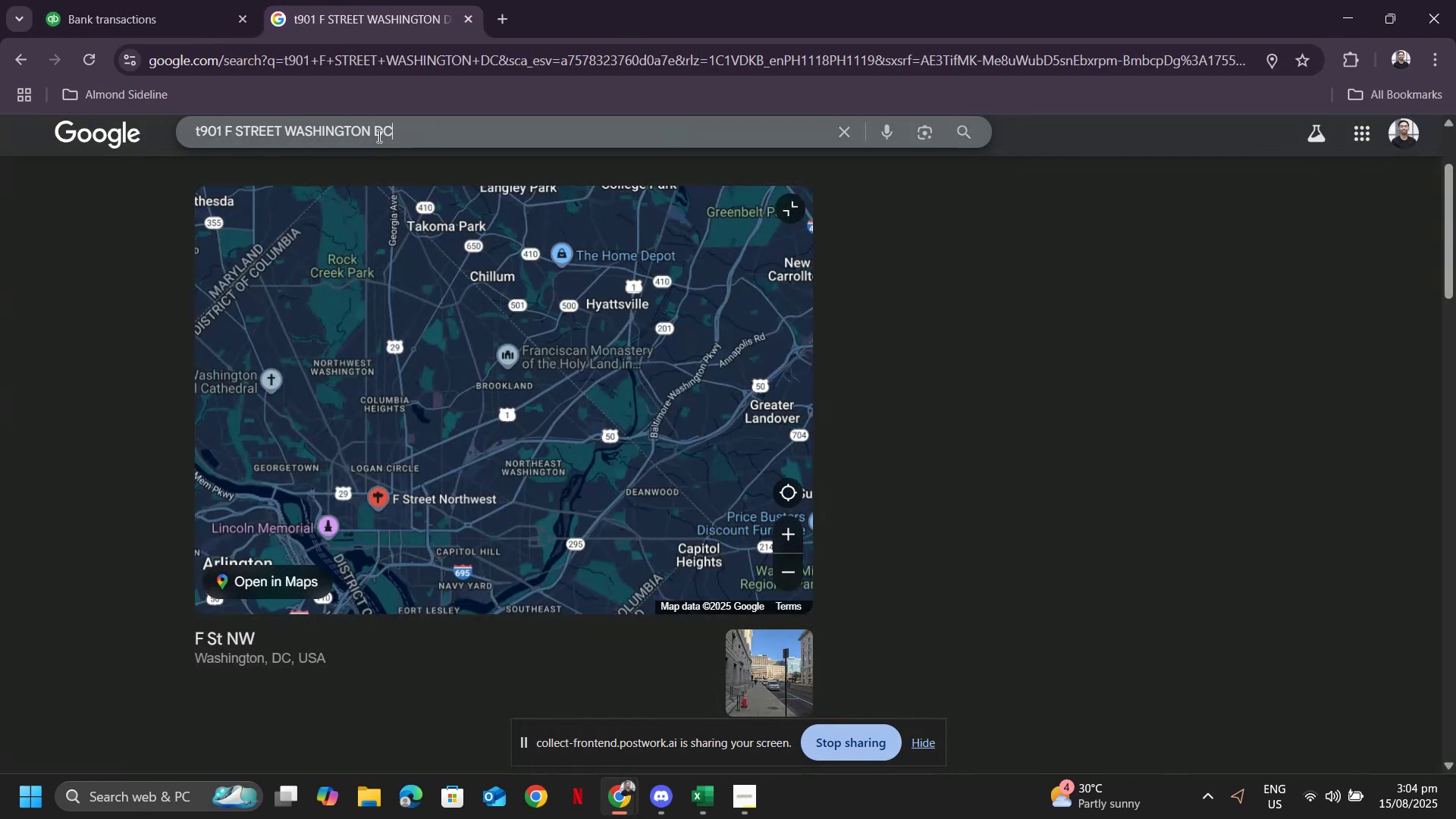 
key(Control+V)
 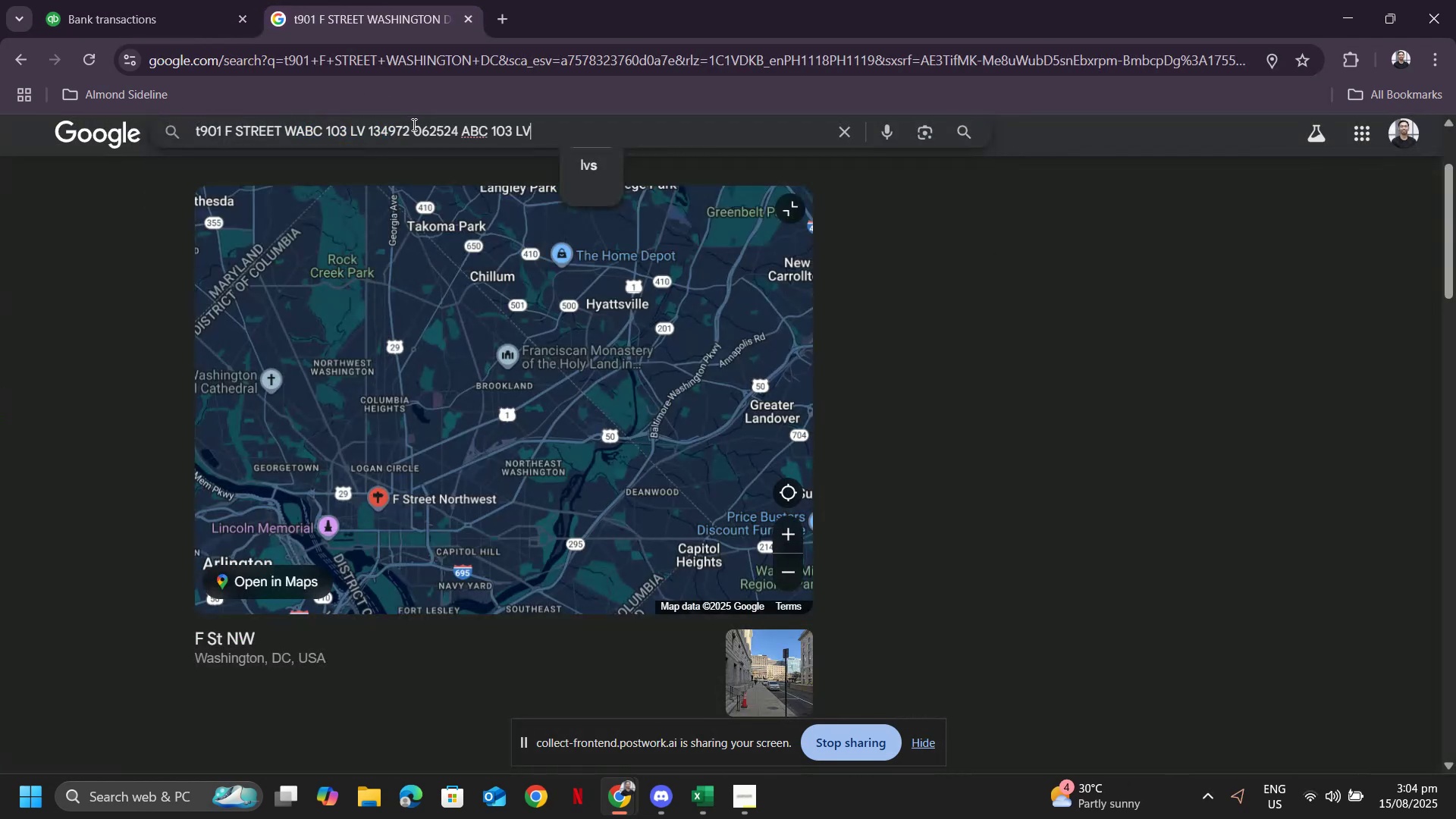 
key(Control+A)
 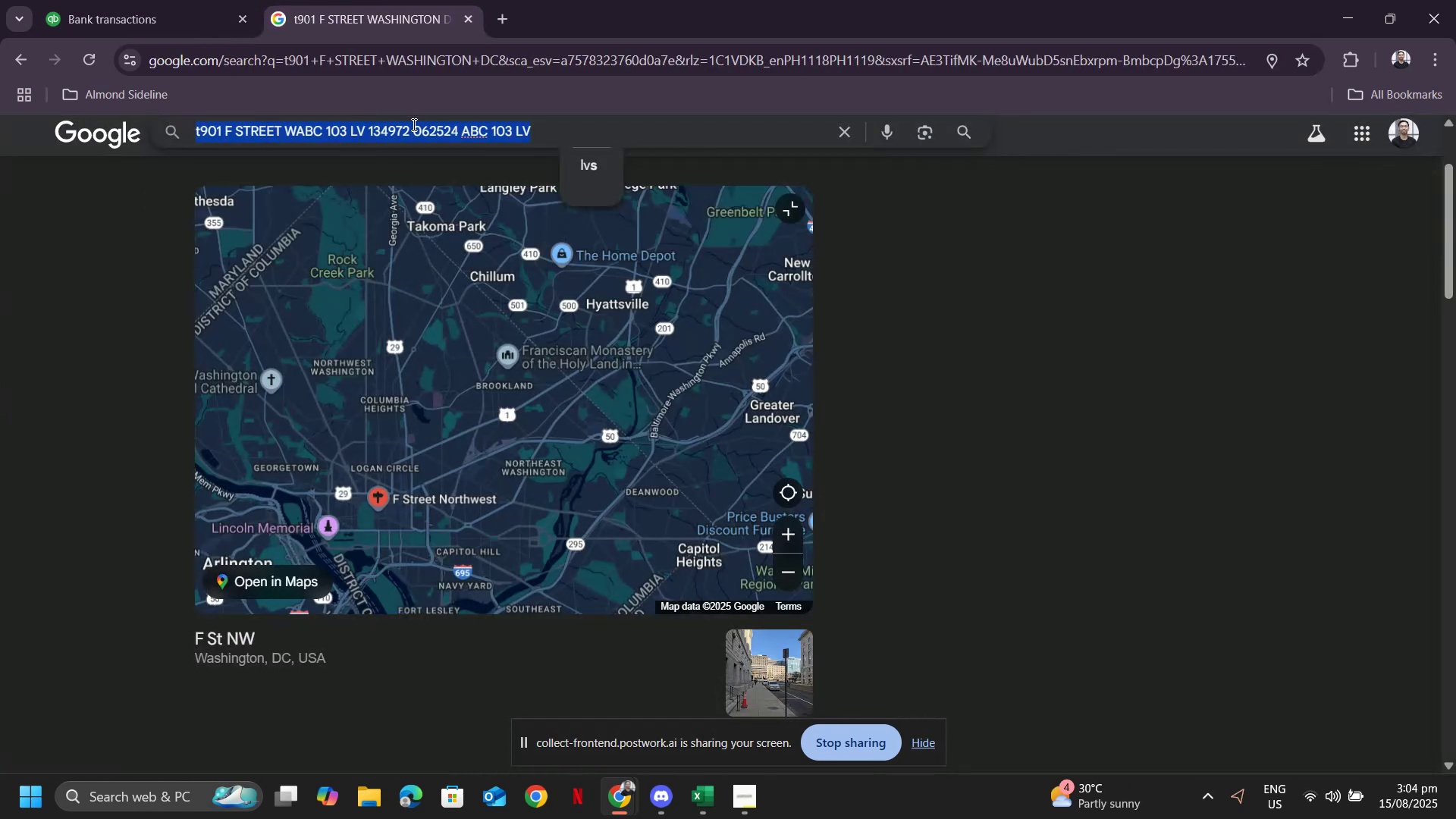 
key(Control+V)
 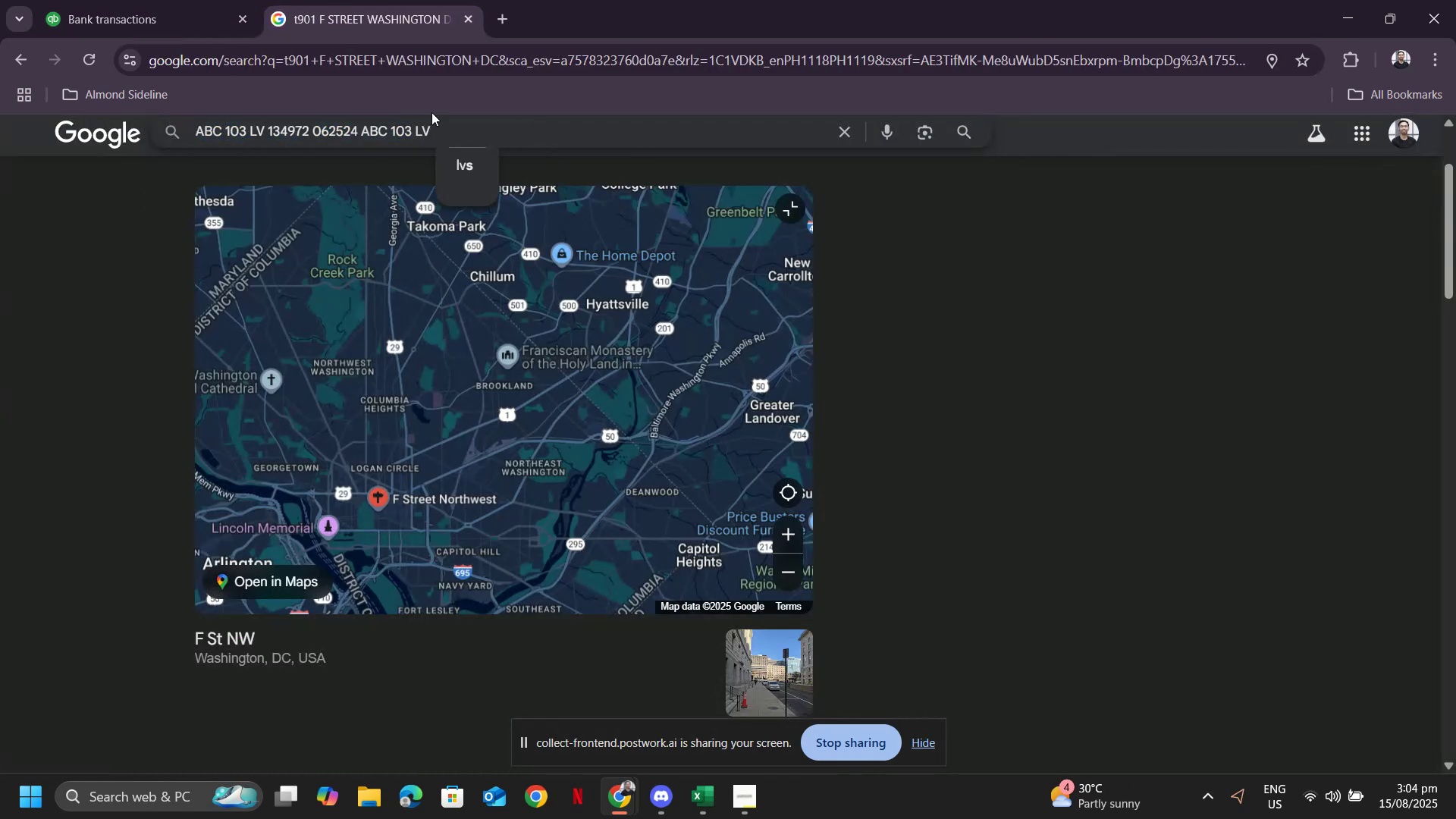 
key(Enter)
 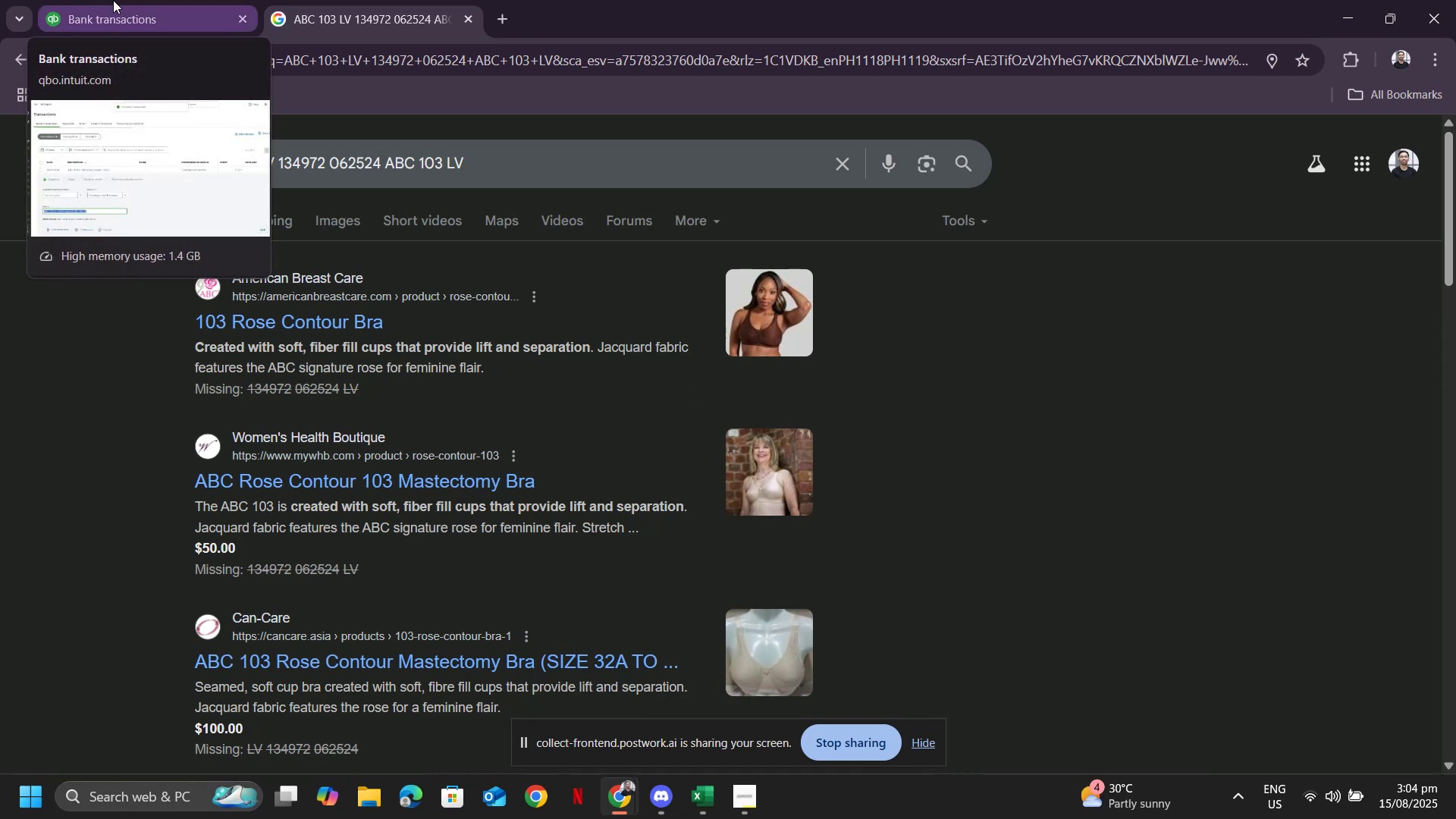 
wait(6.62)
 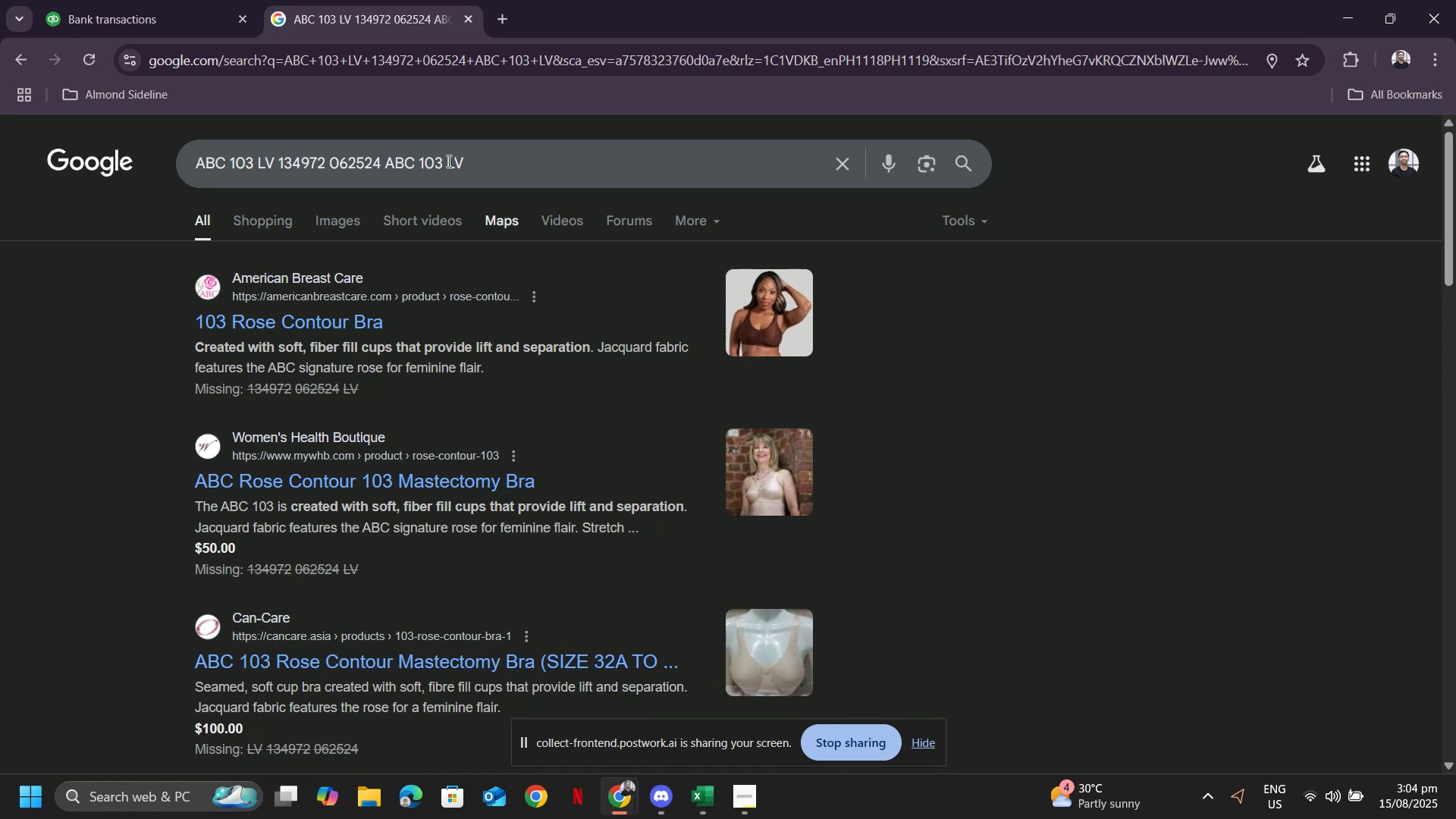 
left_click([113, 0])
 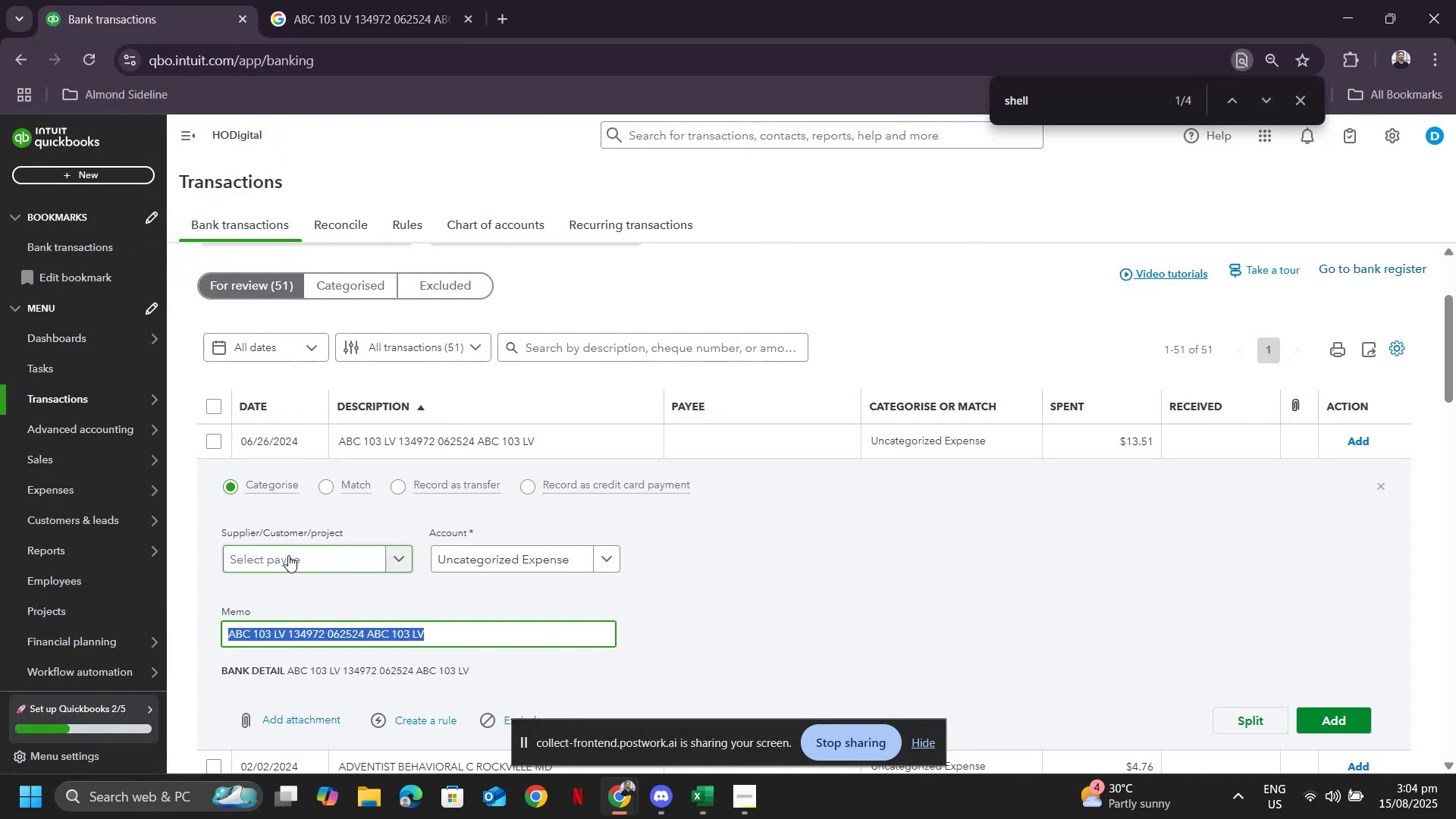 
type(ABC)
 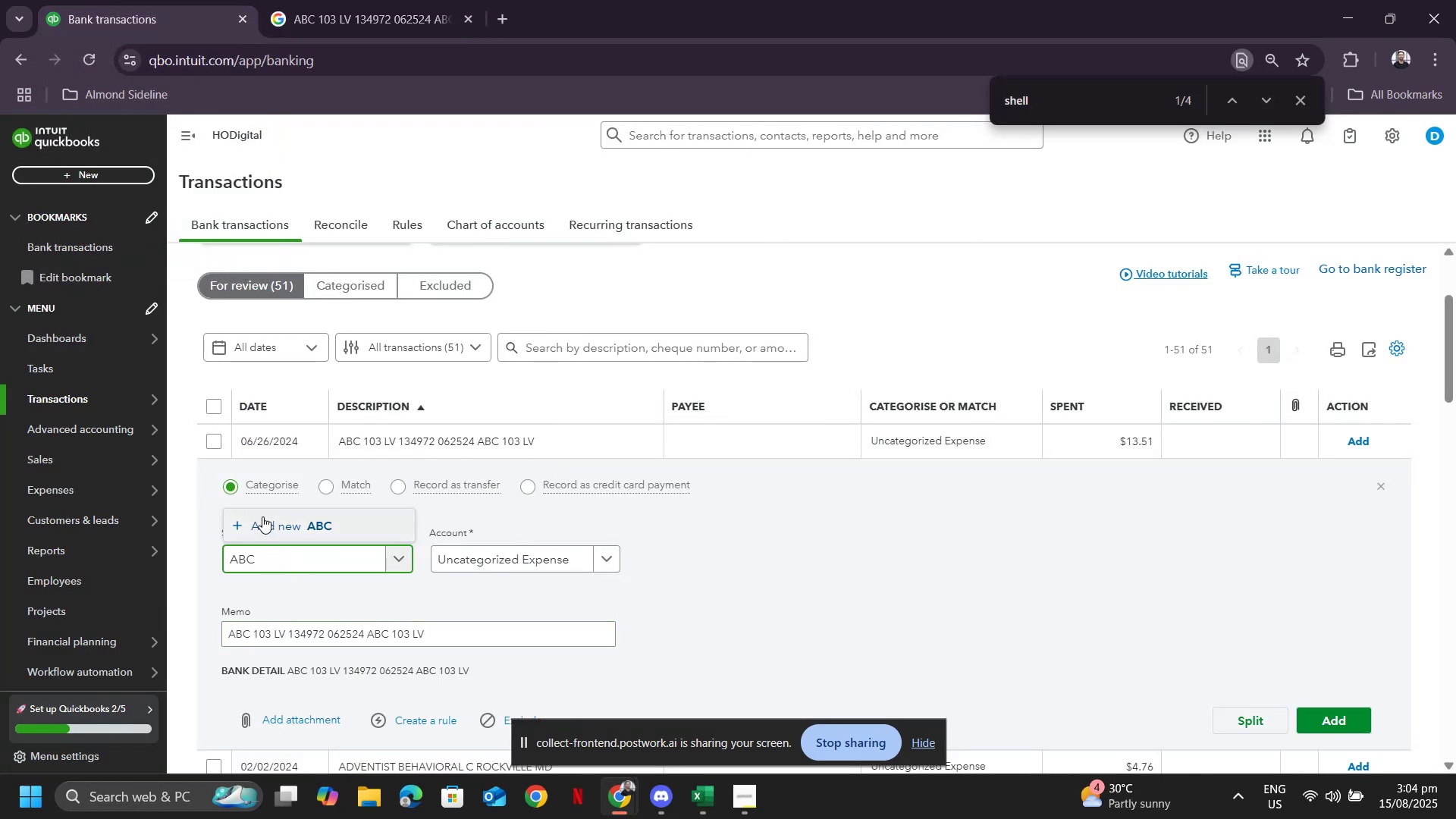 
left_click([274, 537])
 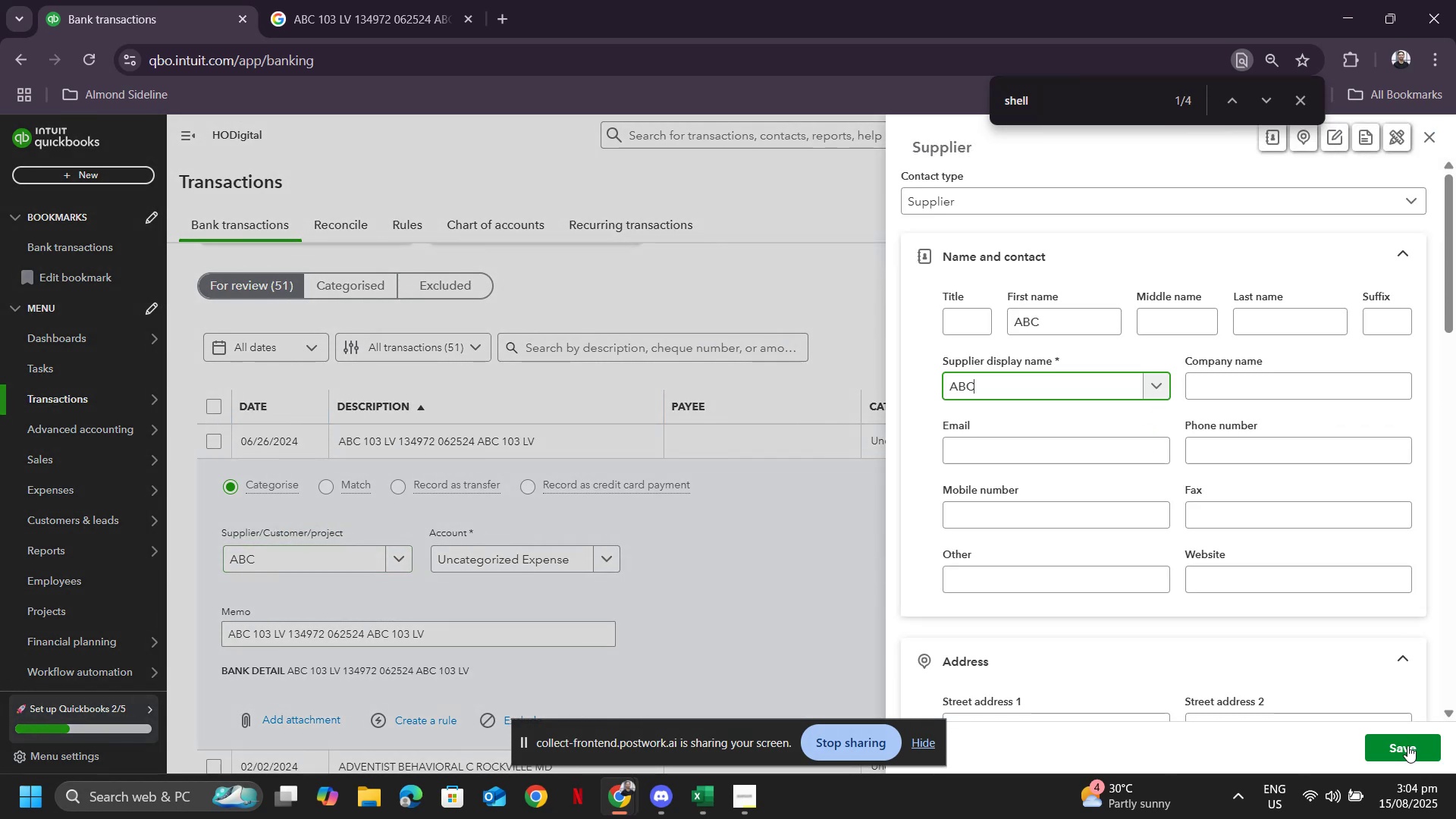 
left_click([1407, 748])
 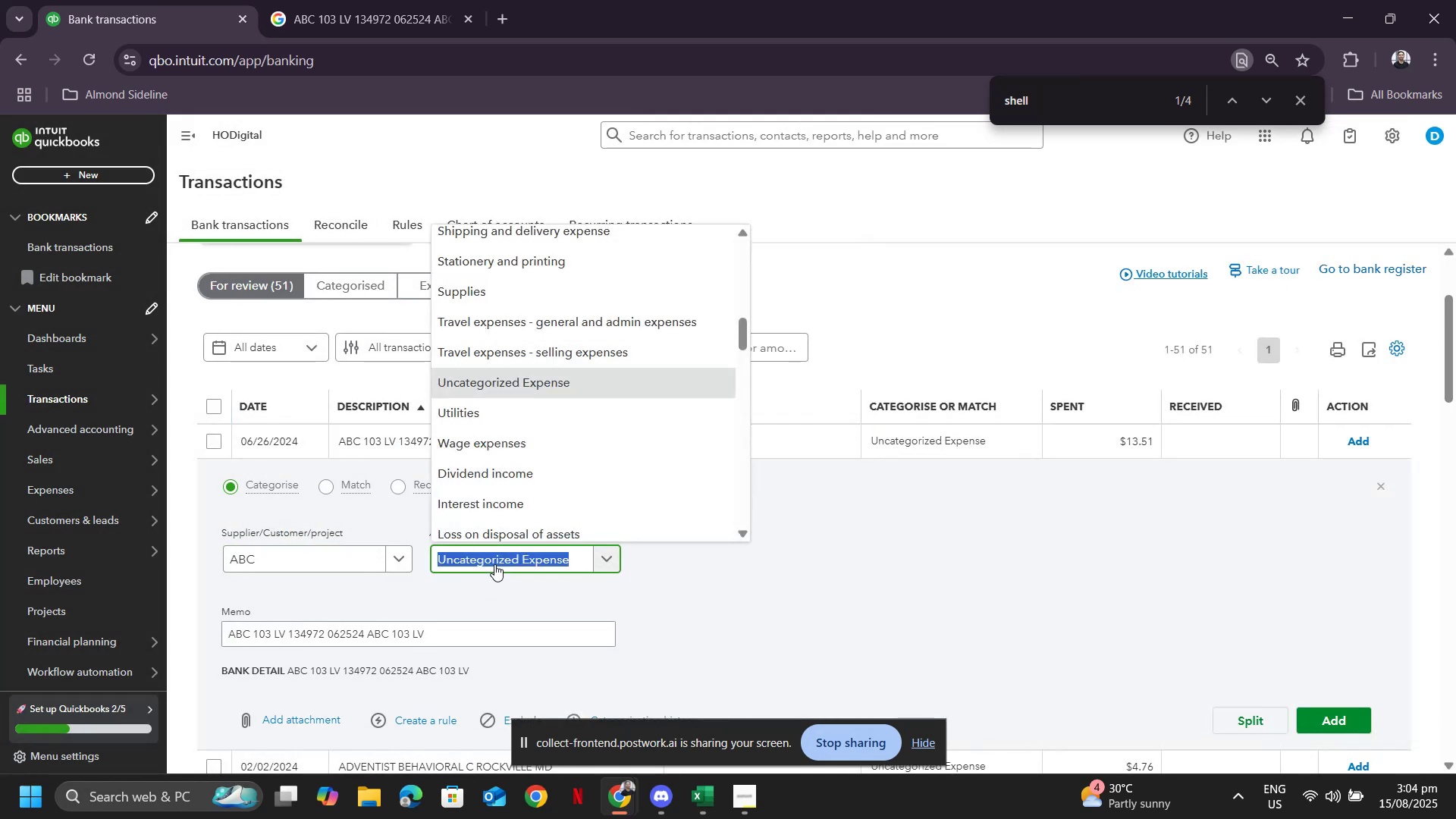 
type(gen)
 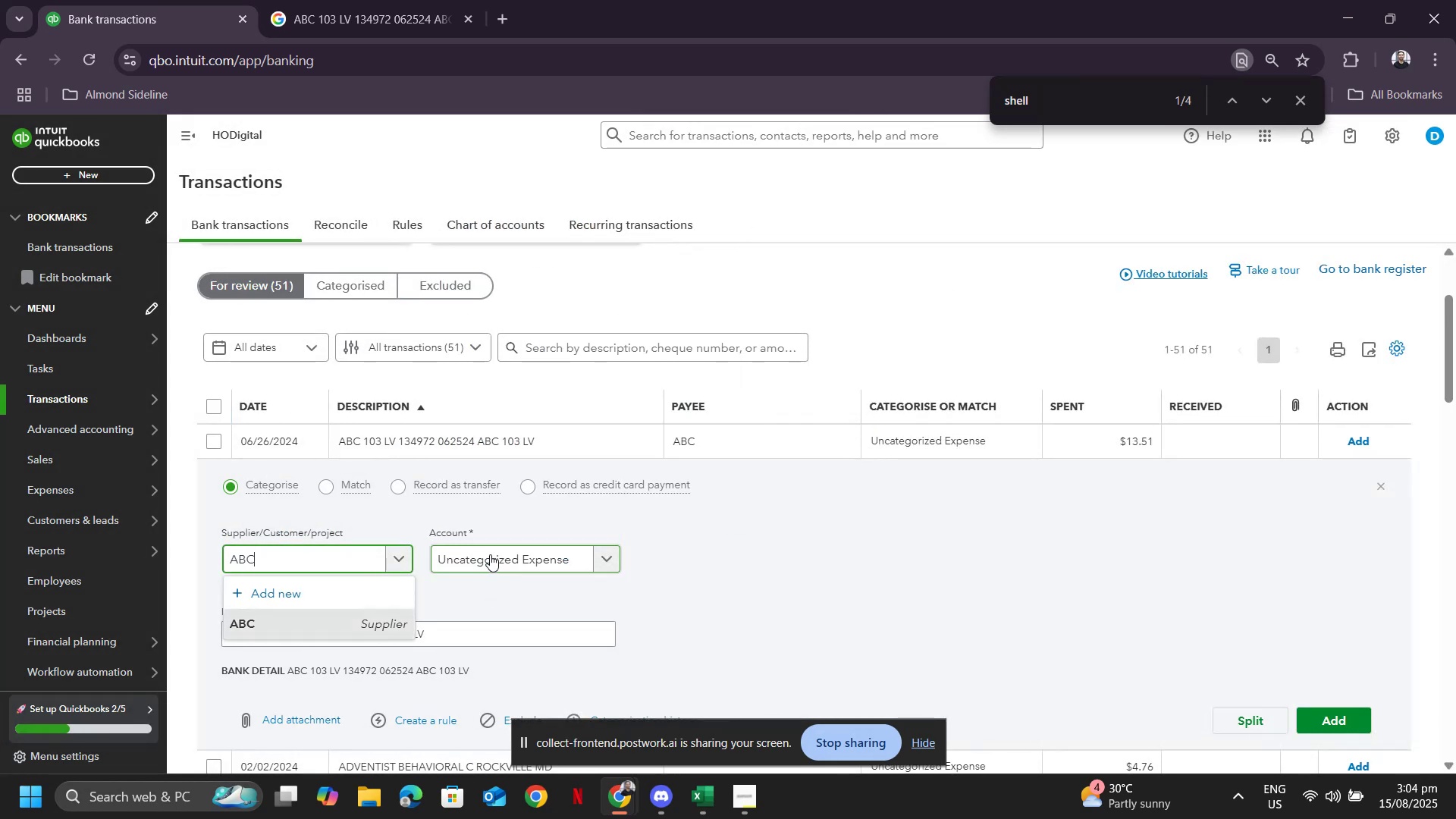 
key(Control+Z)
 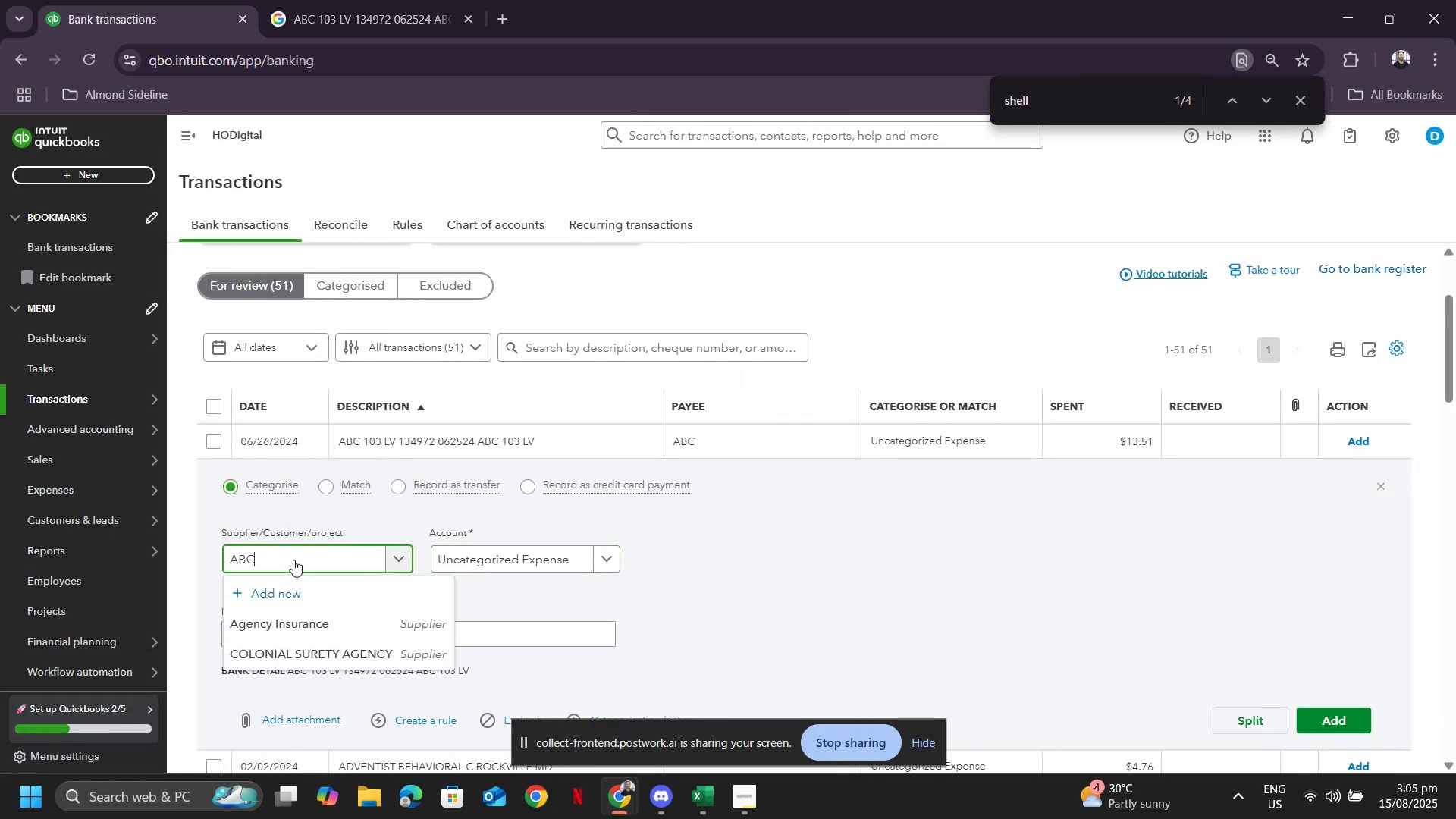 
left_click([293, 560])
 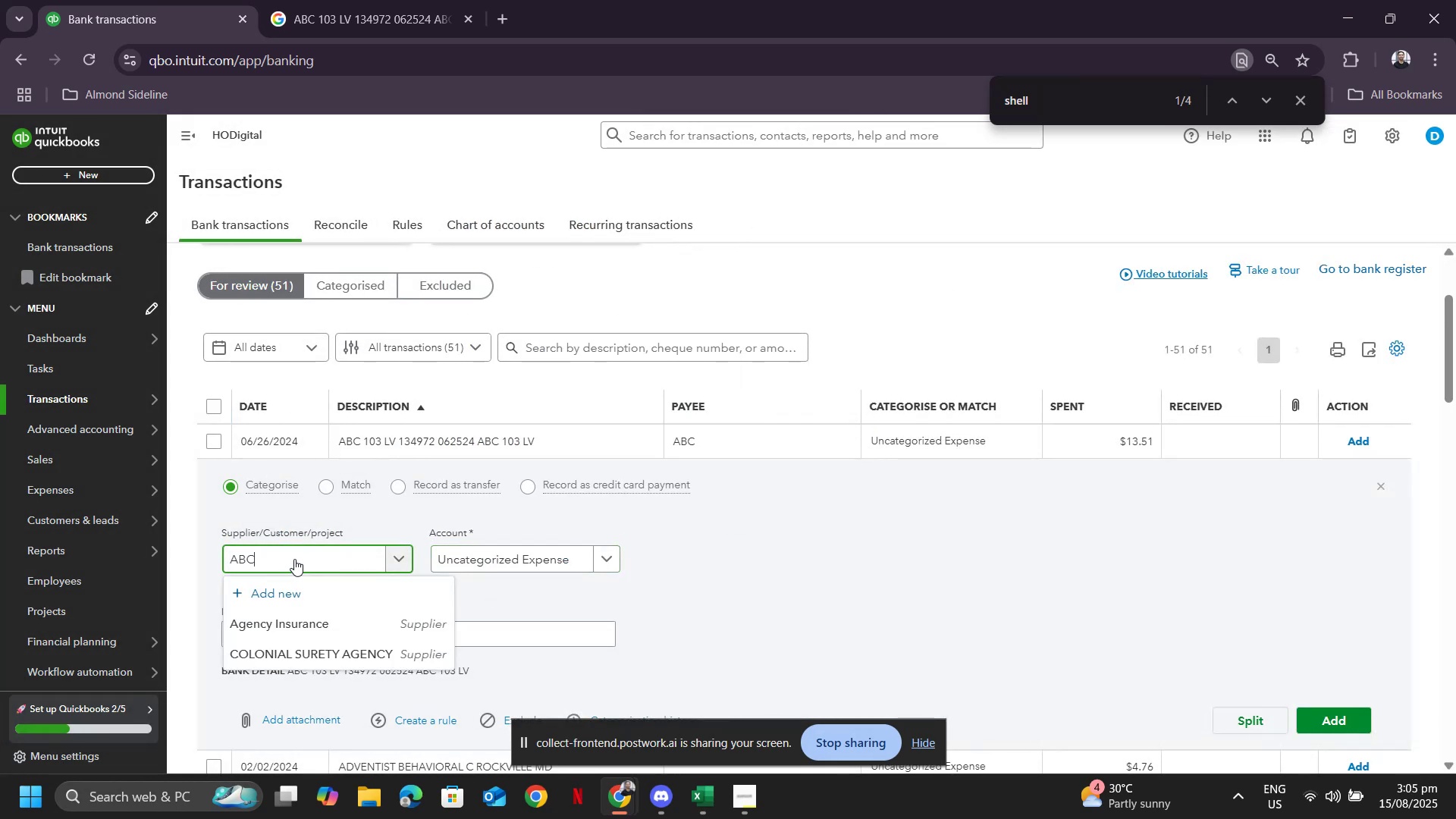 
left_click([294, 559])
 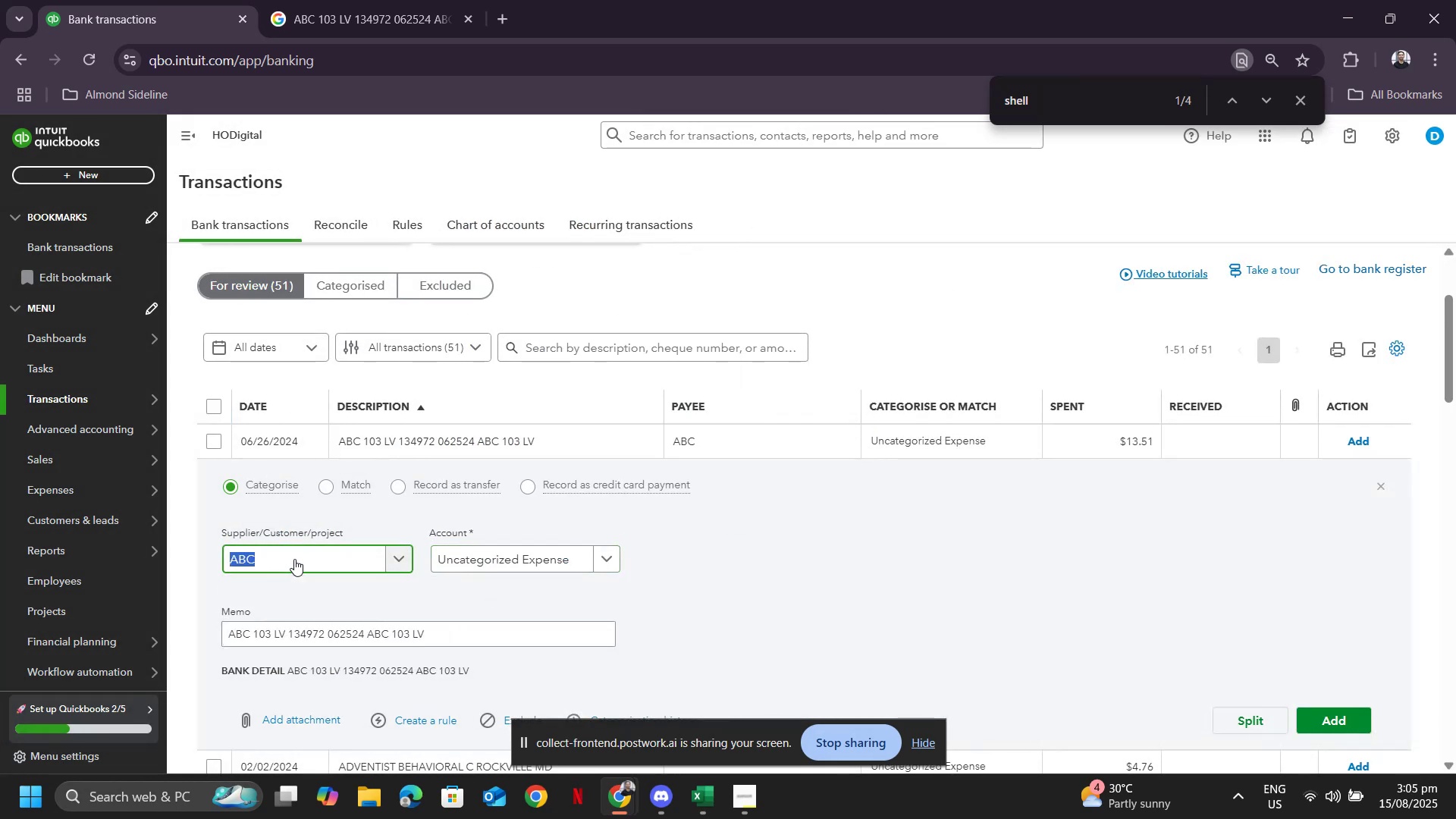 
key(Tab)
type(genera)
 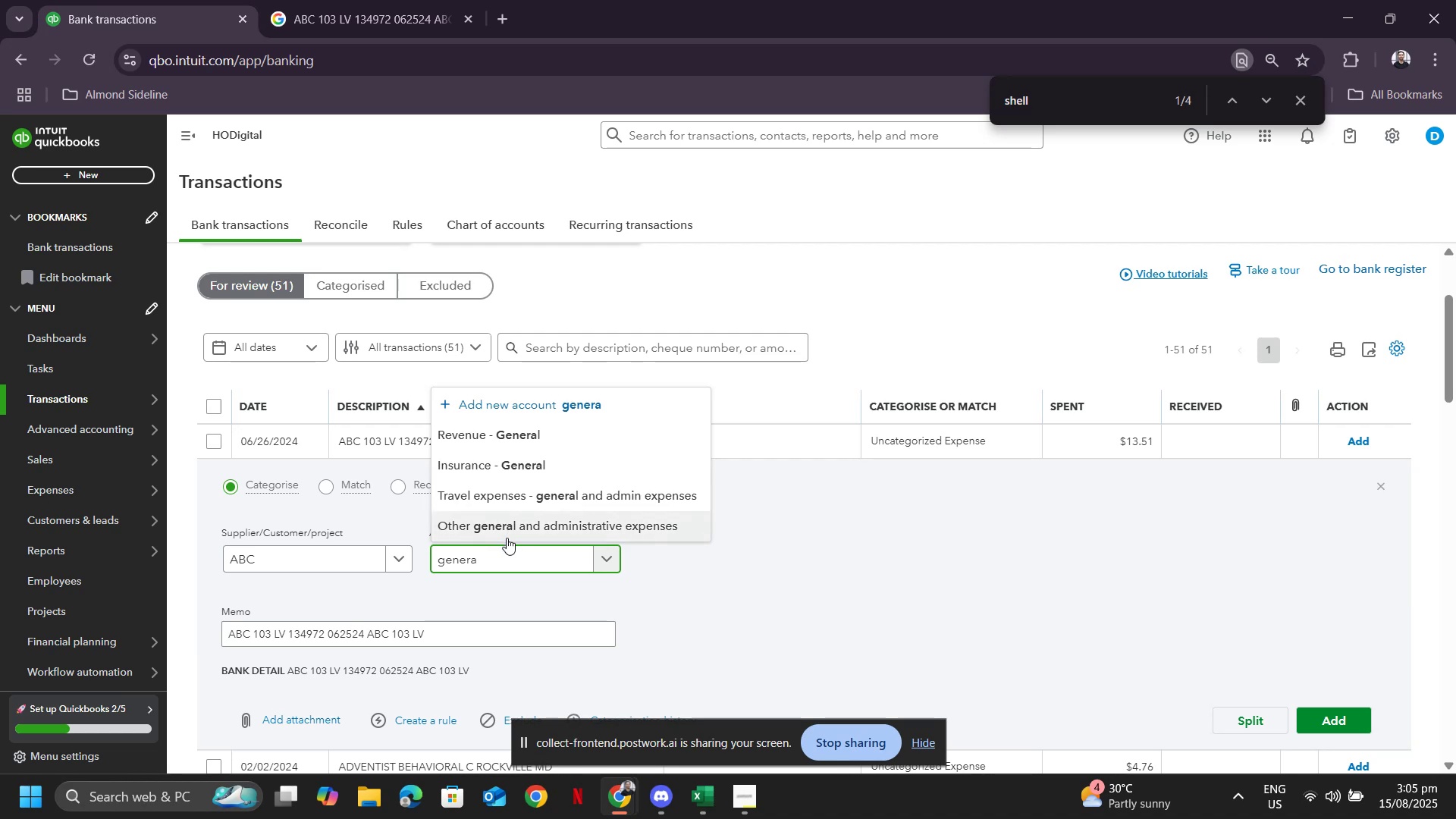 
left_click([507, 538])
 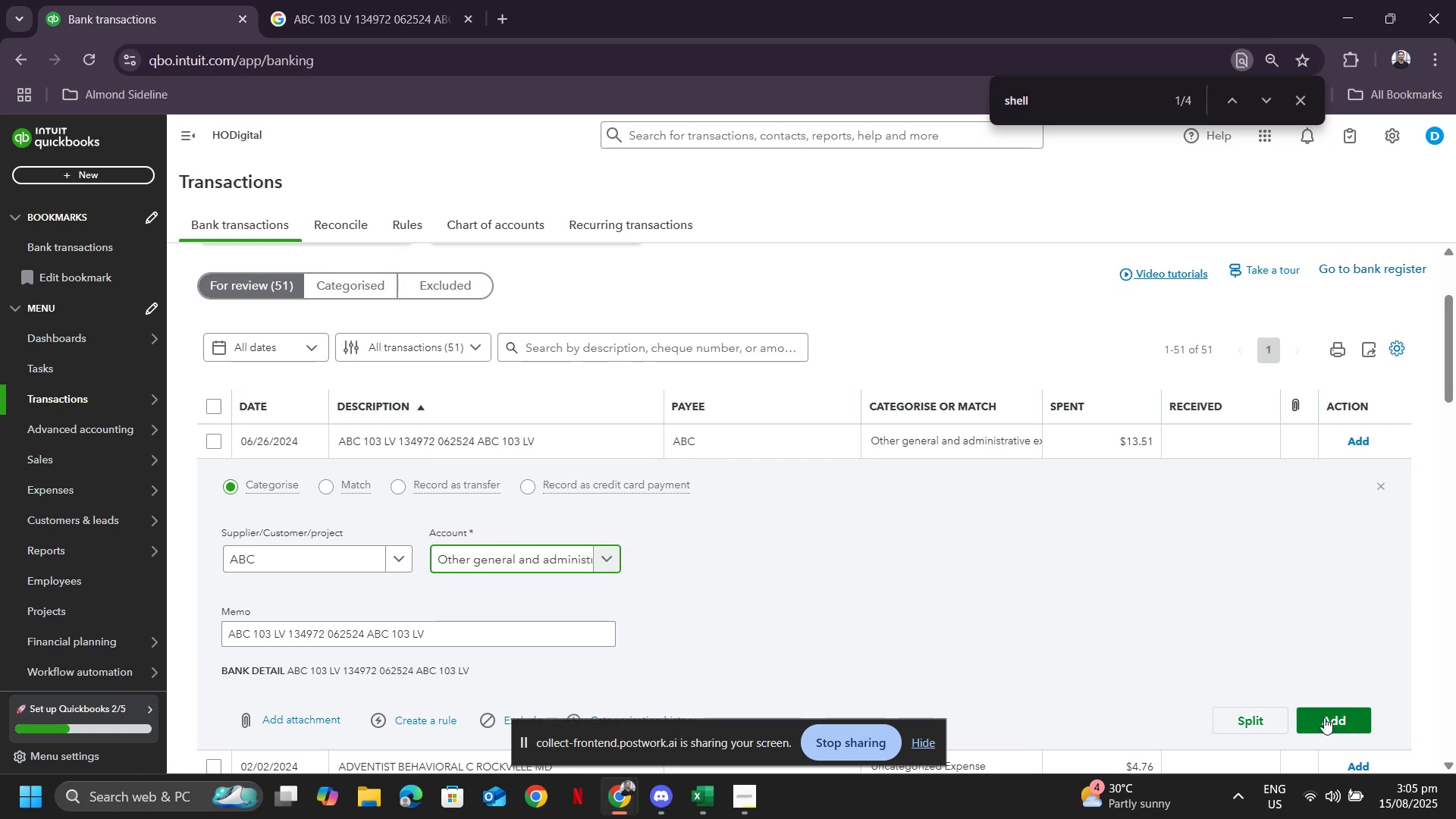 
left_click([1324, 717])
 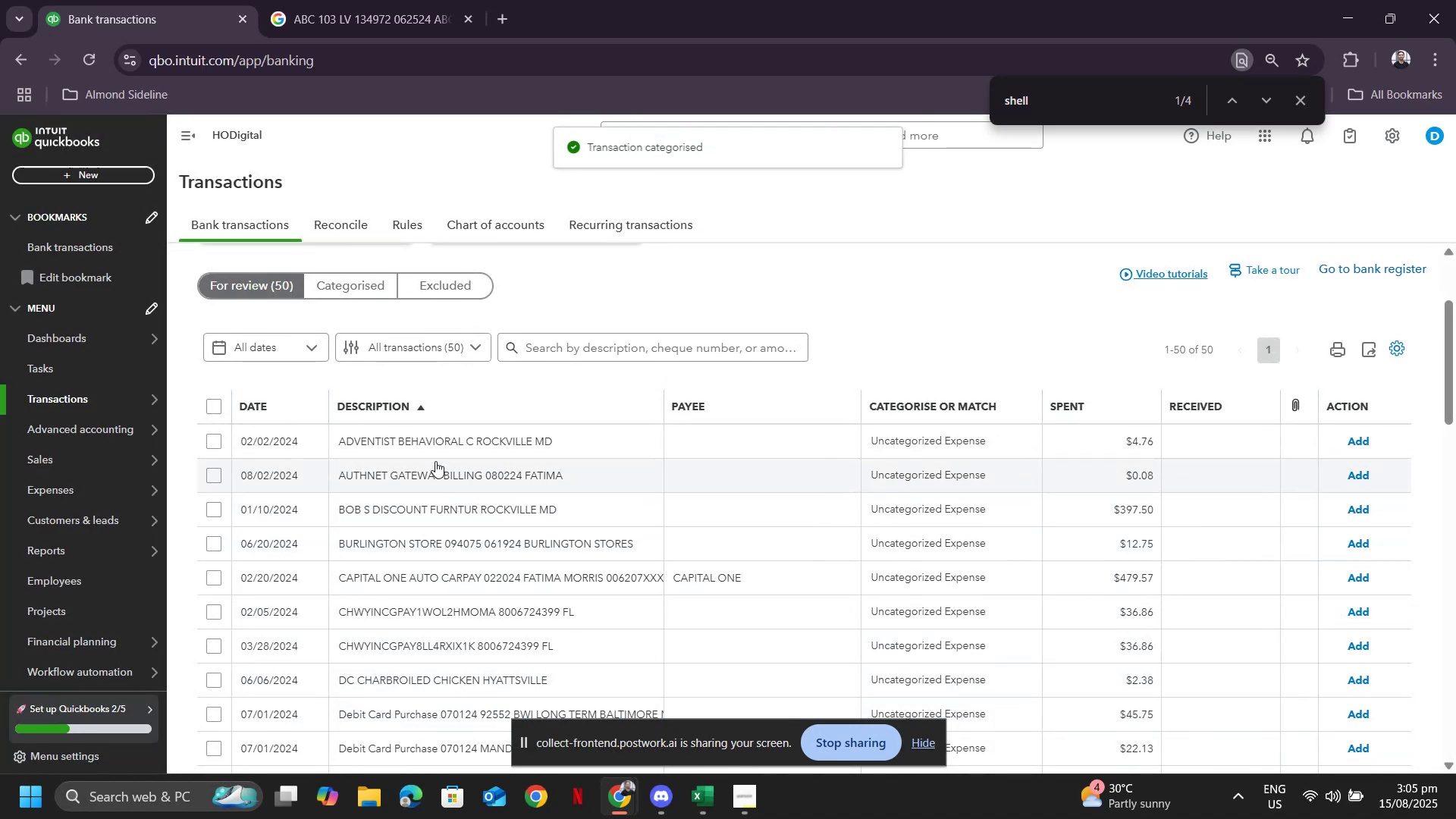 
left_click([438, 447])
 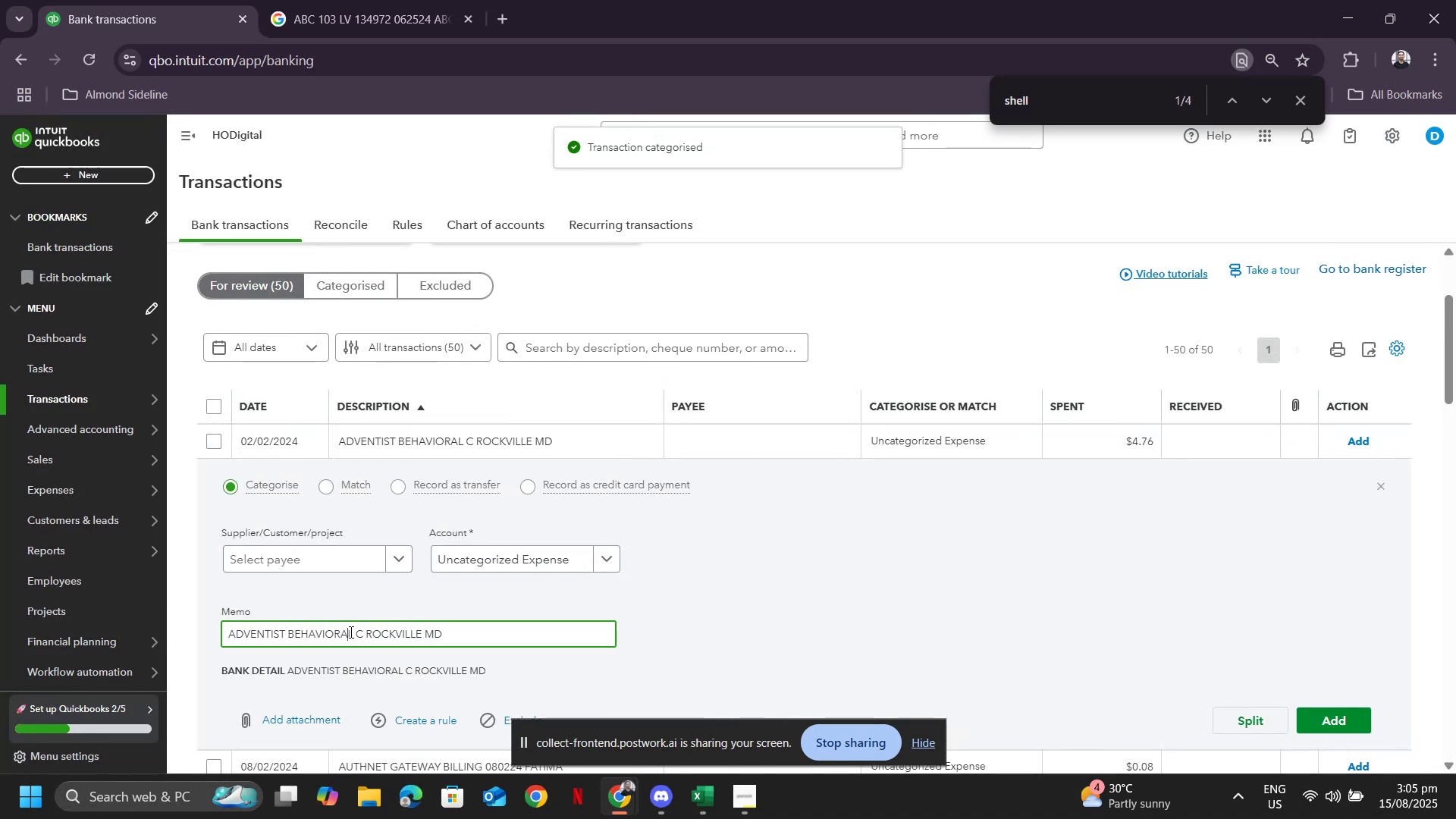 
key(Control+C)
 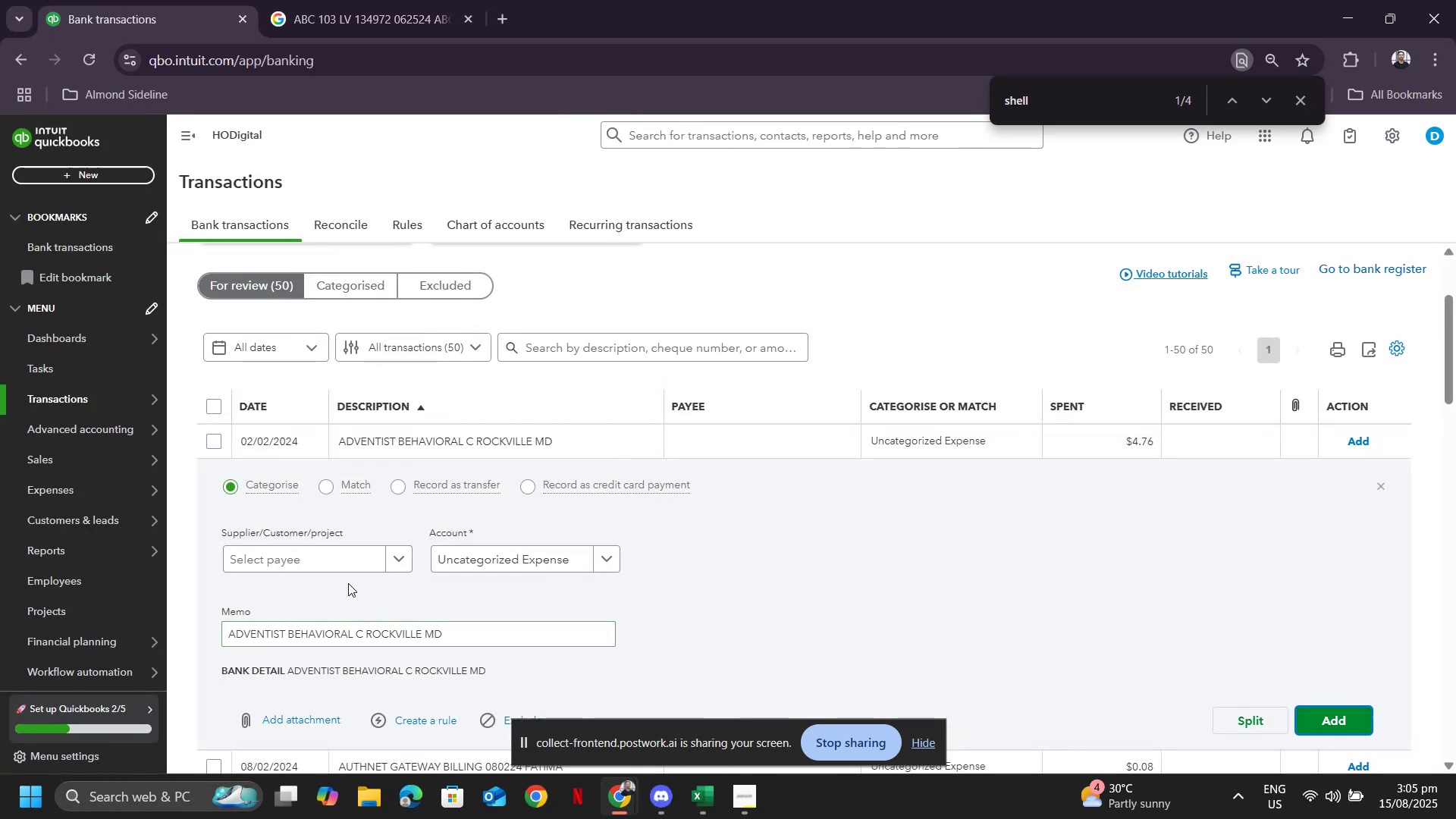 
key(Control+ControlLeft)
 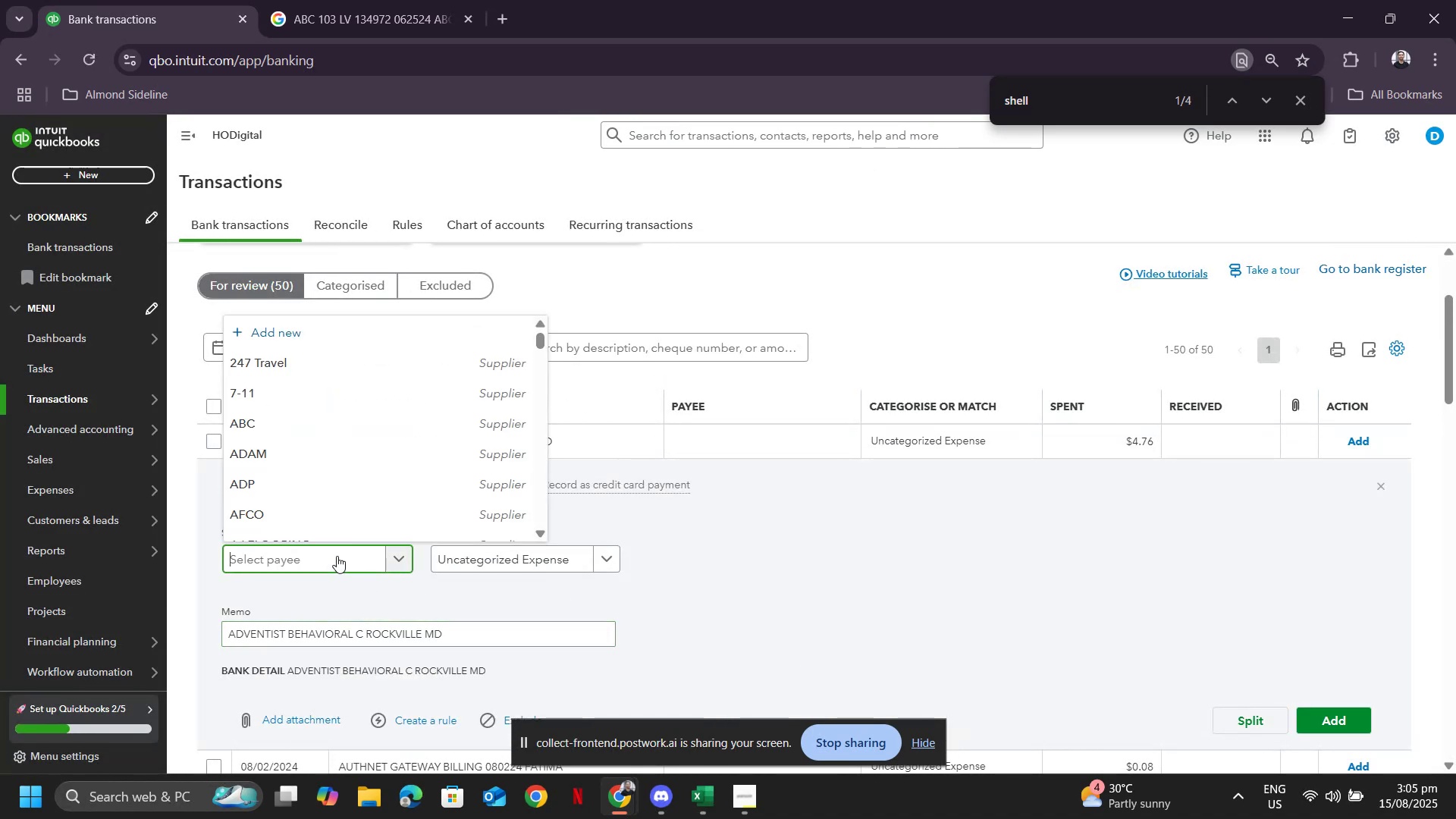 
key(Control+V)
 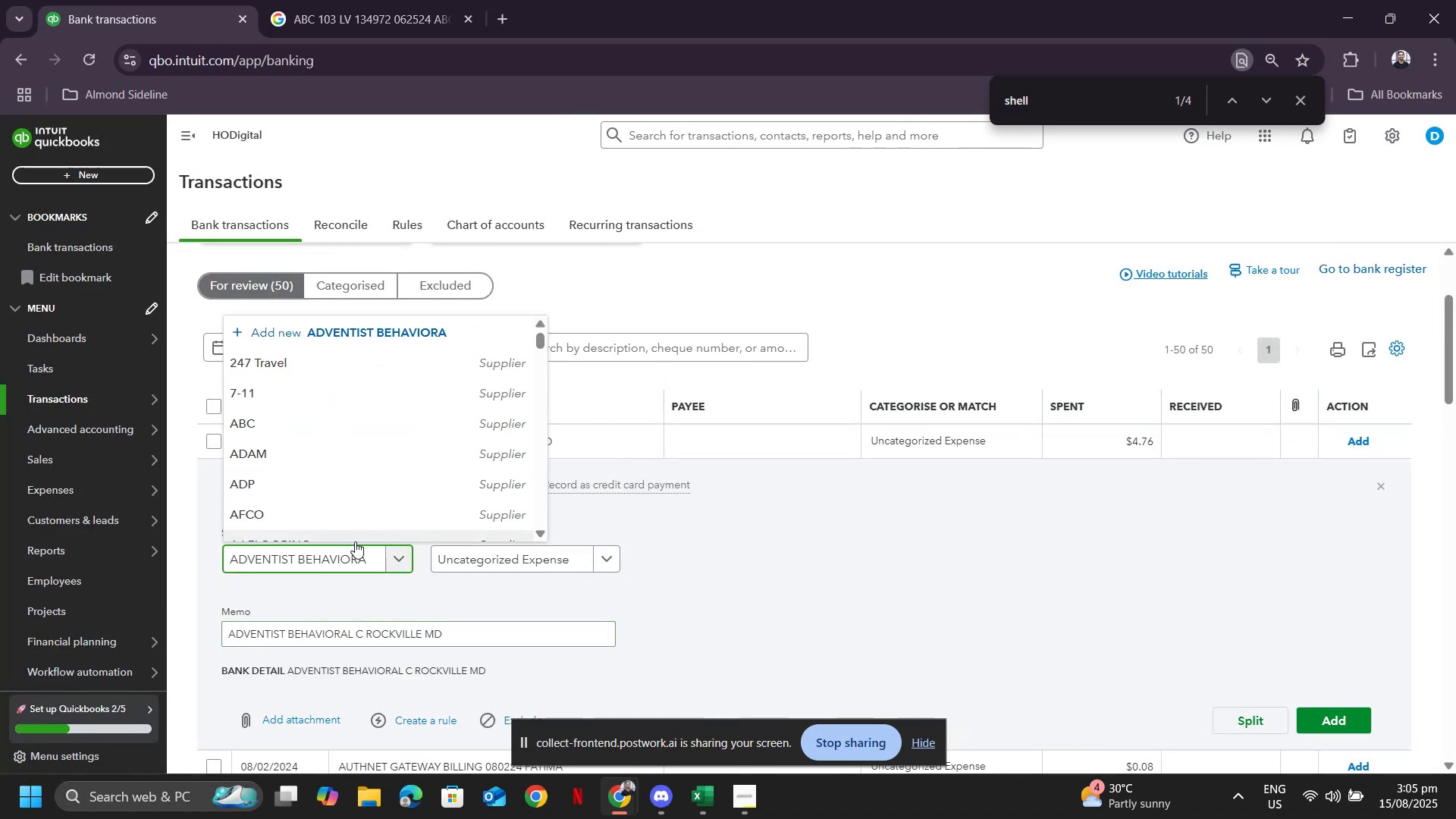 
key(Shift+L)
 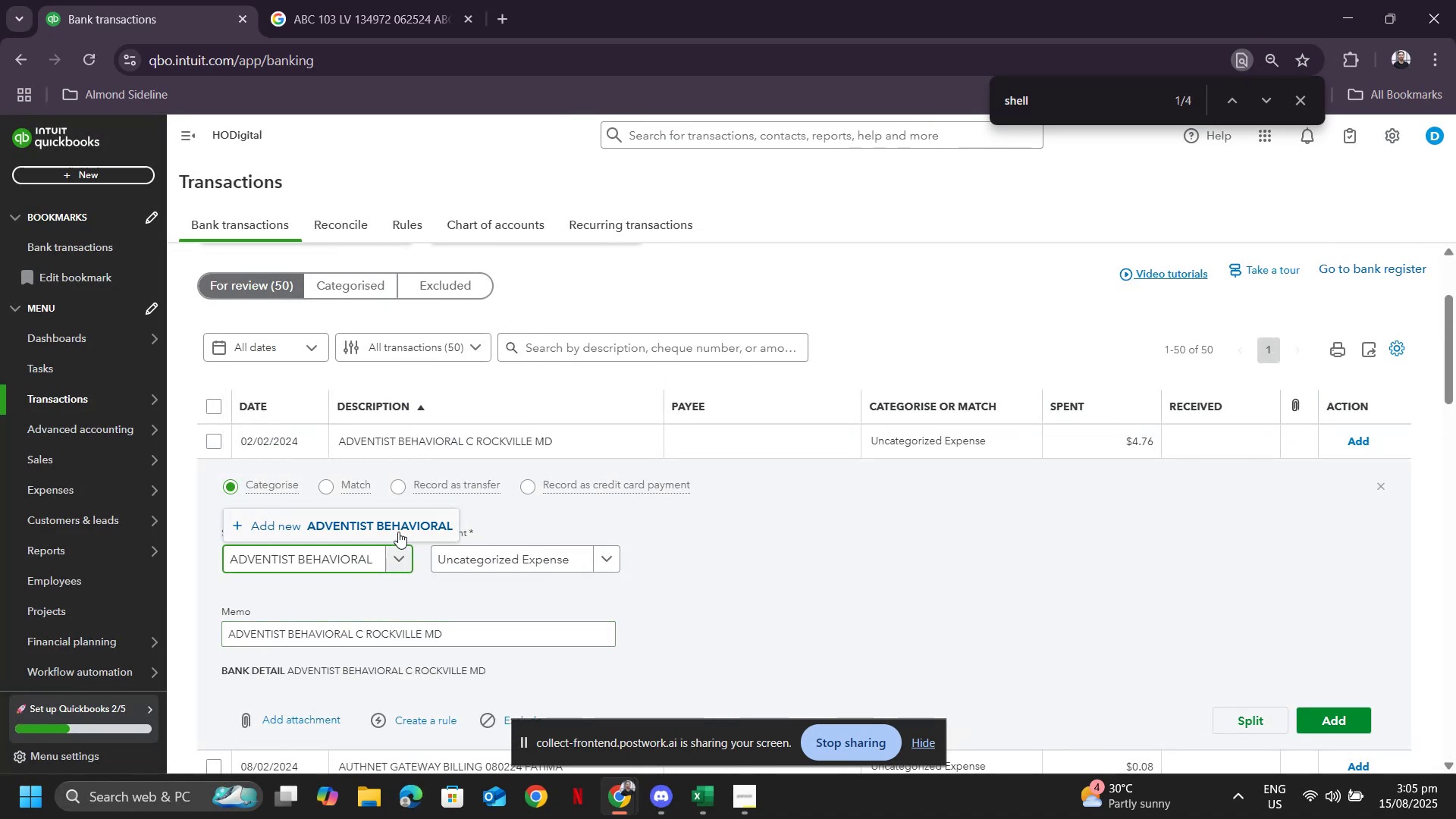 
left_click([403, 520])
 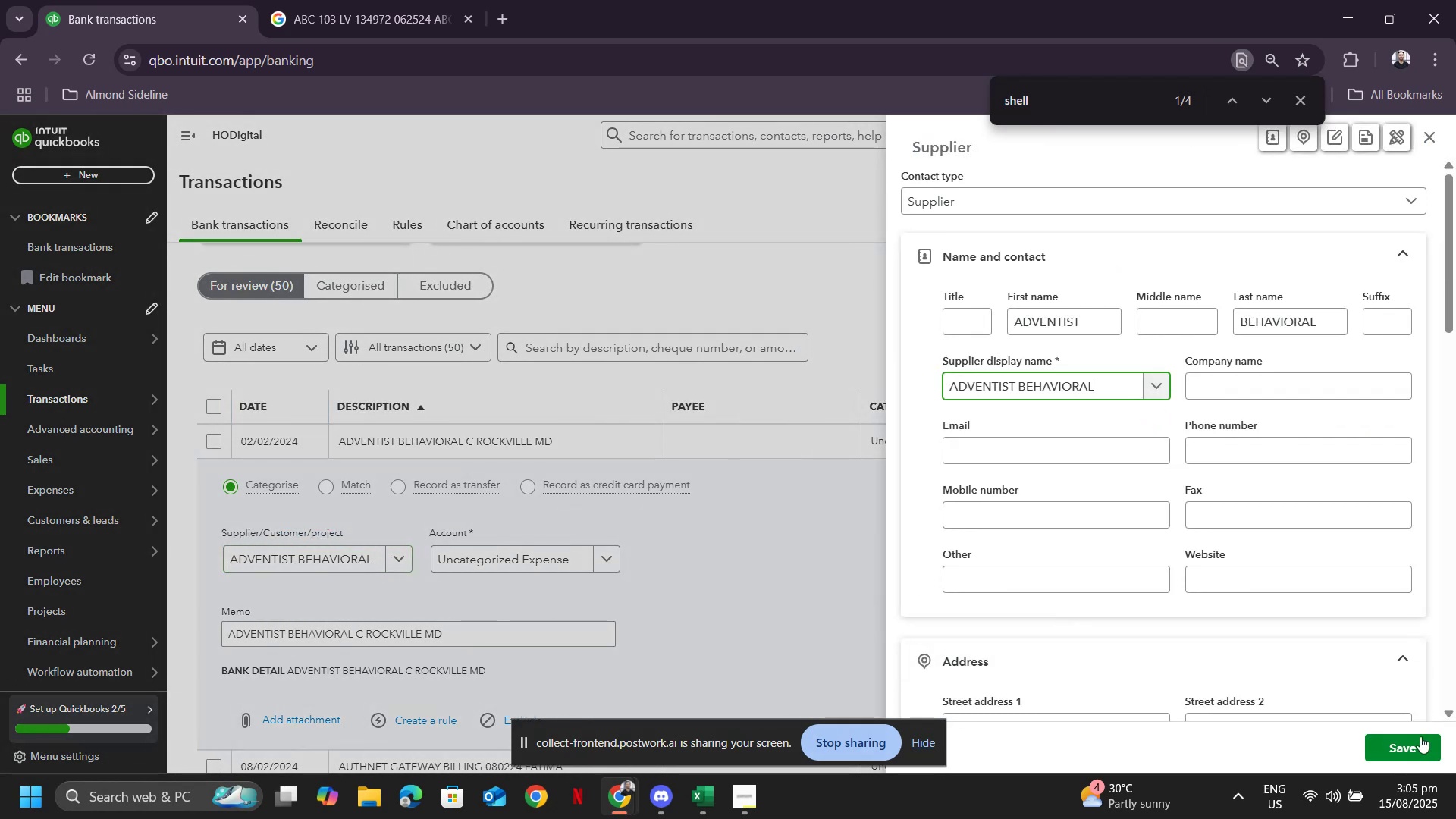 
left_click([1418, 750])
 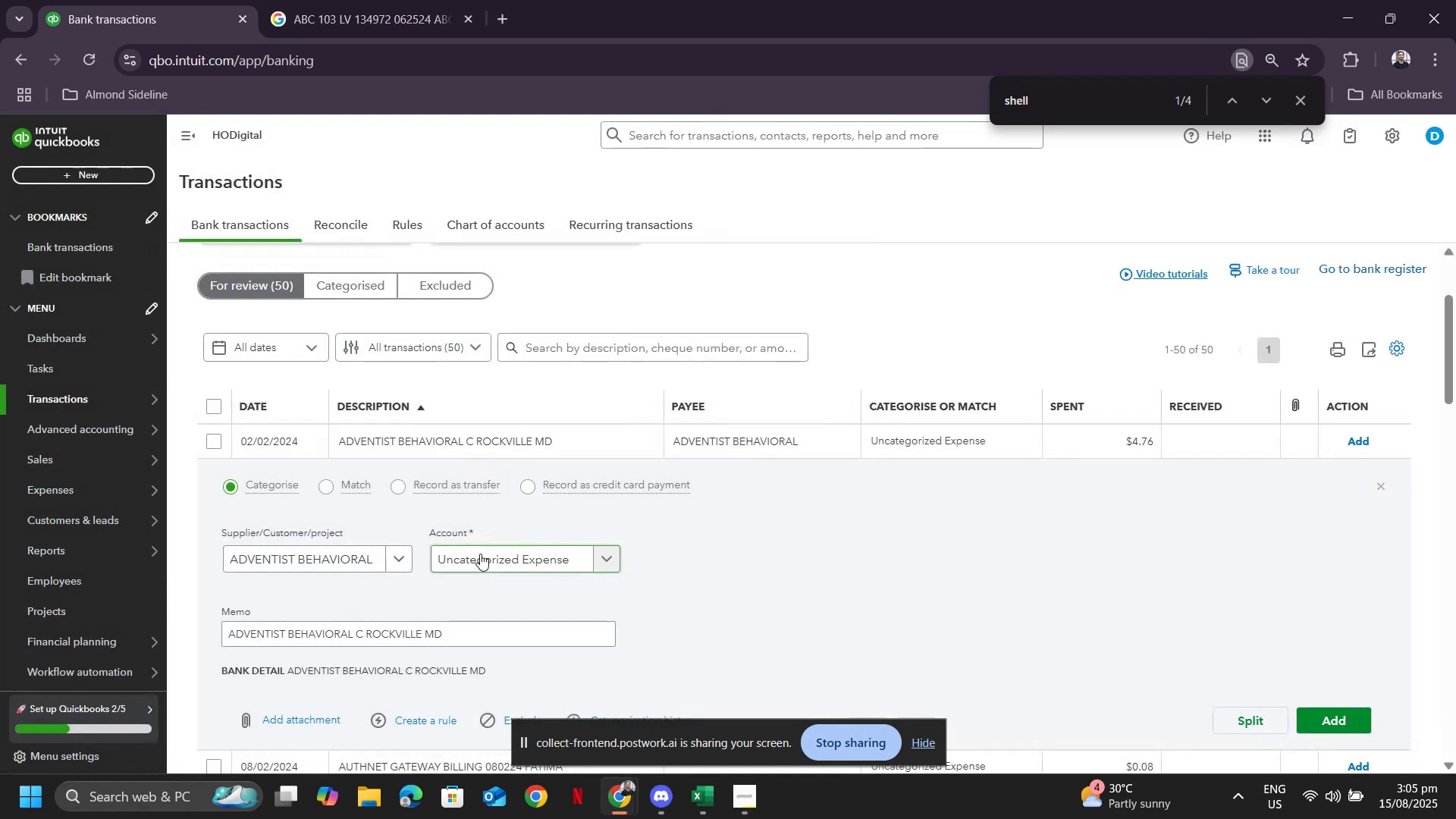 
left_click([480, 554])
 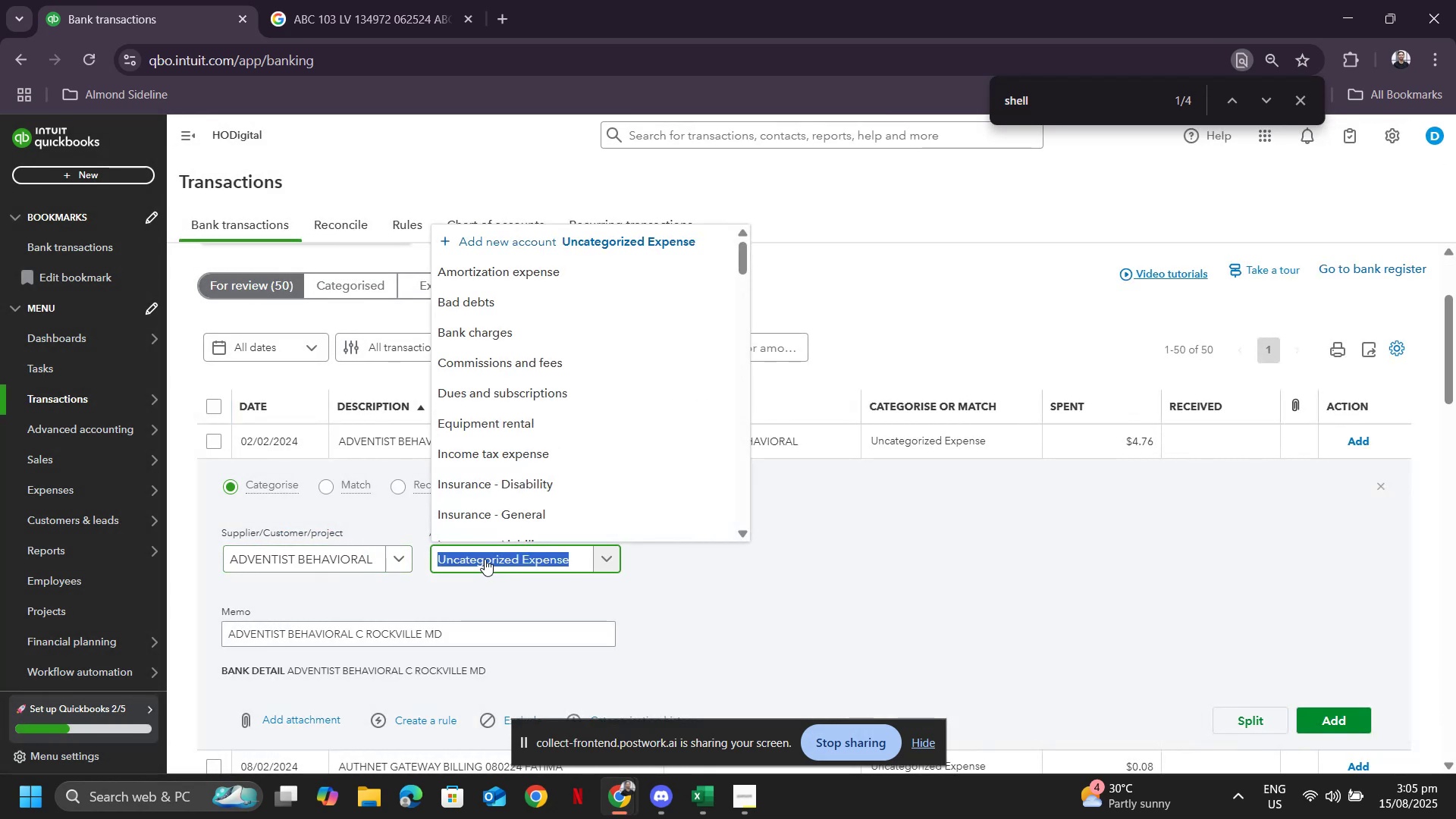 
type(profe)
 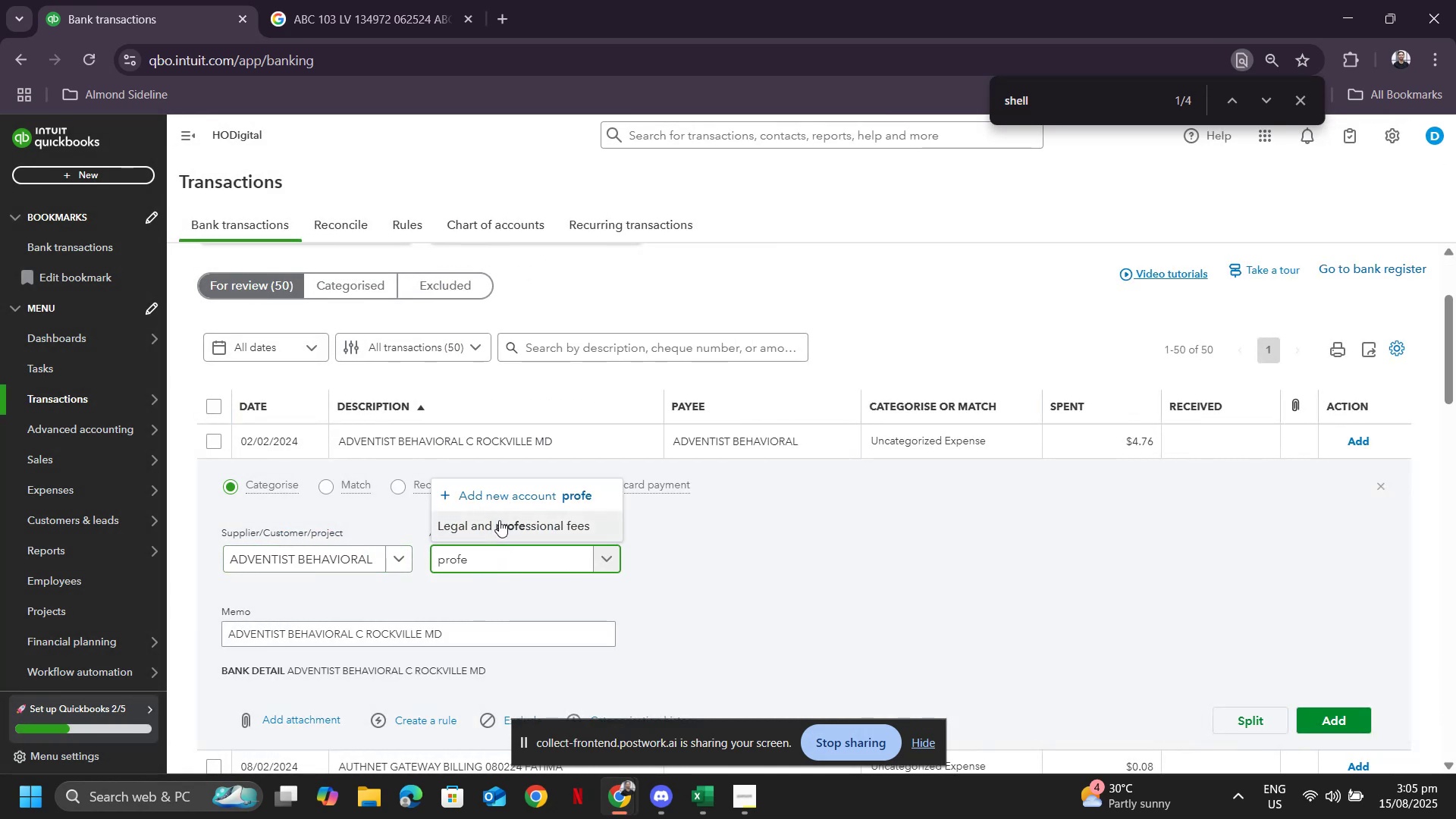 
left_click([497, 526])
 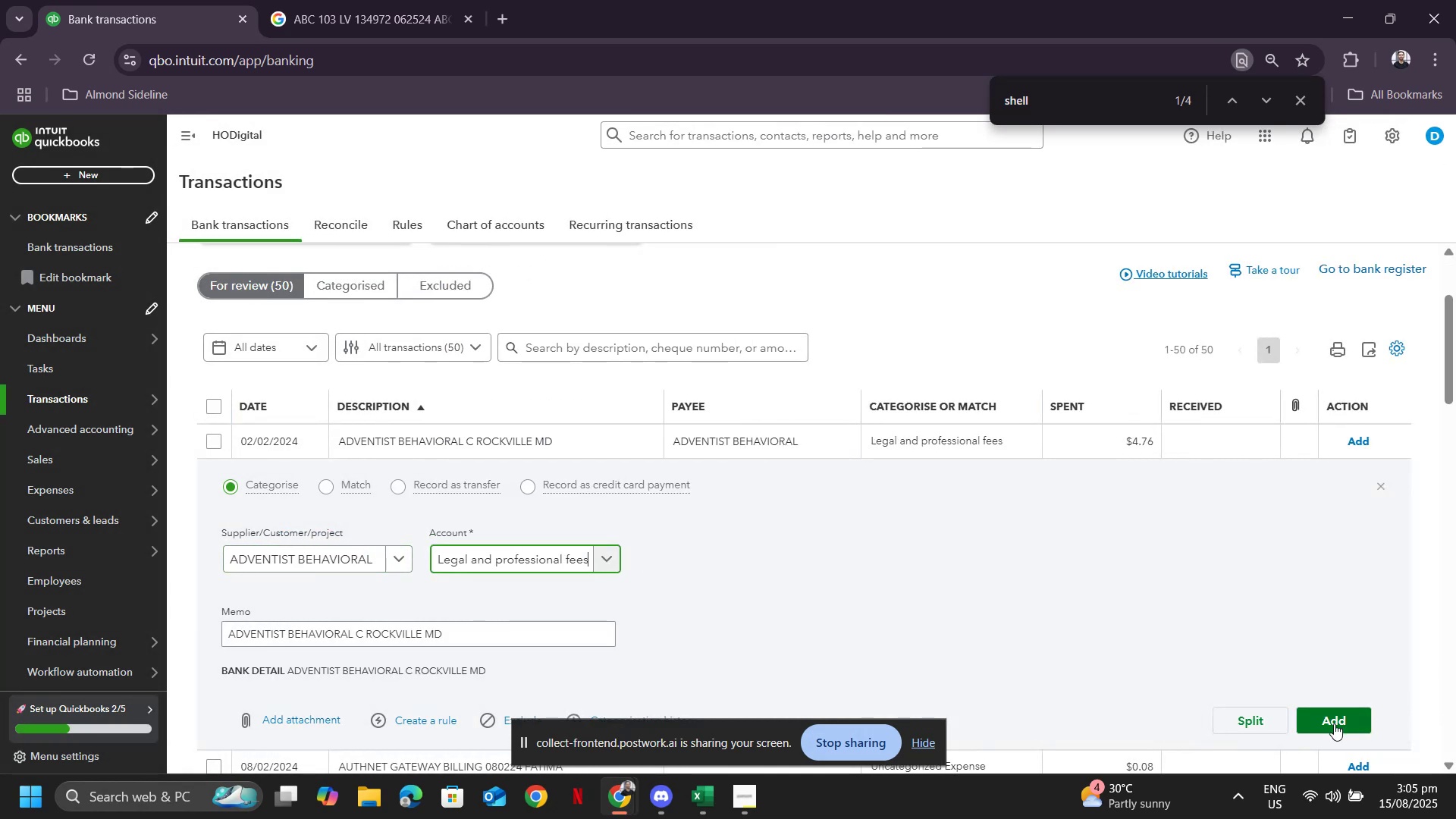 
left_click([1334, 723])
 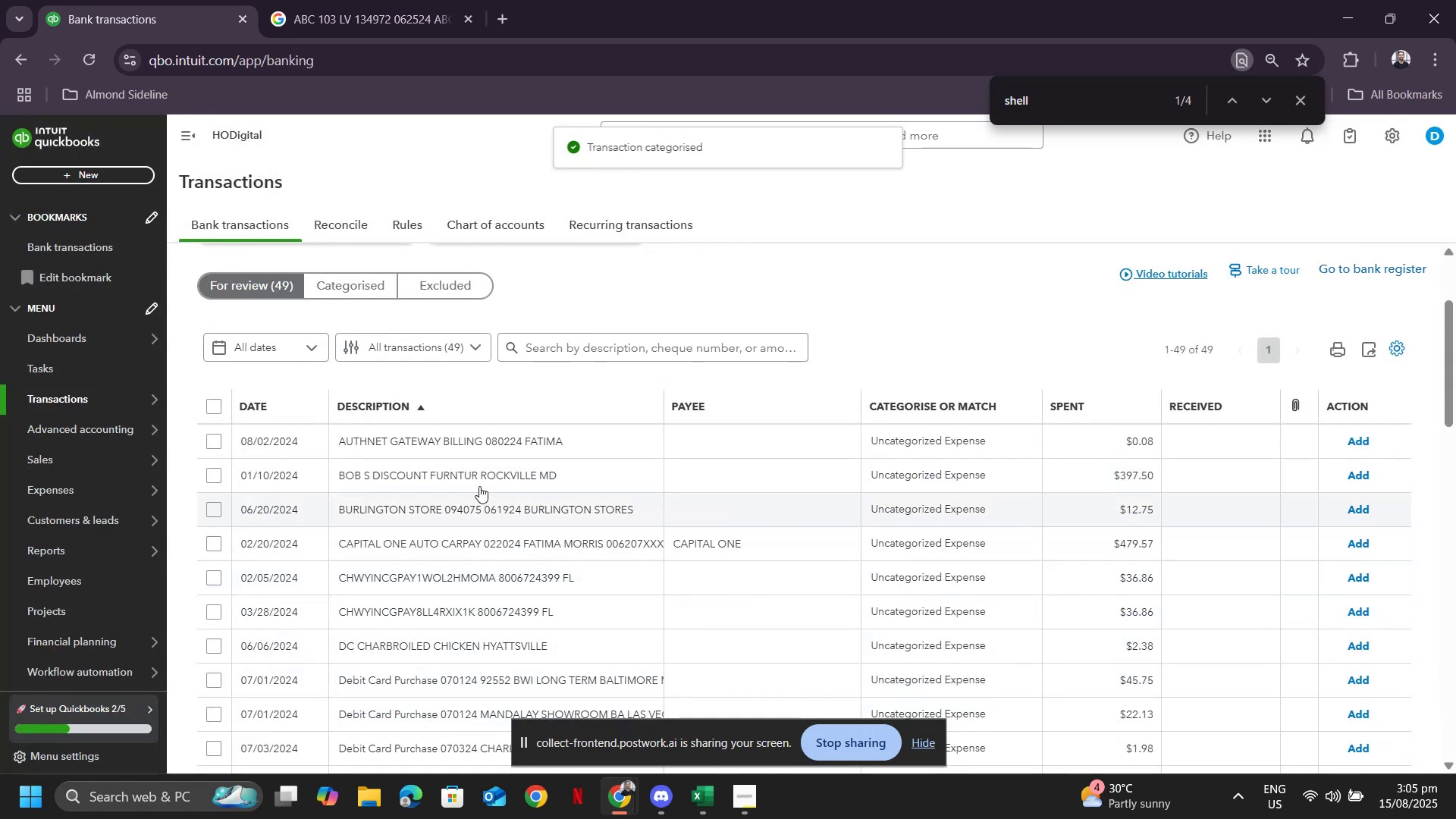 
left_click([465, 450])
 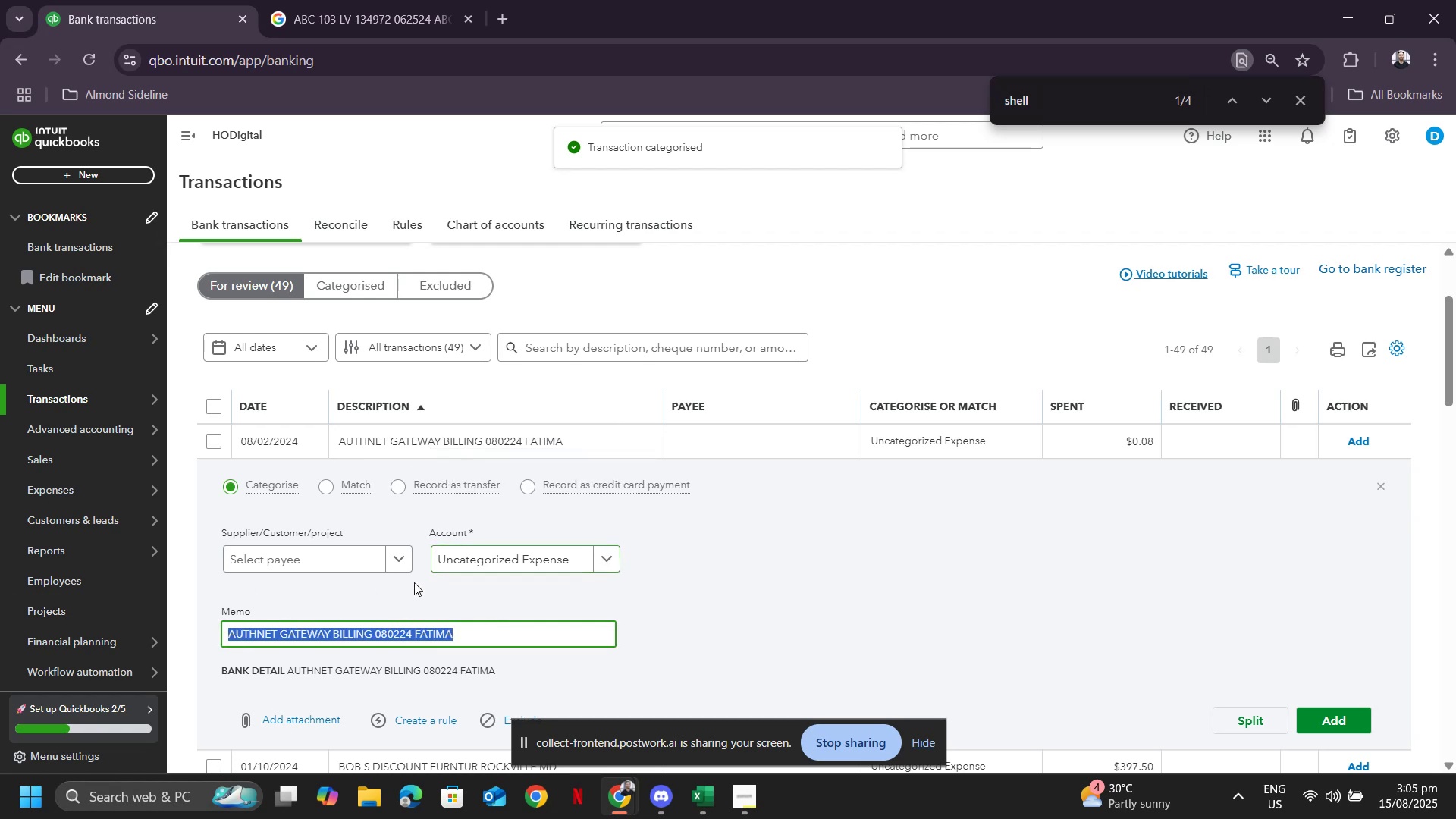 
type(fatim)
 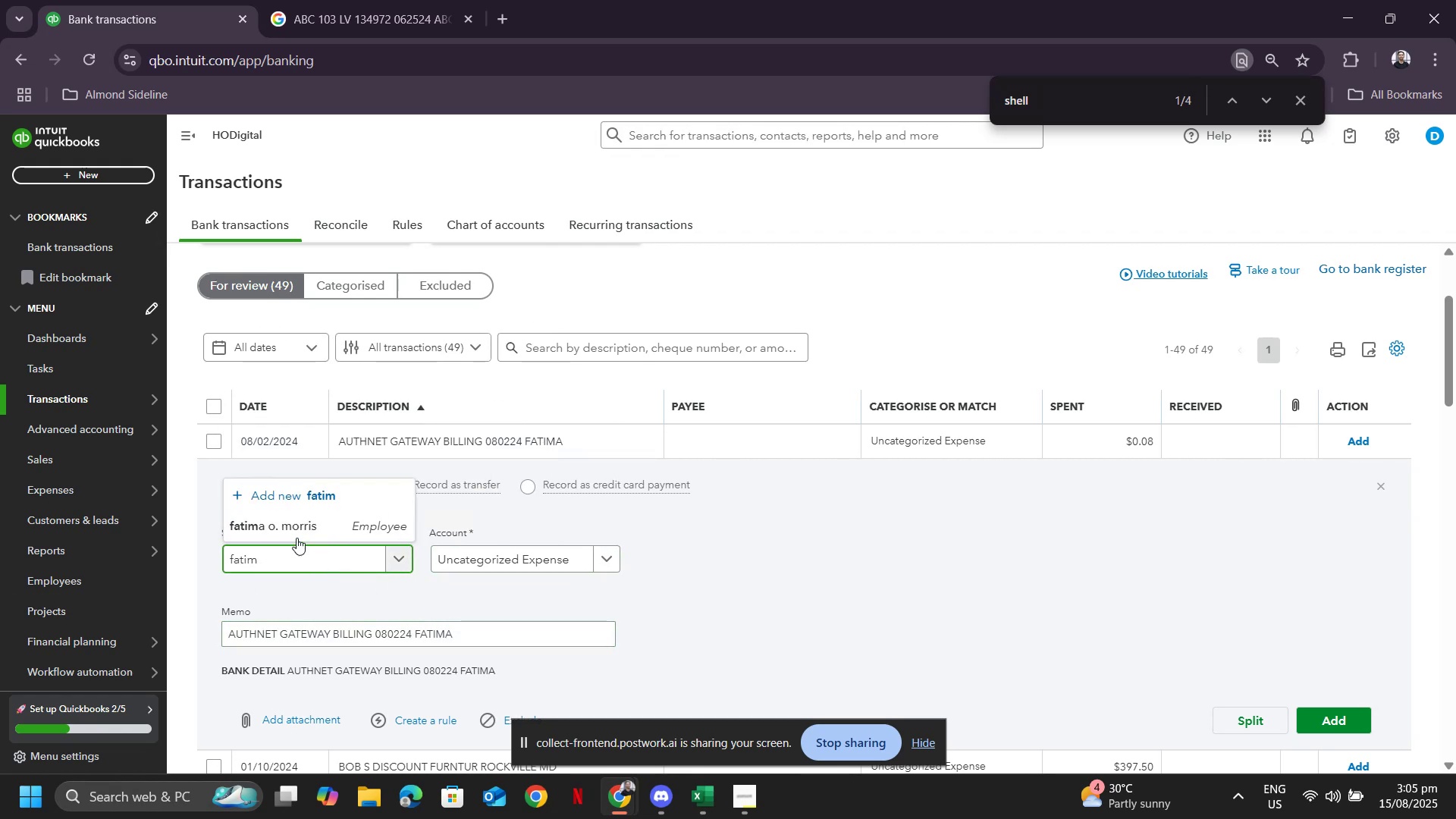 
left_click([294, 525])
 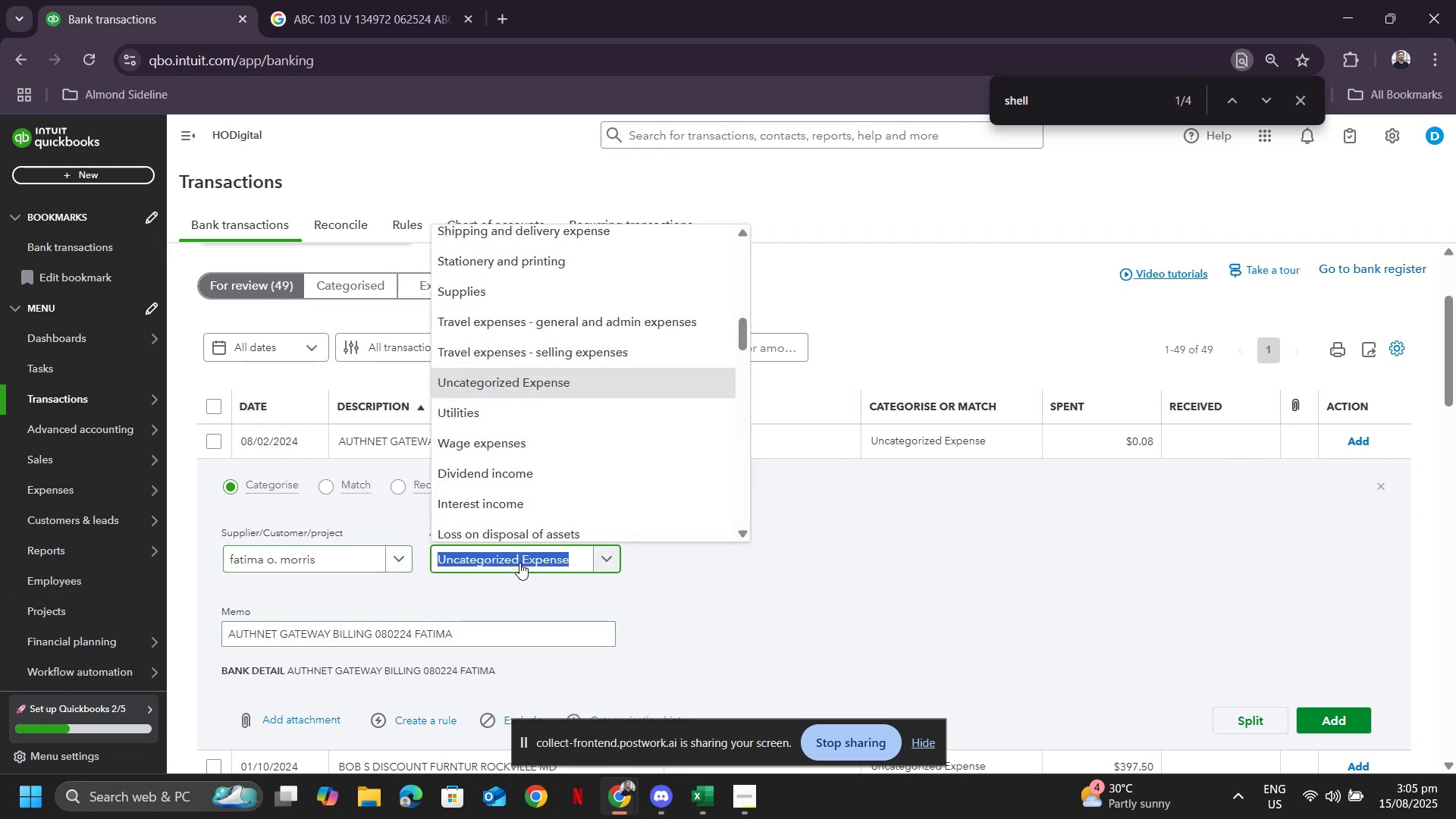 
type(wage)
 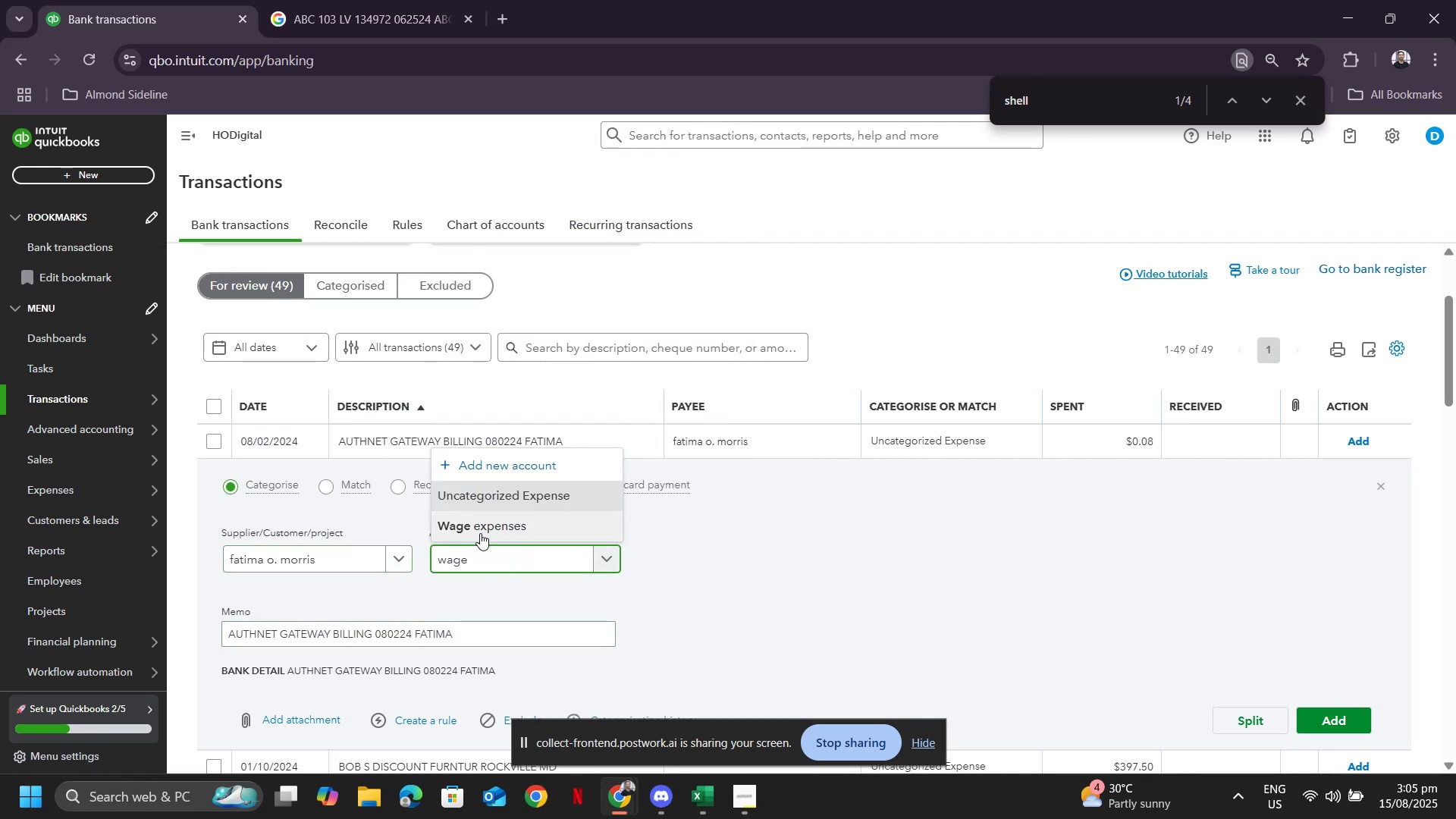 
left_click([480, 533])
 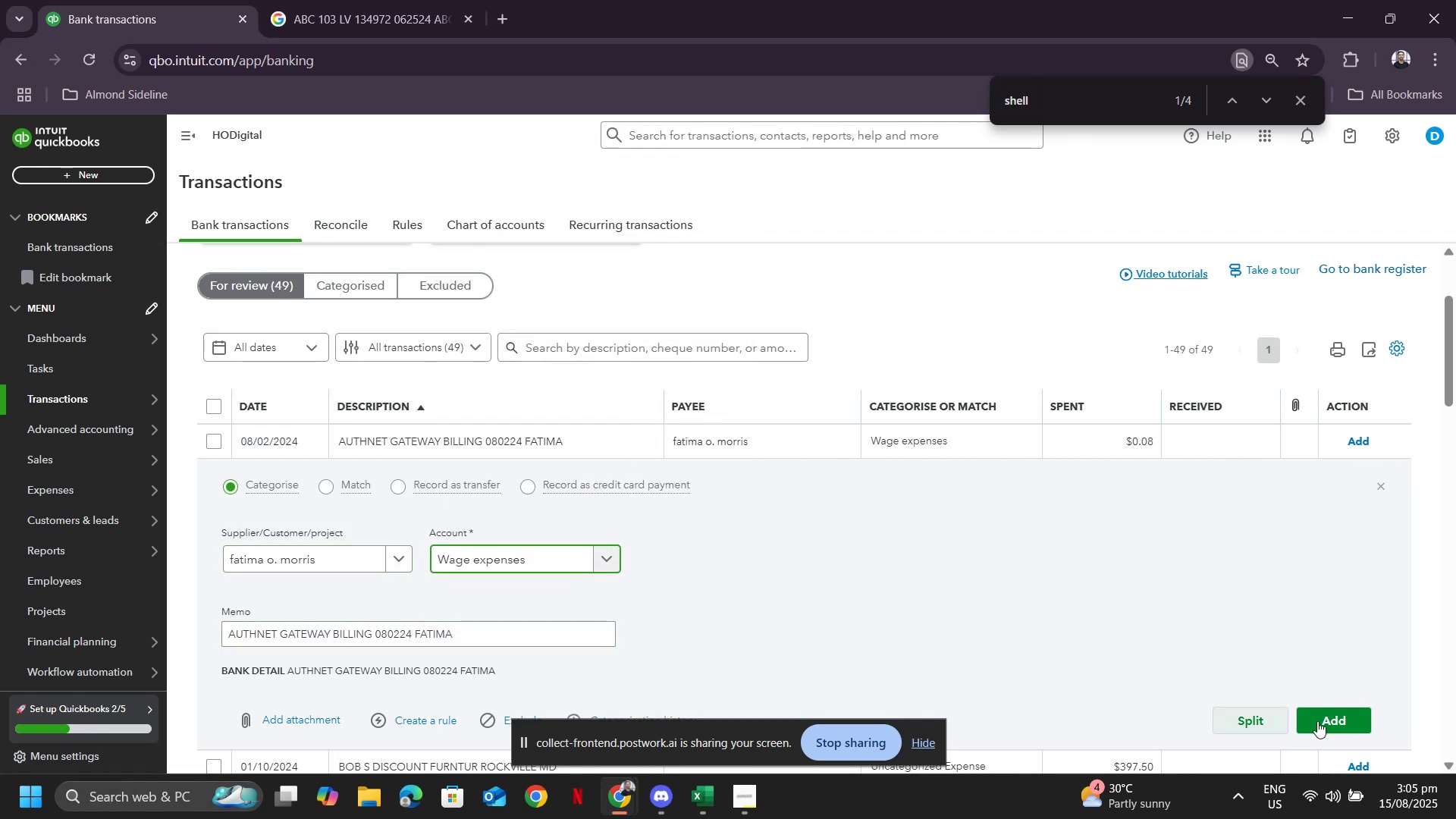 
left_click([1329, 721])
 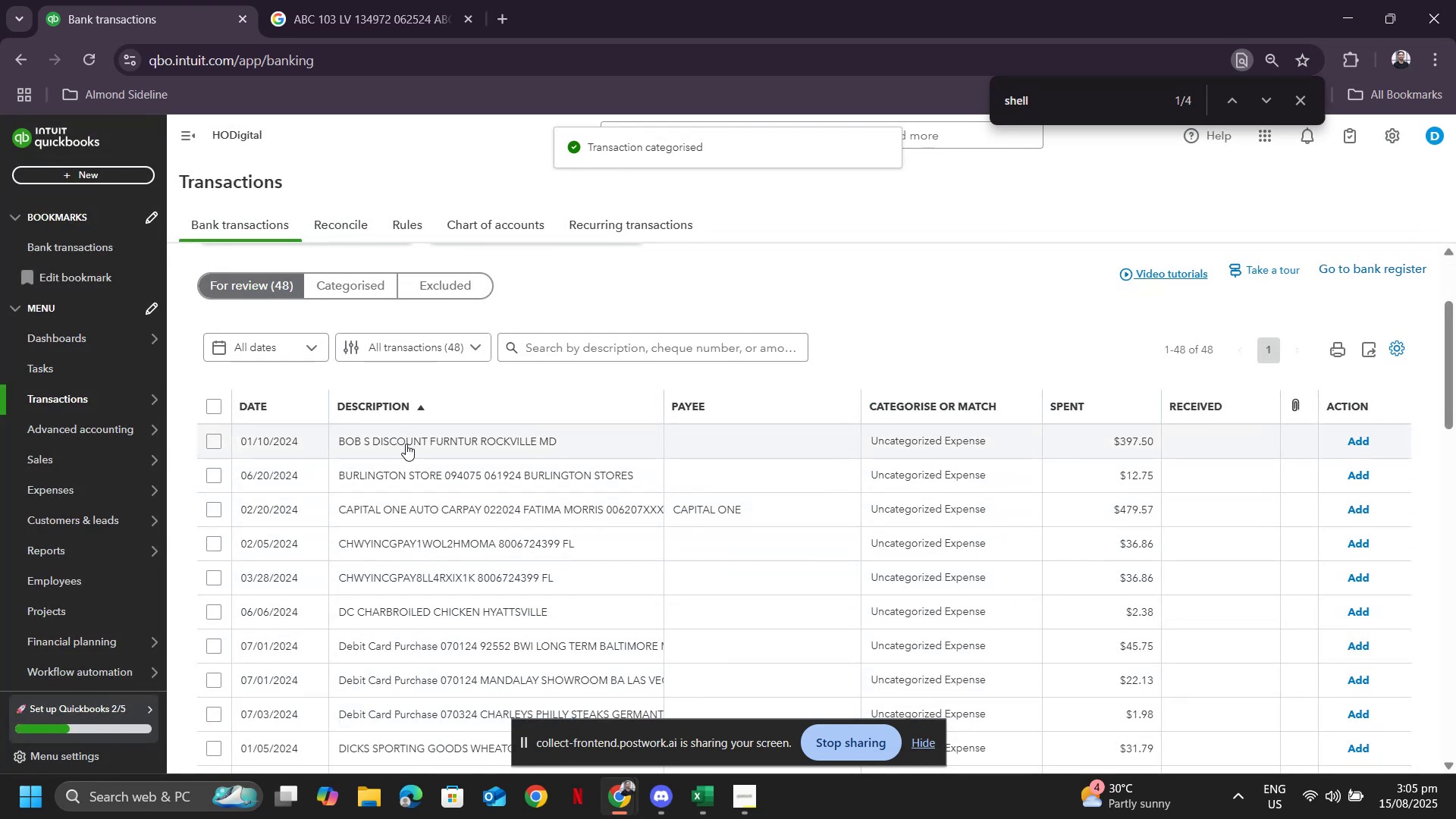 
left_click([406, 444])
 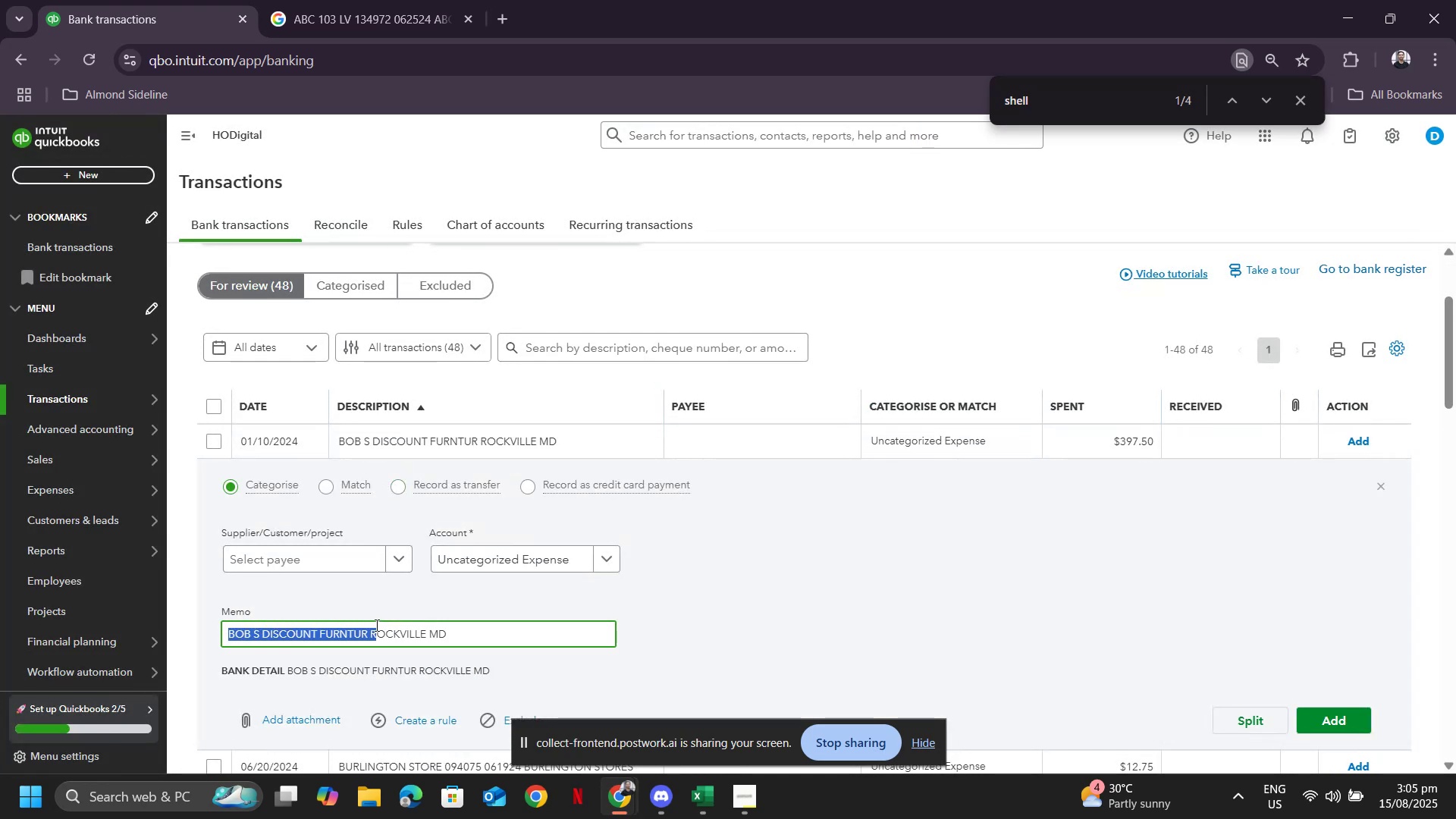 
key(Control+ControlLeft)
 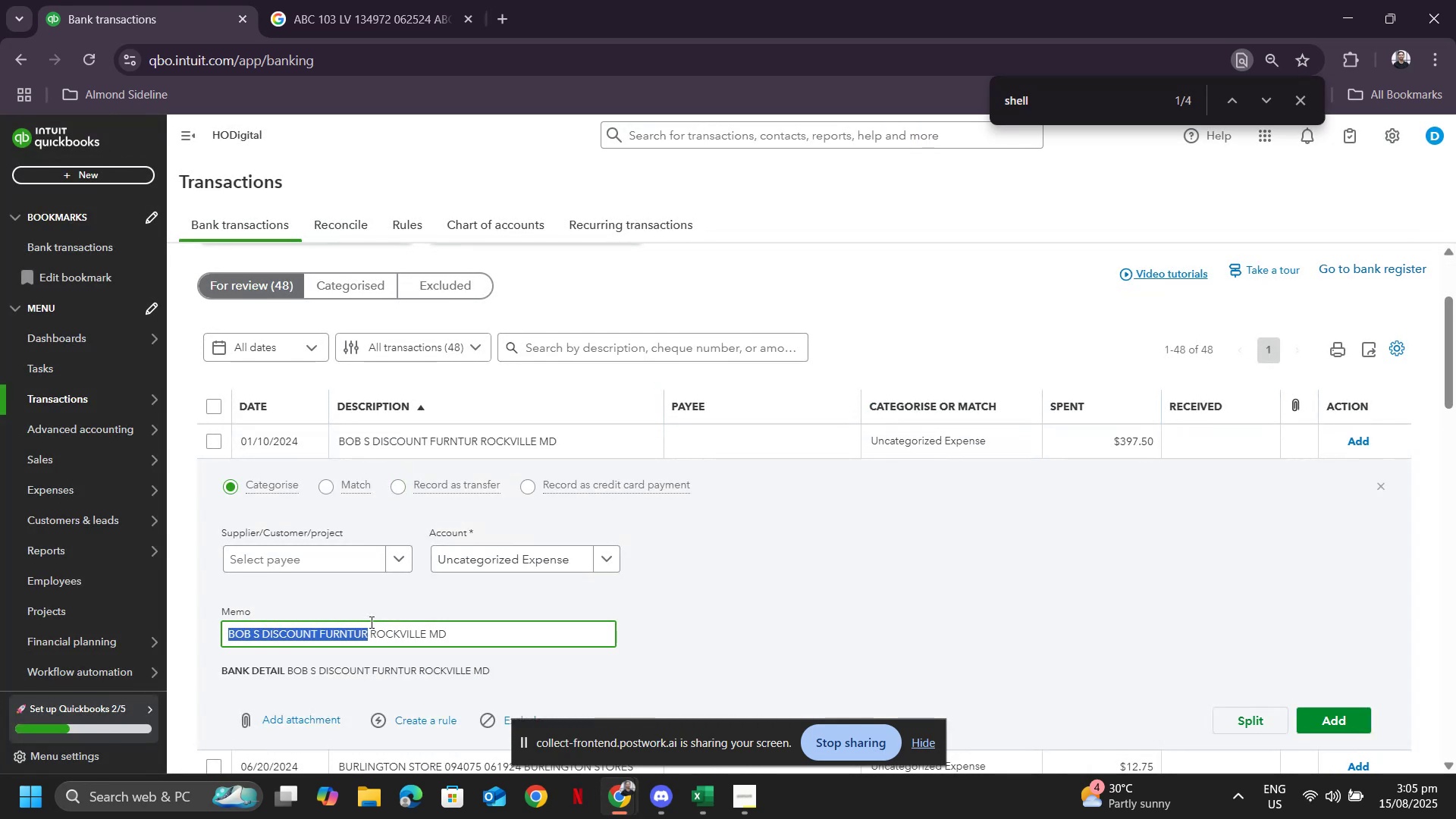 
key(Control+C)
 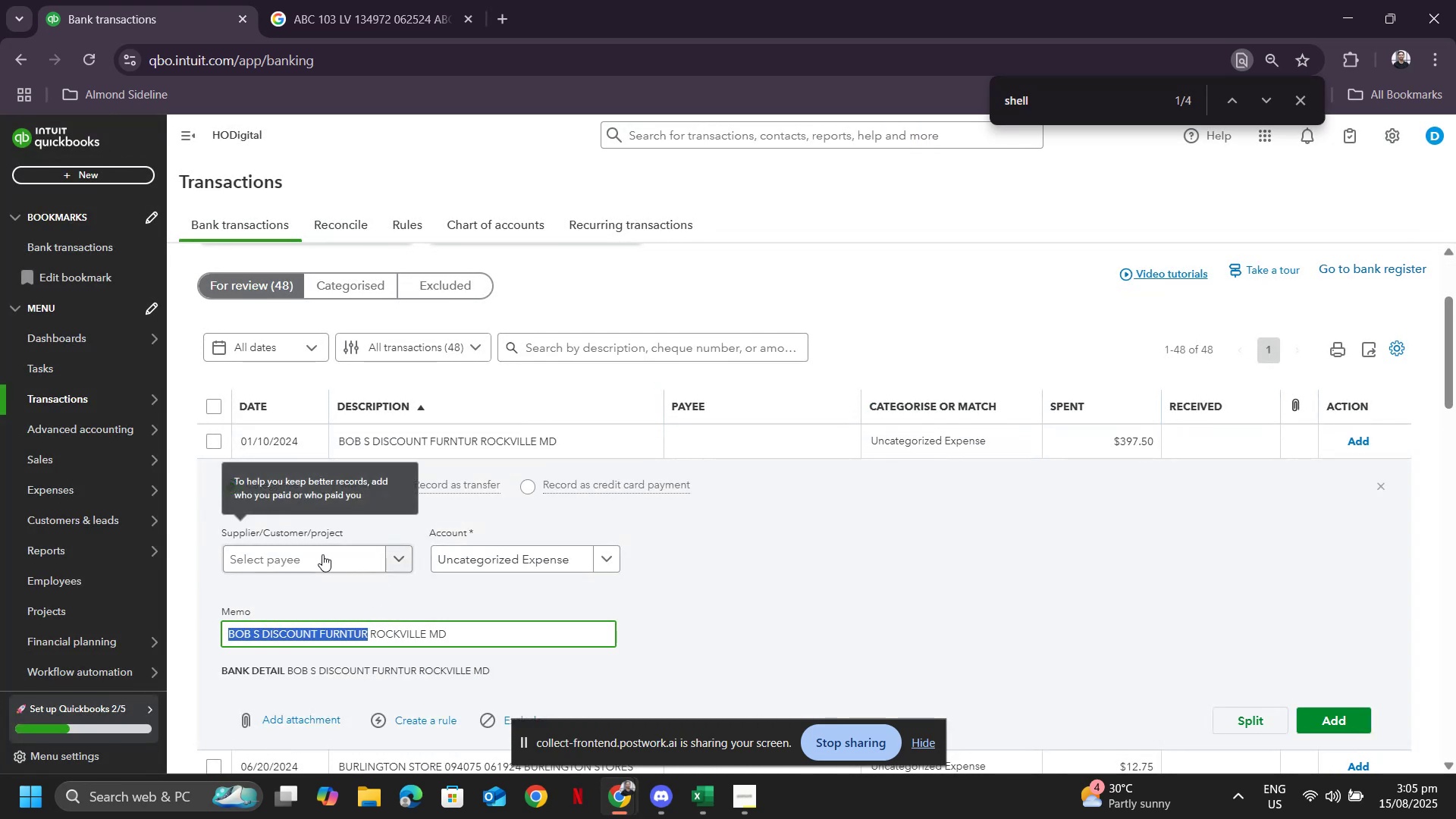 
left_click([322, 554])
 